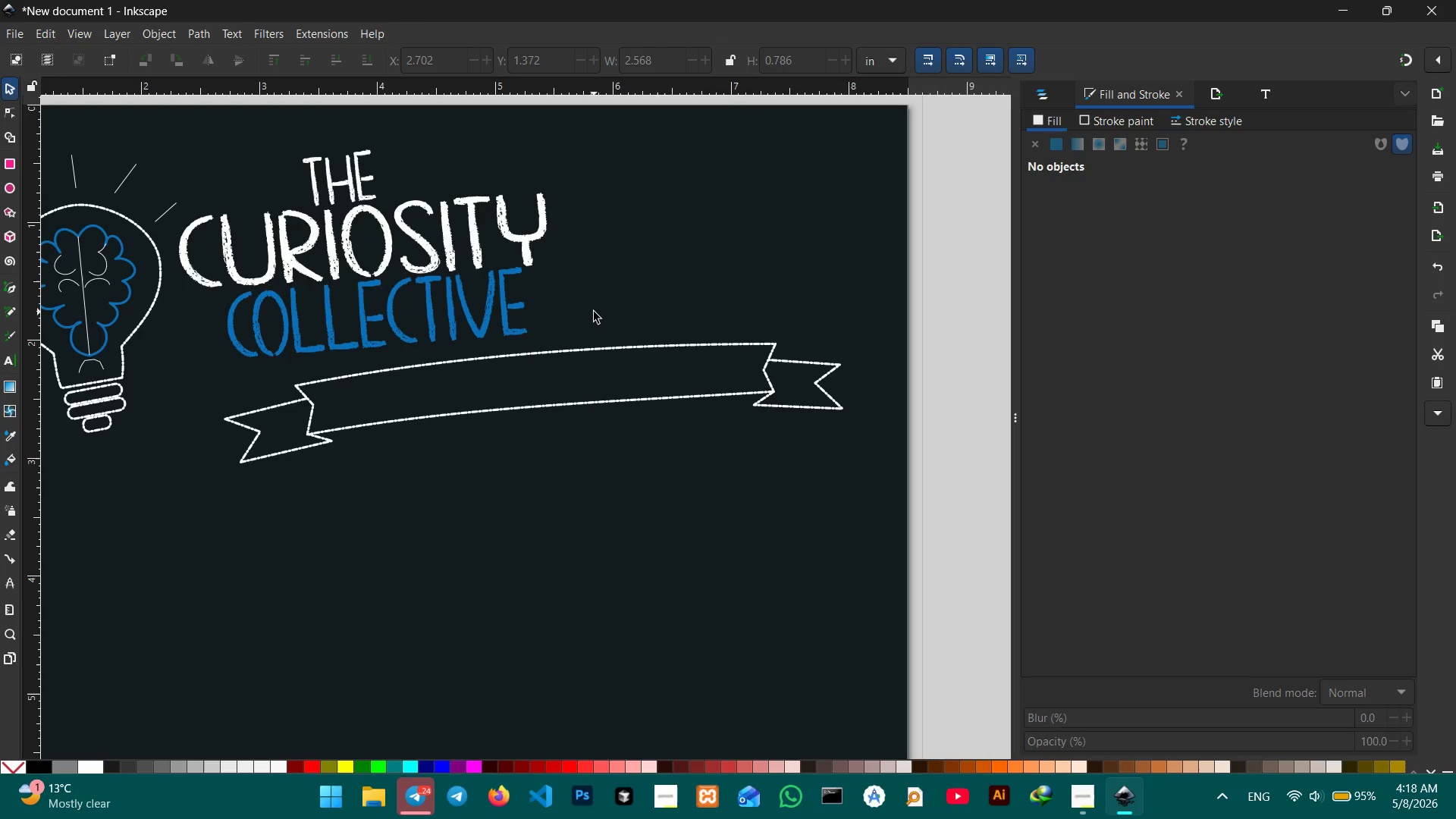 
hold_key(key=ControlLeft, duration=0.44)
scroll: coordinate [588, 308], scroll_direction: up, amount: 1.0
 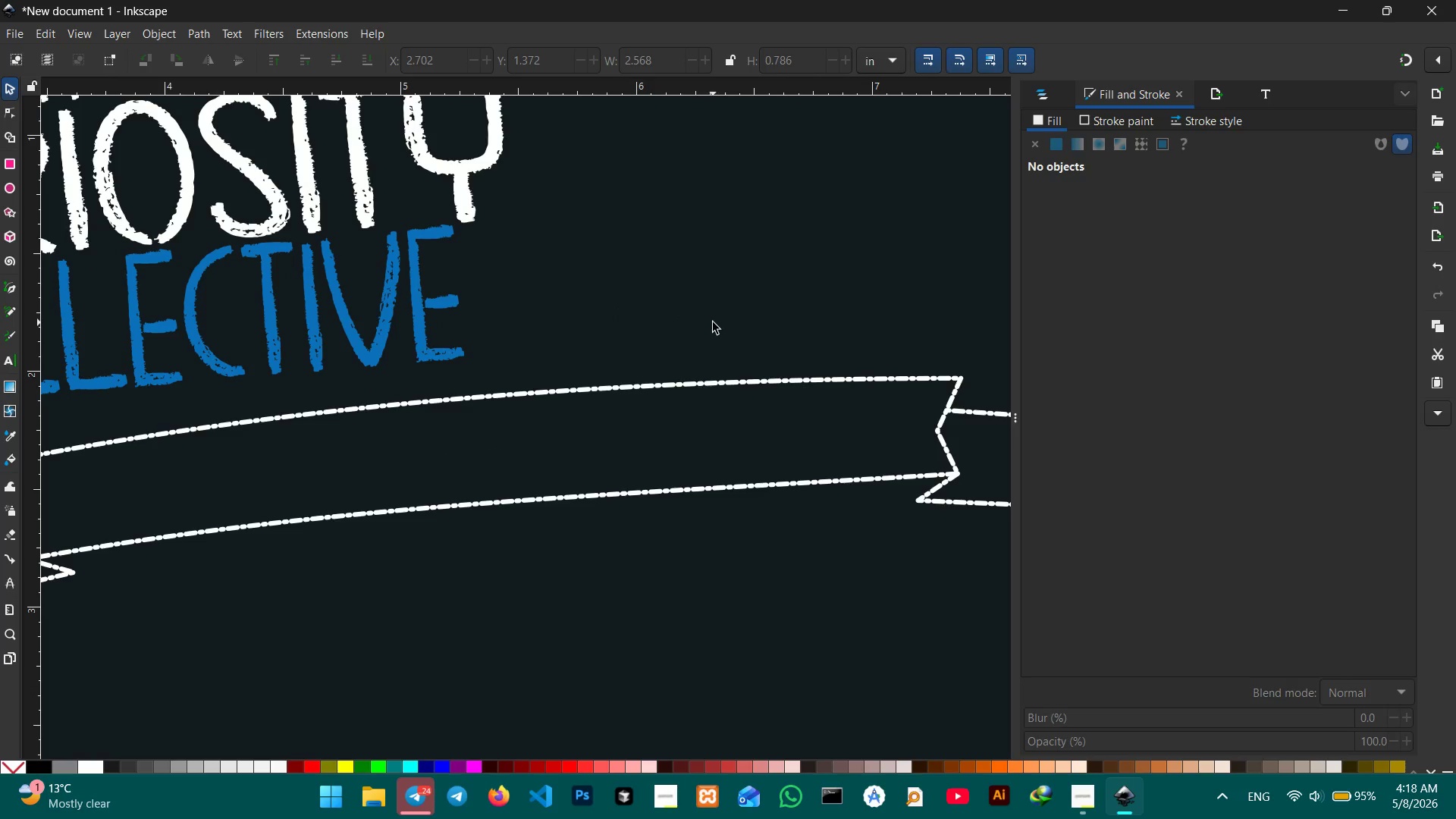 
key(Control+ControlLeft)
 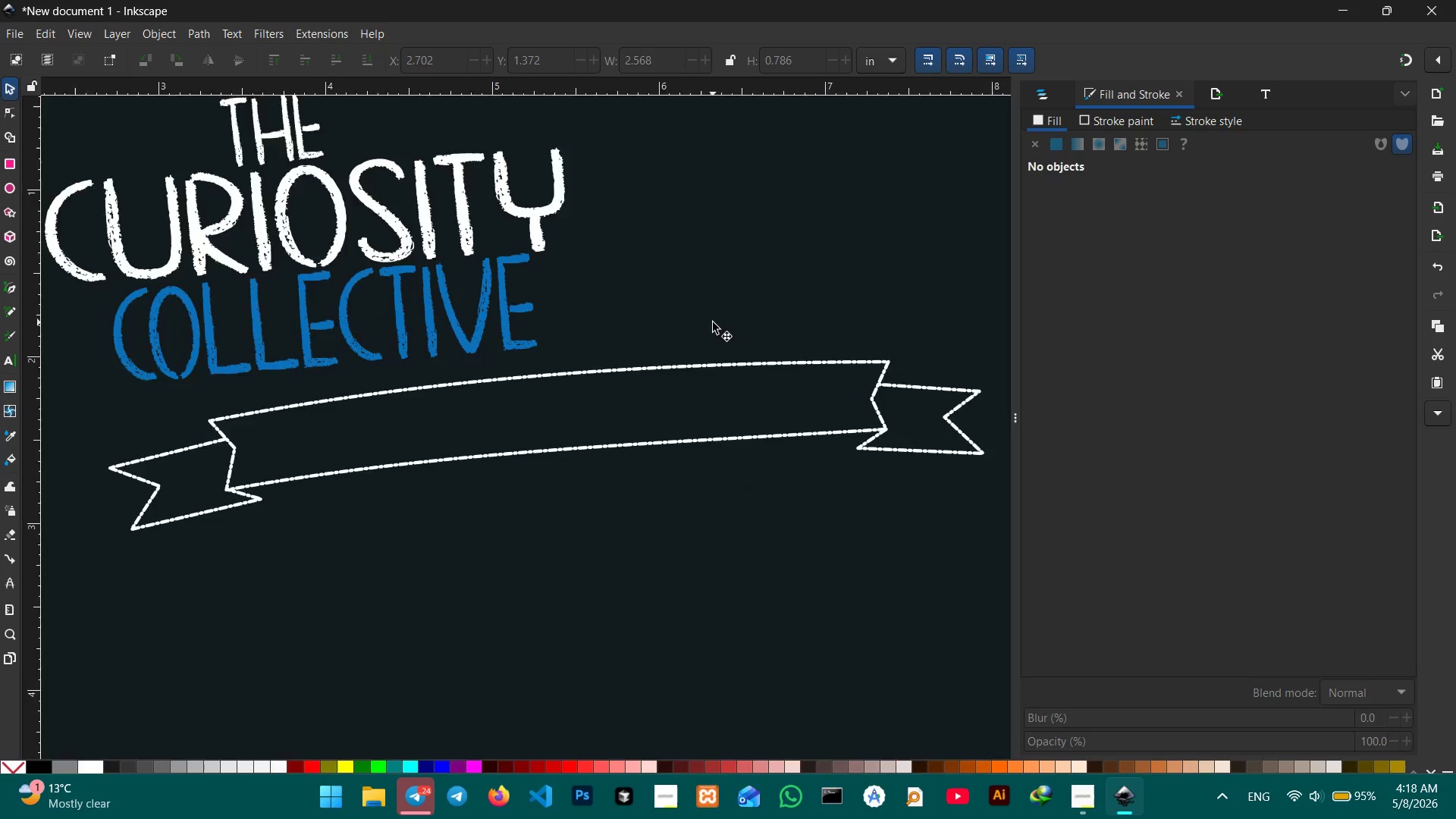 
scroll: coordinate [712, 322], scroll_direction: down, amount: 2.0
 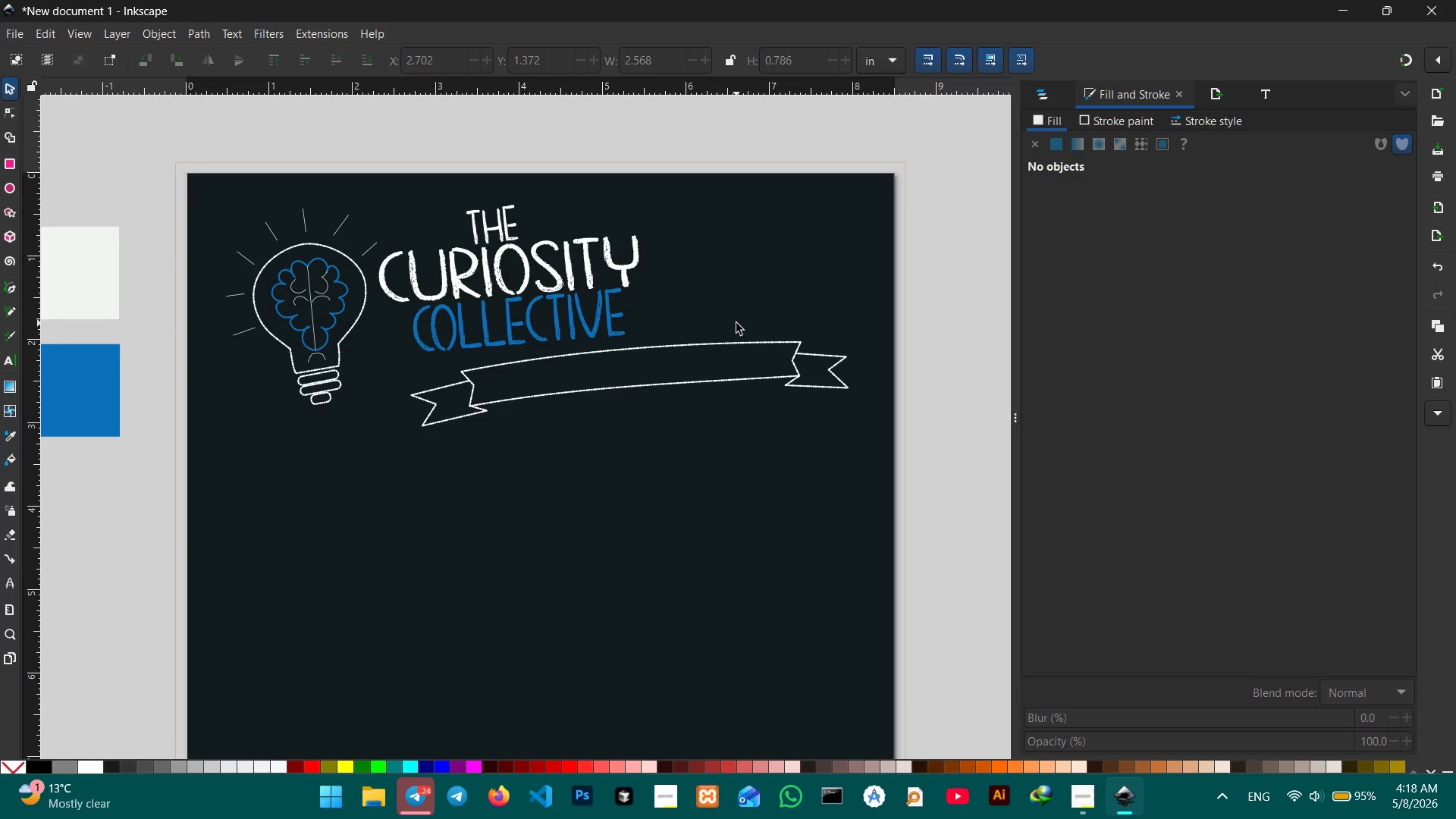 
hold_key(key=Space, duration=0.61)
 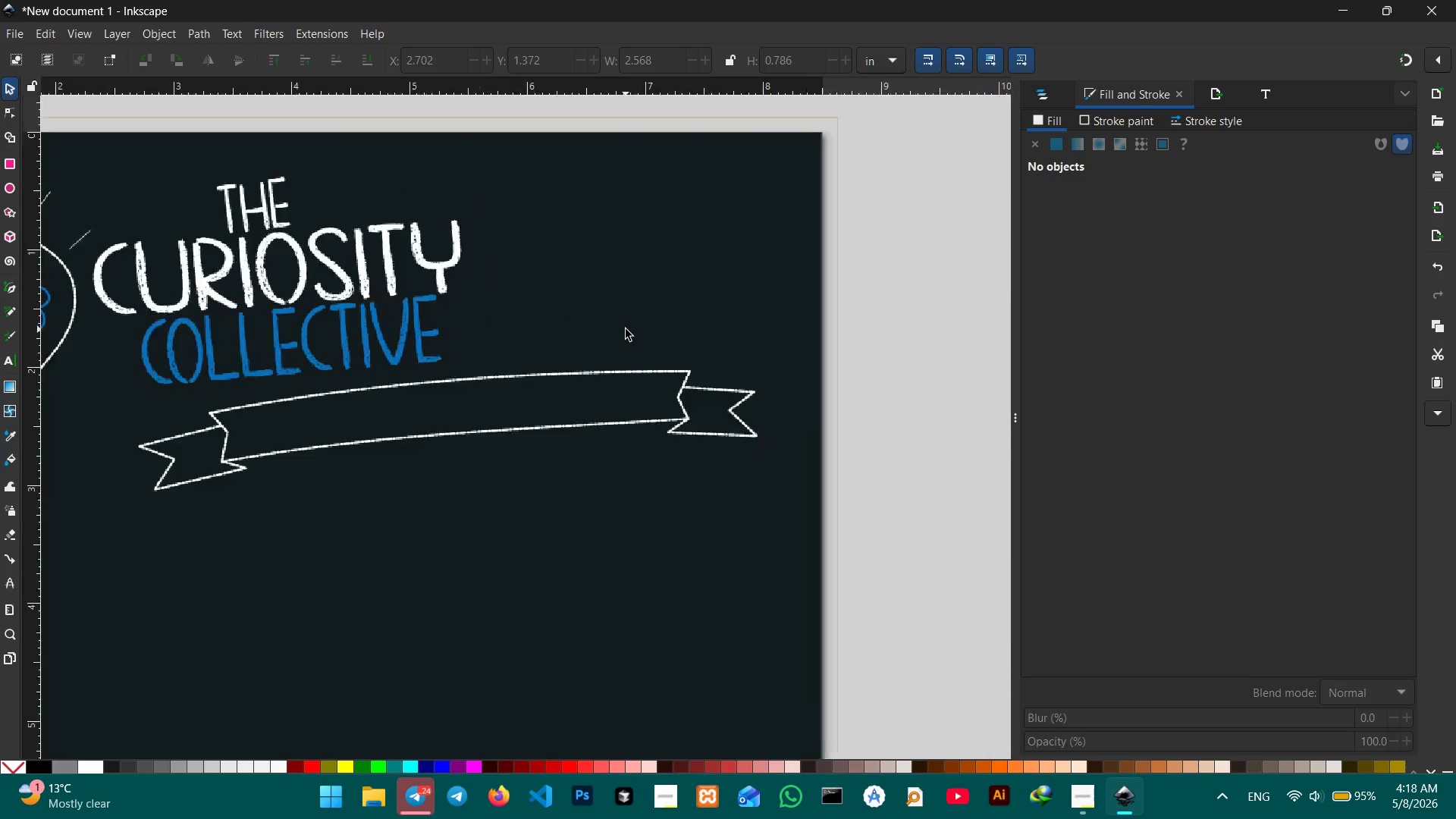 
left_click_drag(start_coordinate=[736, 322], to_coordinate=[607, 339])
 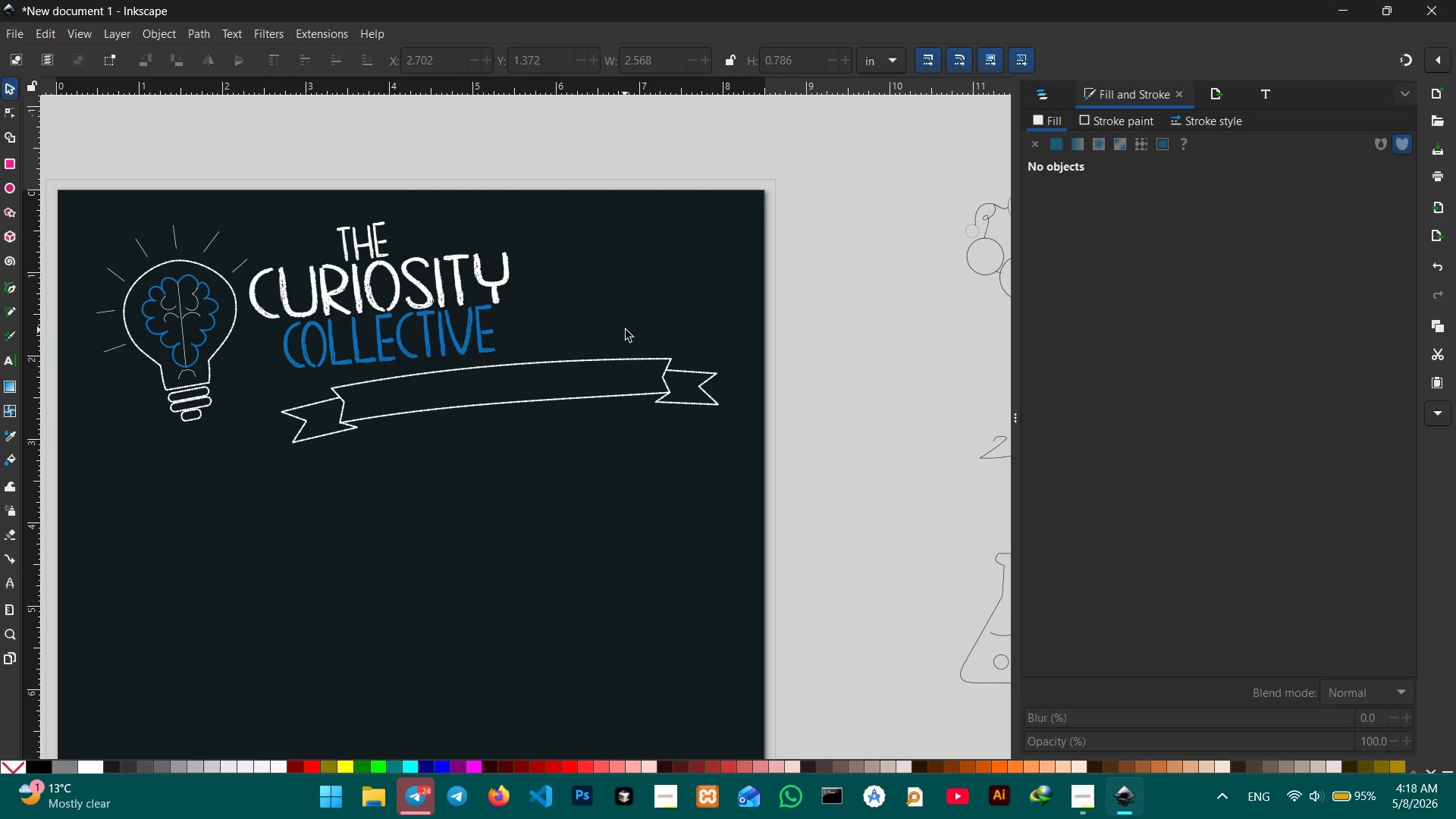 
hold_key(key=ControlLeft, duration=0.8)
scroll: coordinate [623, 319], scroll_direction: up, amount: 3.0
 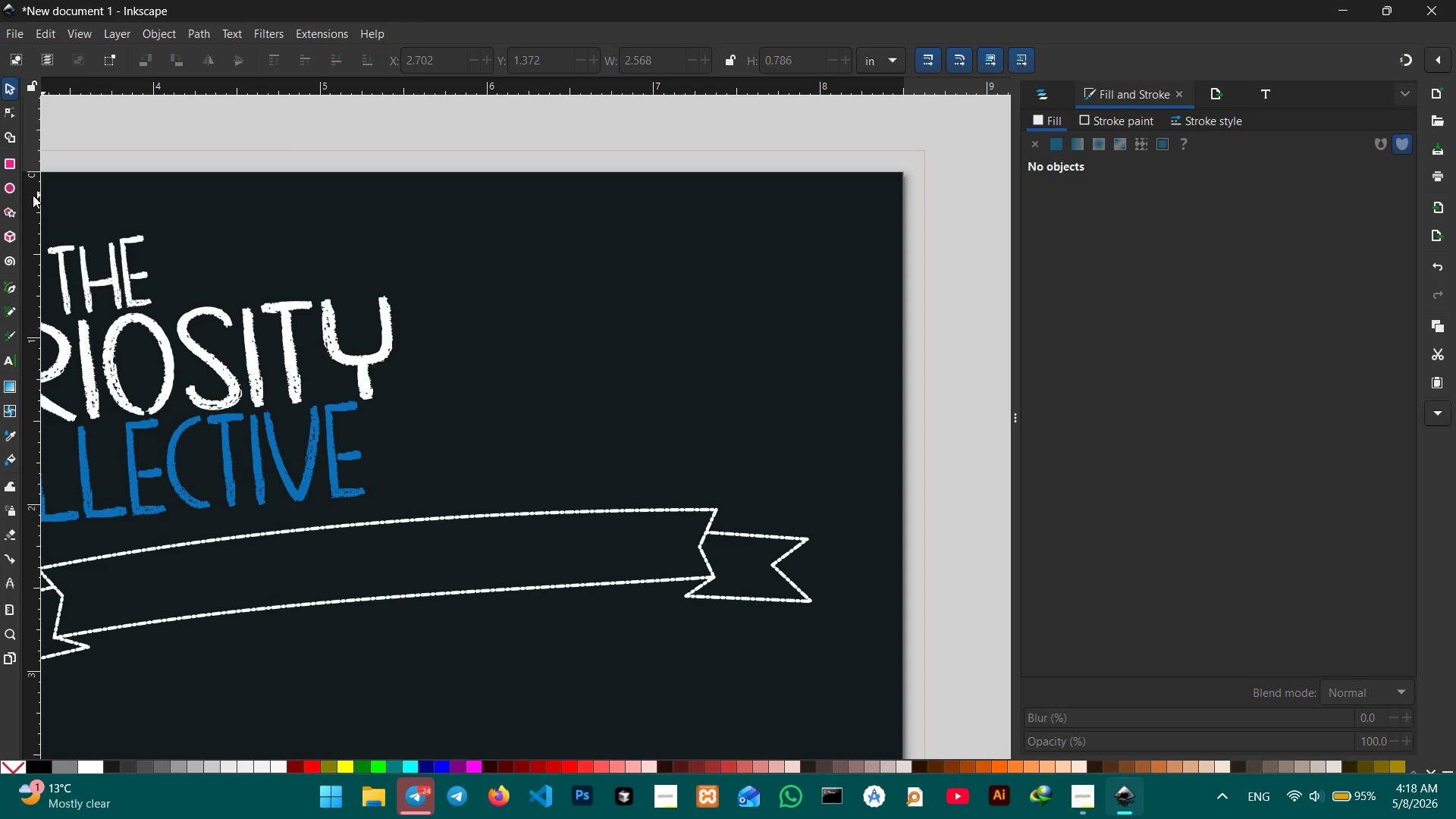 
wait(6.5)
 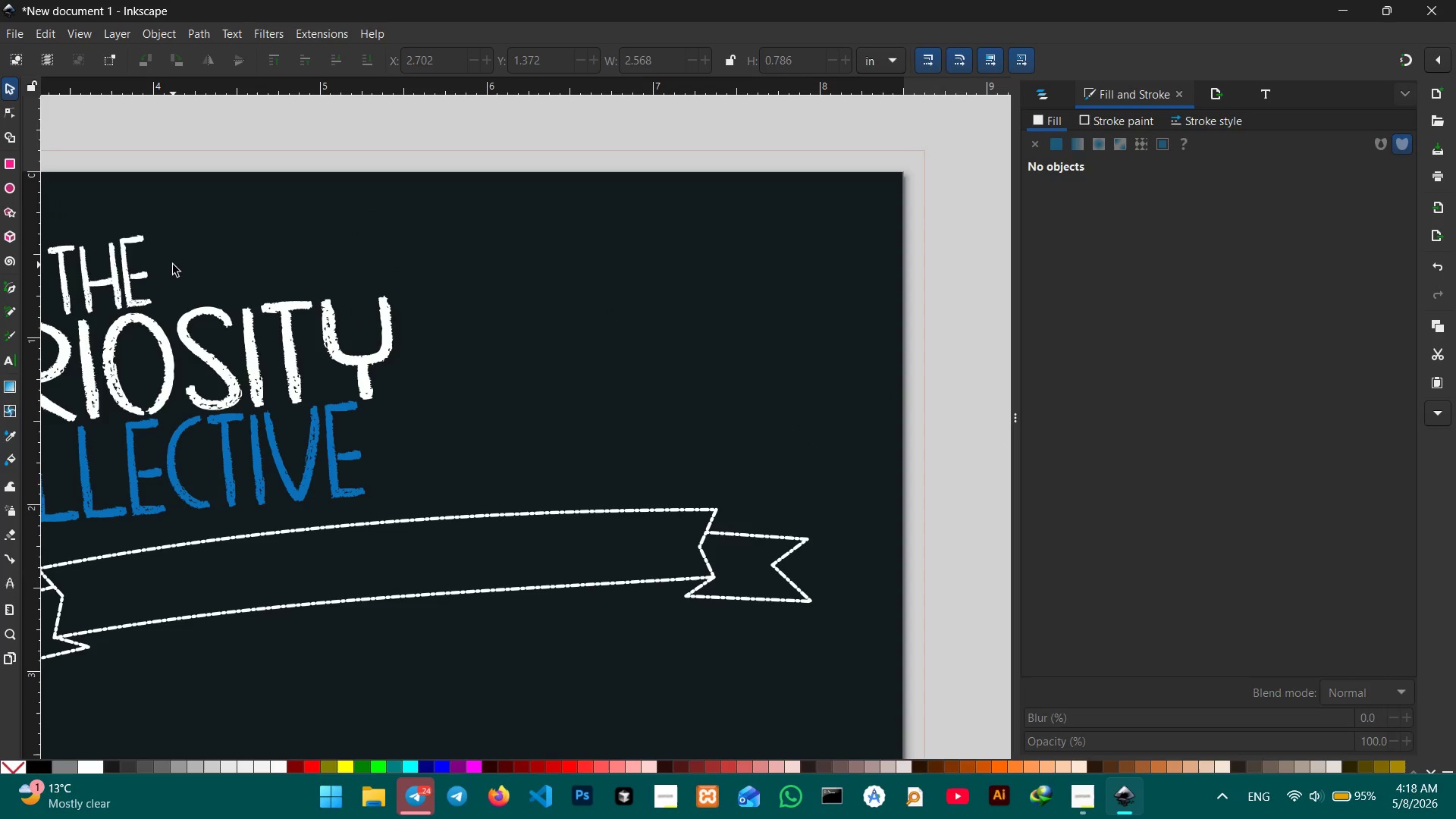 
left_click([11, 162])
 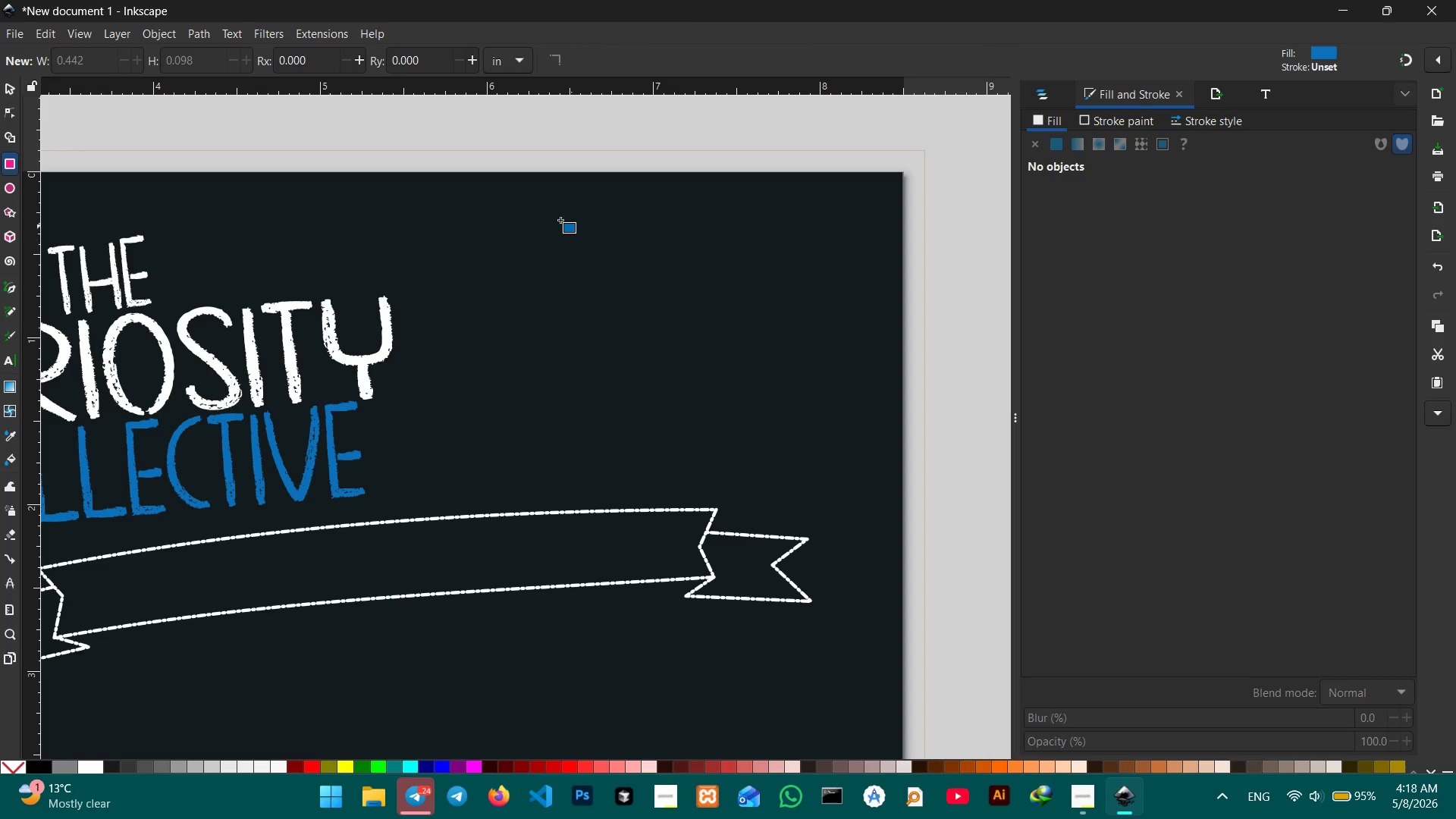 
left_click_drag(start_coordinate=[554, 200], to_coordinate=[863, 494])
 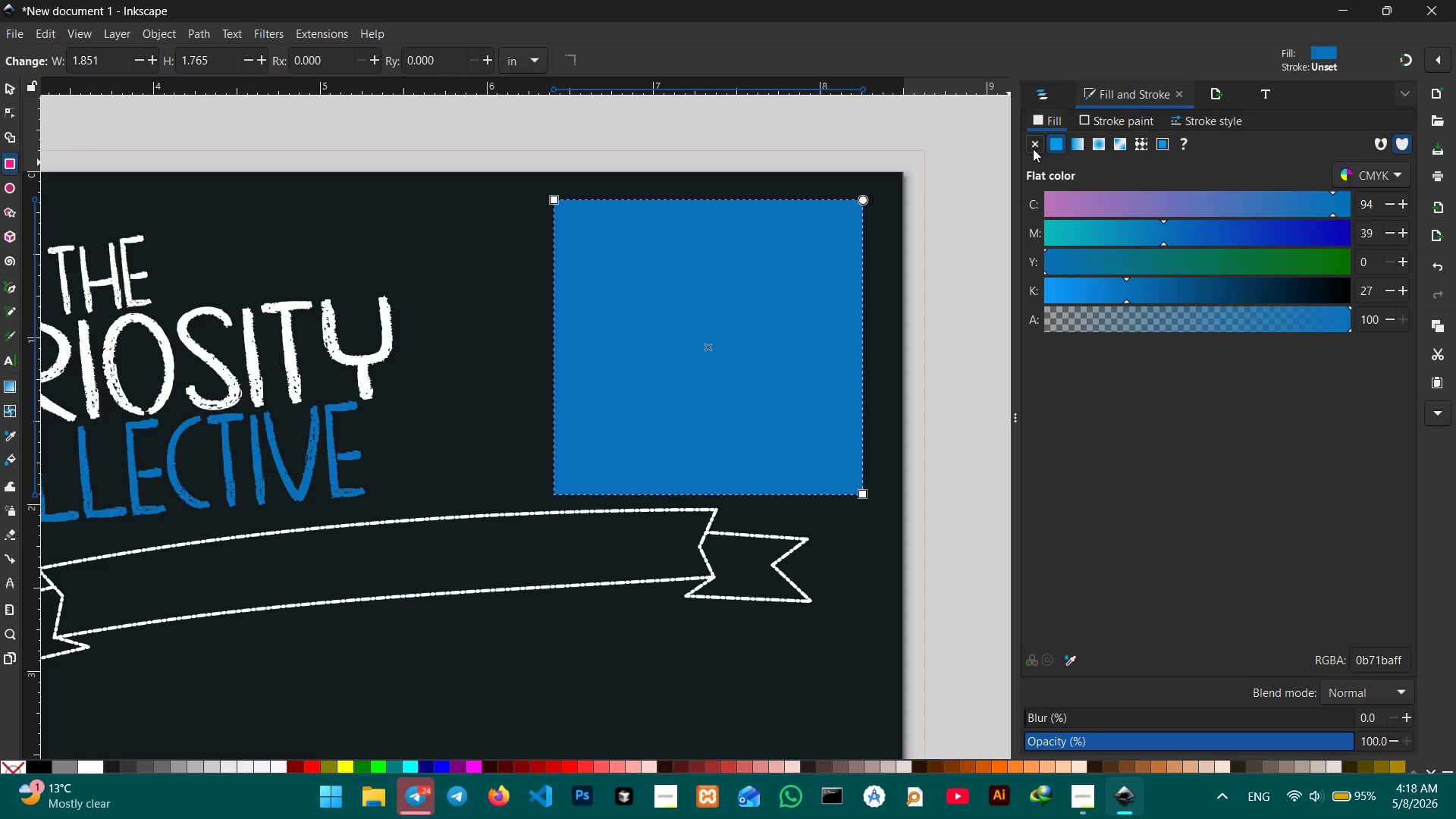 
double_click([1095, 120])
 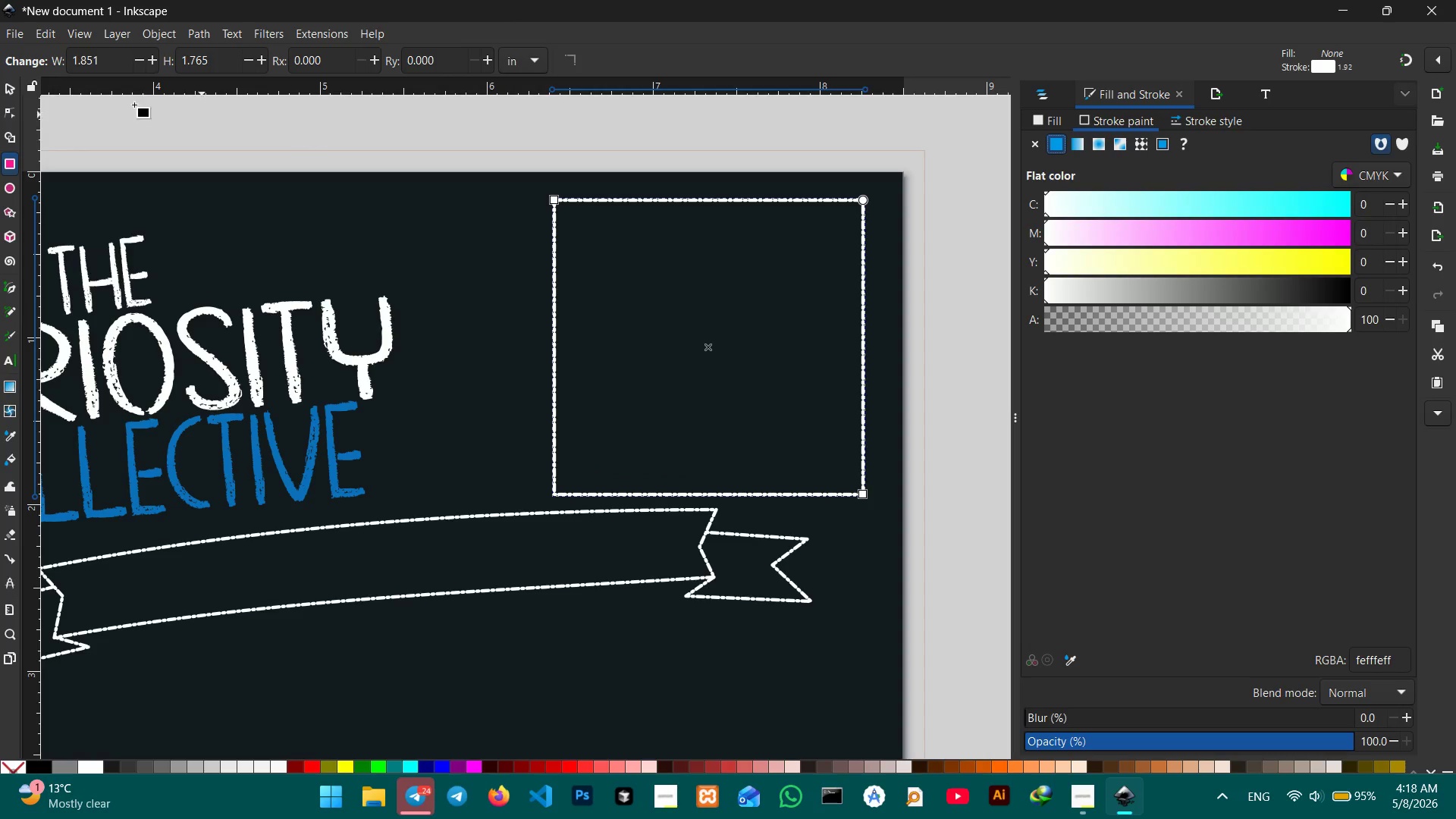 
left_click([5, 86])
 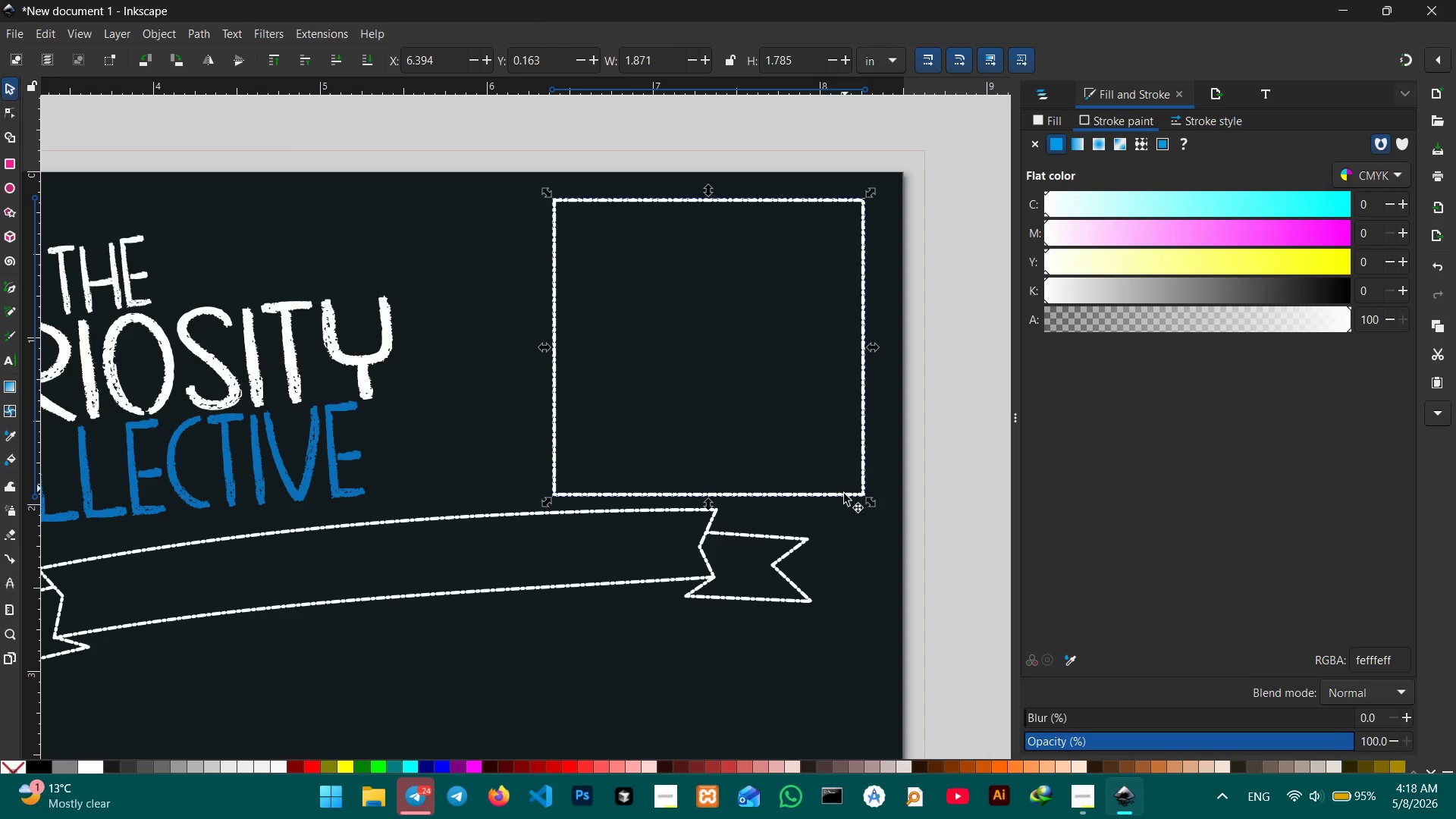 
left_click([845, 495])
 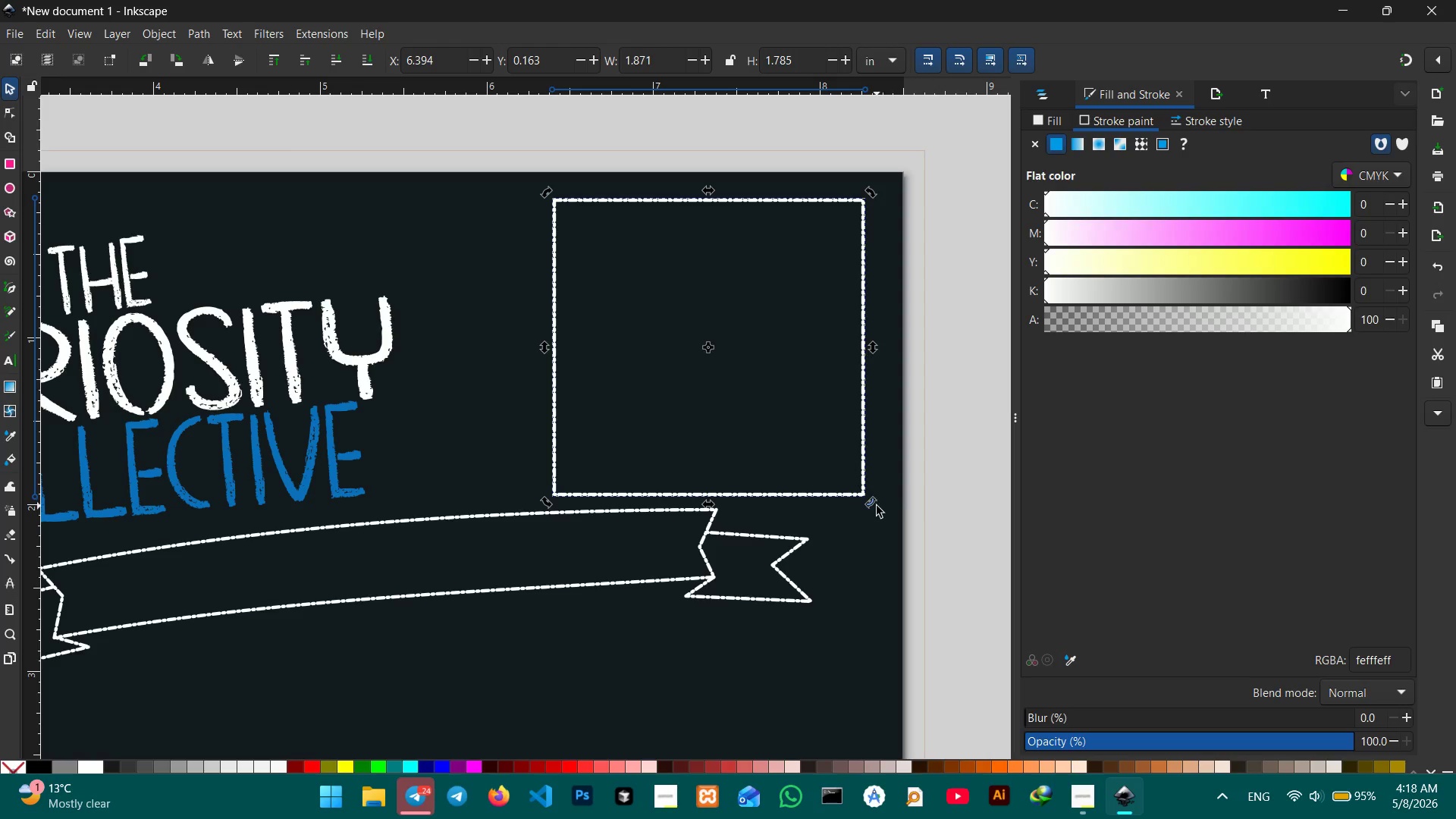 
left_click_drag(start_coordinate=[875, 506], to_coordinate=[845, 518])
 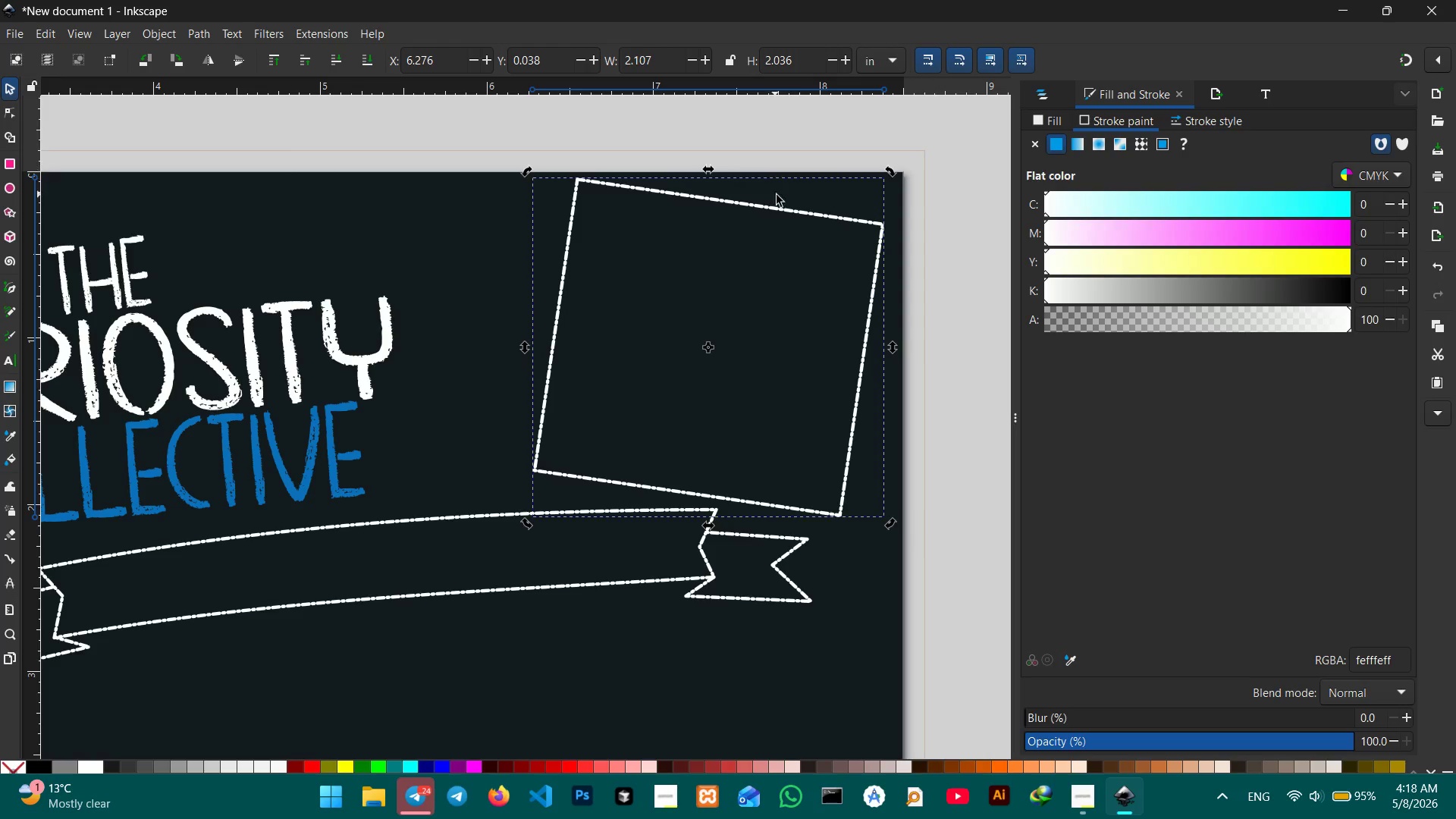 
left_click([779, 212])
 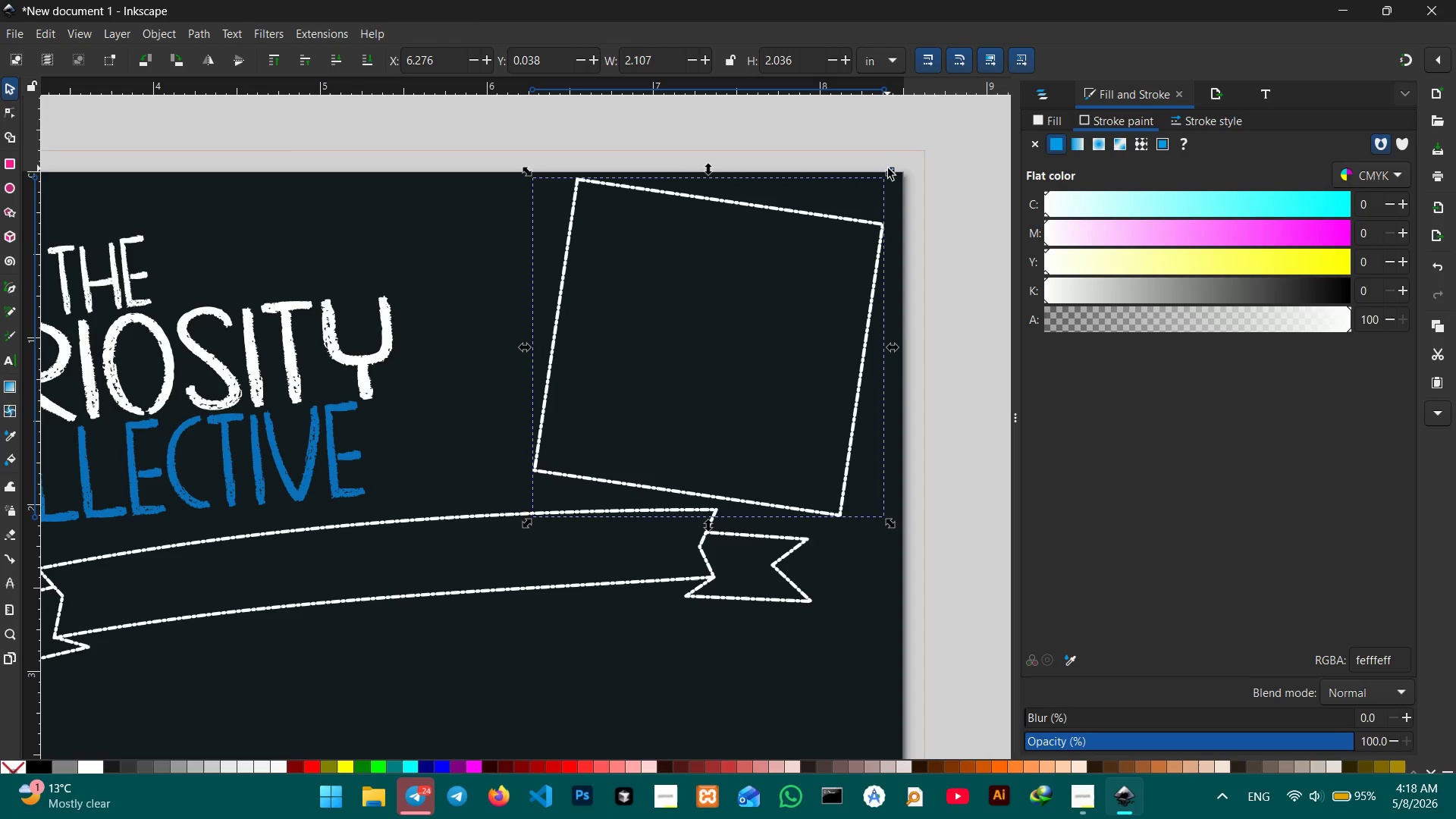 
hold_key(key=ControlLeft, duration=3.02)
left_click_drag(start_coordinate=[888, 168], to_coordinate=[868, 207])
 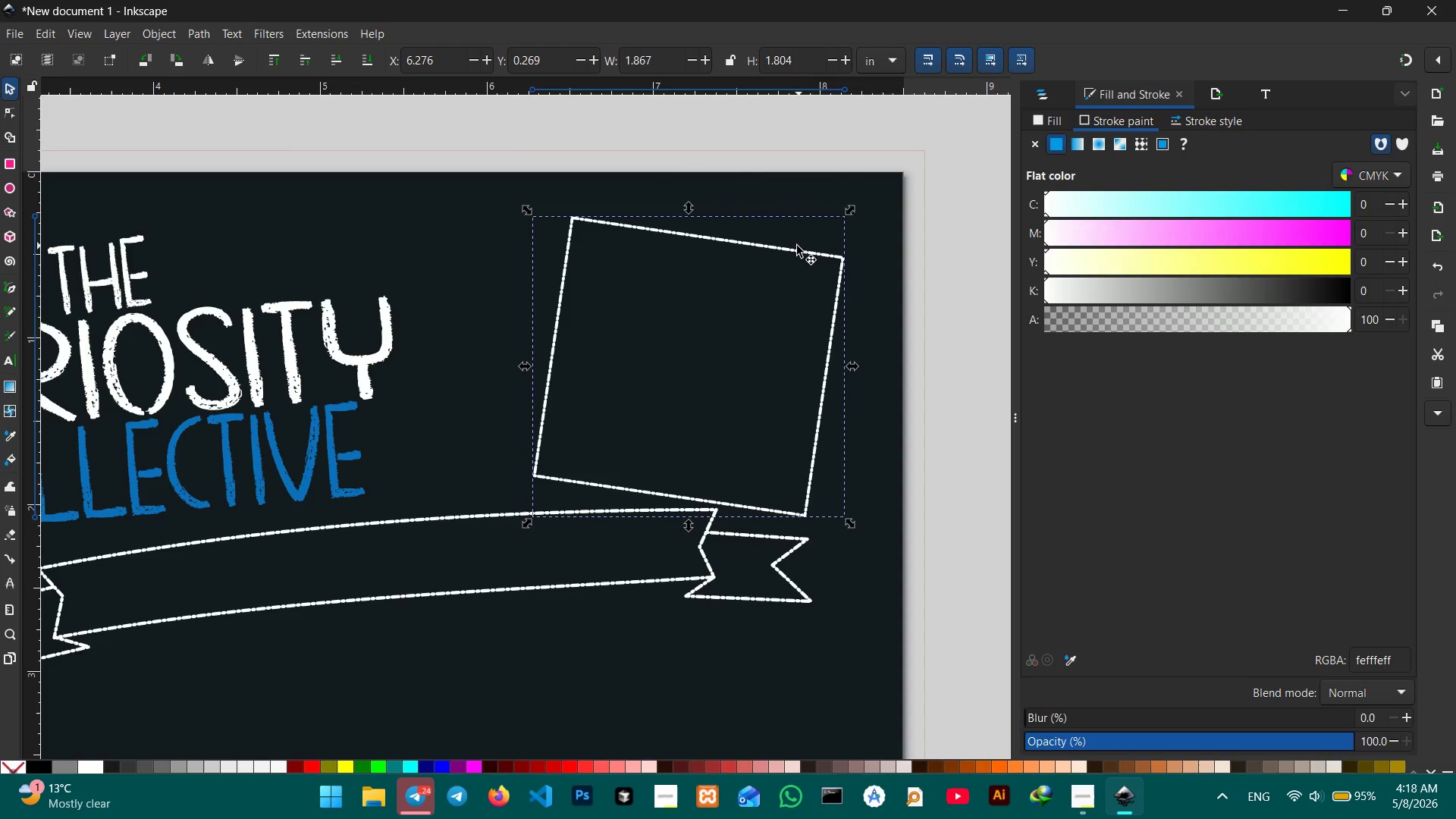 
left_click_drag(start_coordinate=[792, 250], to_coordinate=[775, 241])
 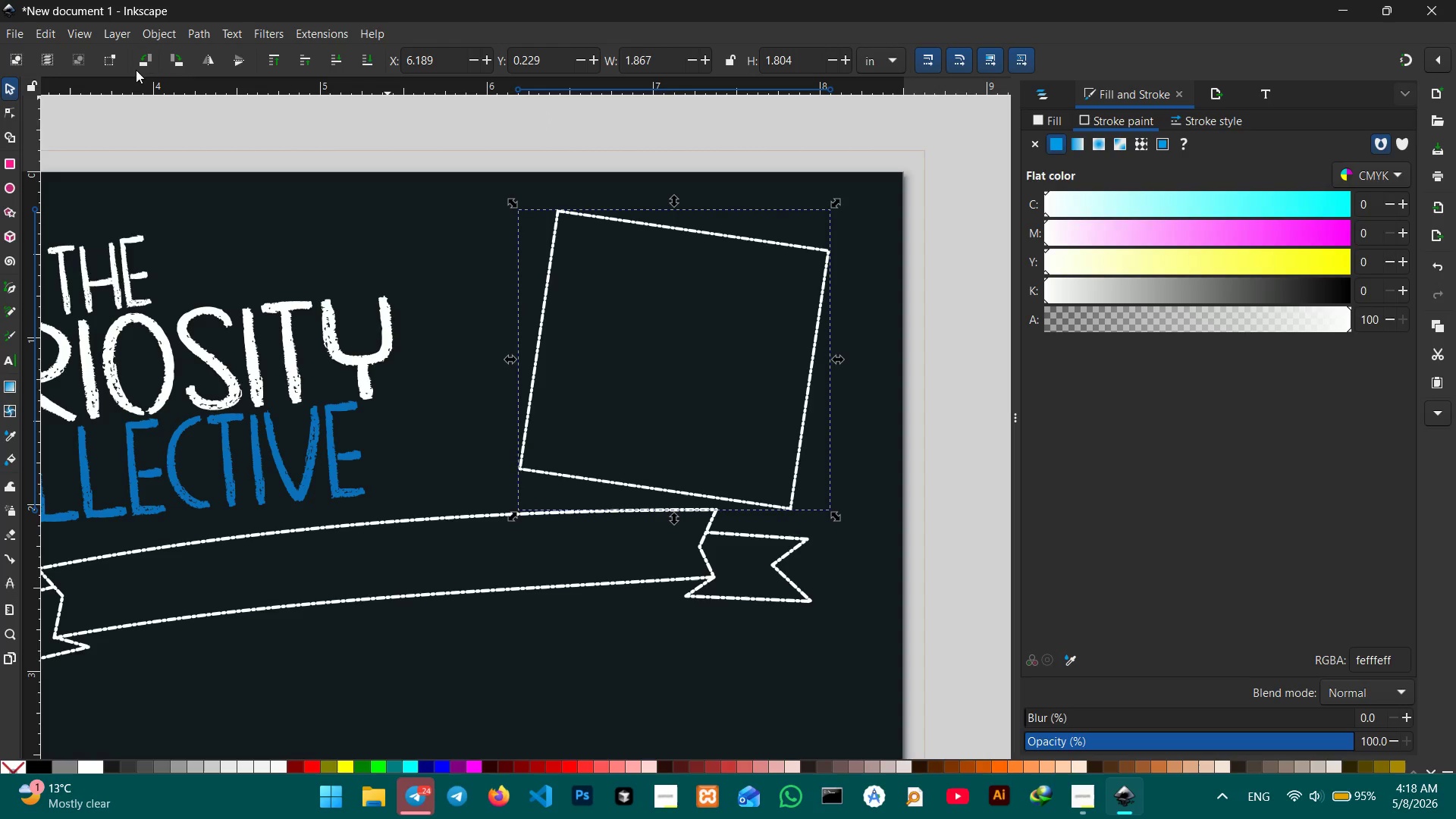 
left_click([7, 108])
 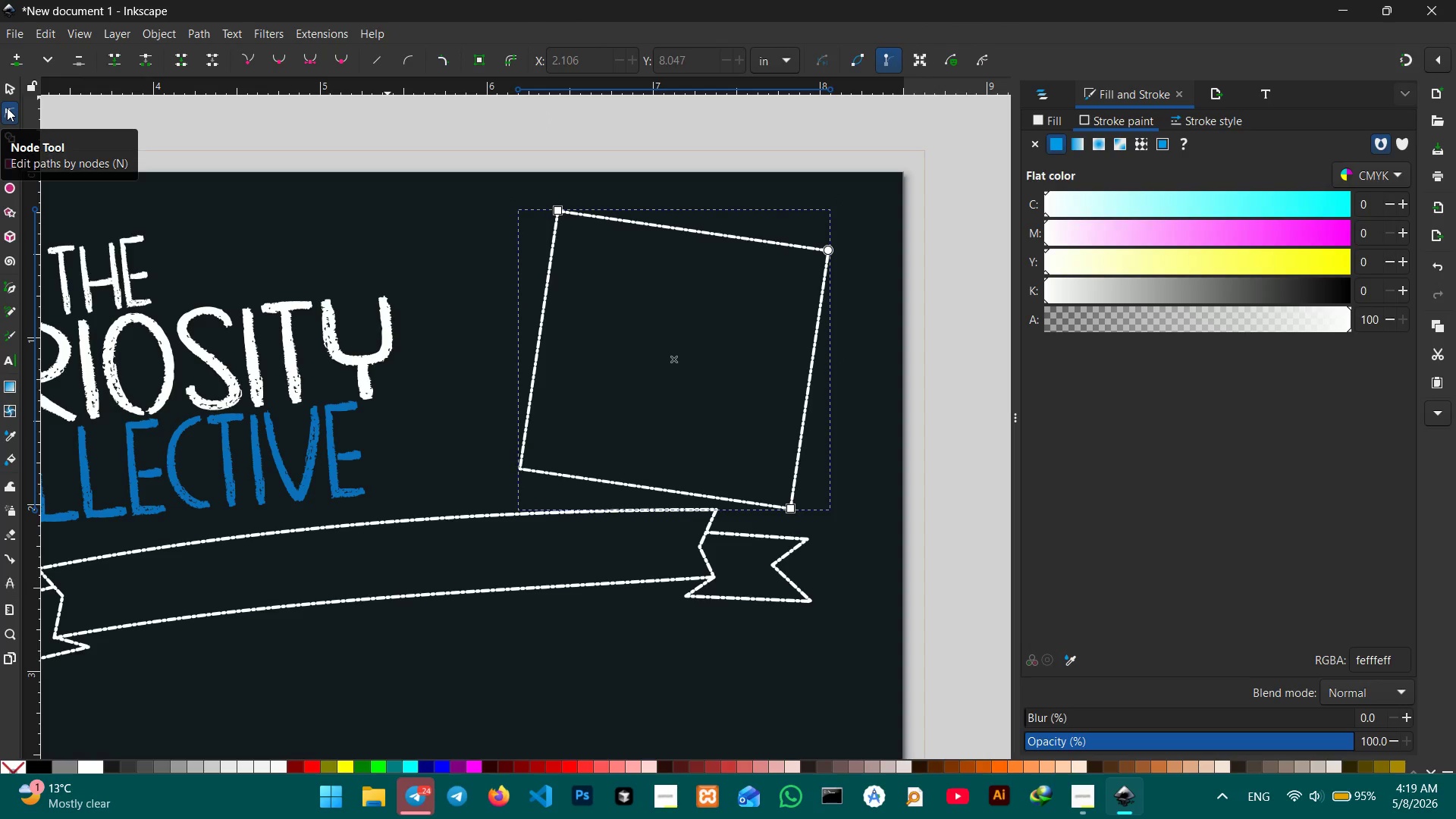 
wait(10.7)
 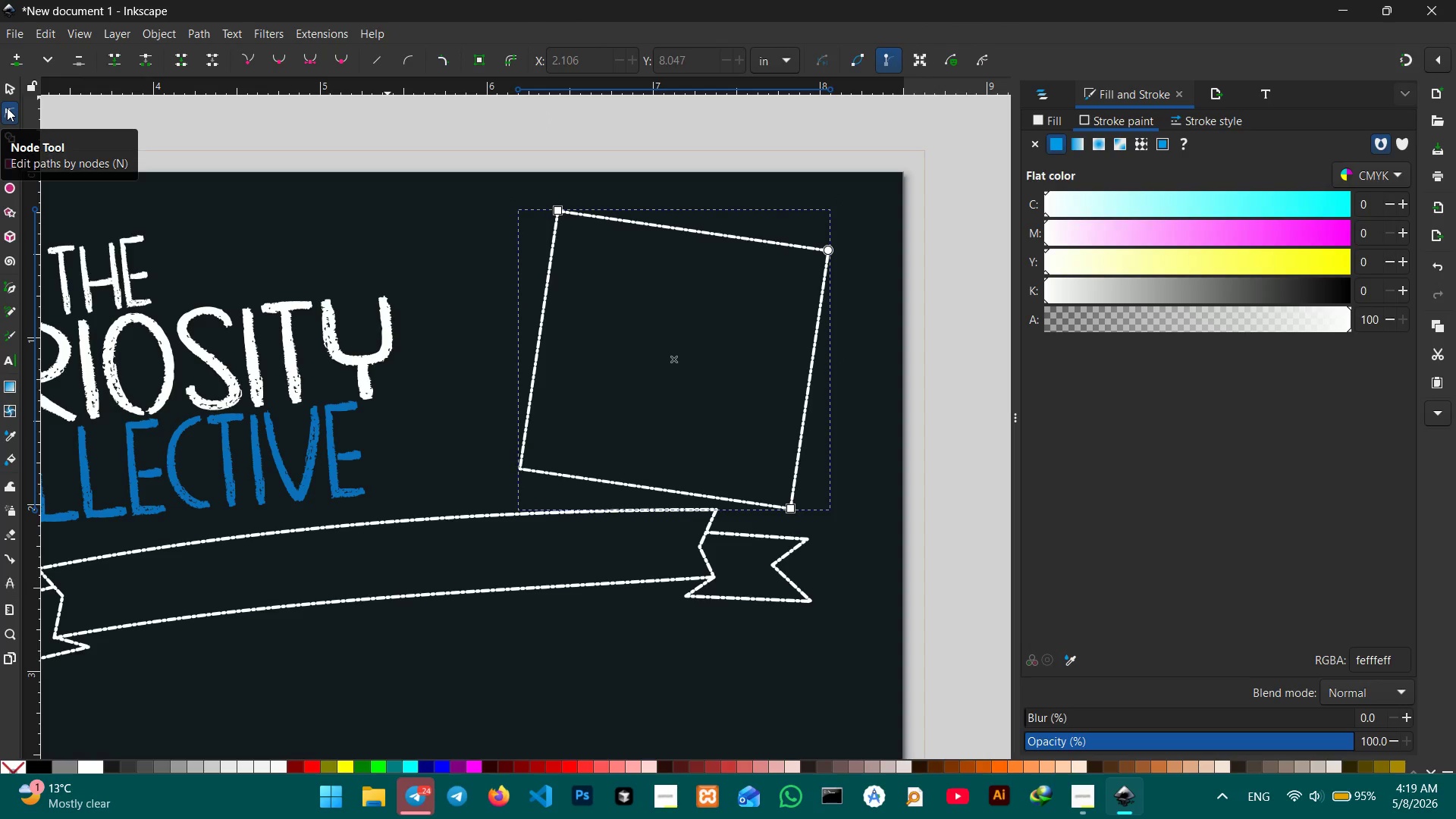 
left_click([511, 53])
 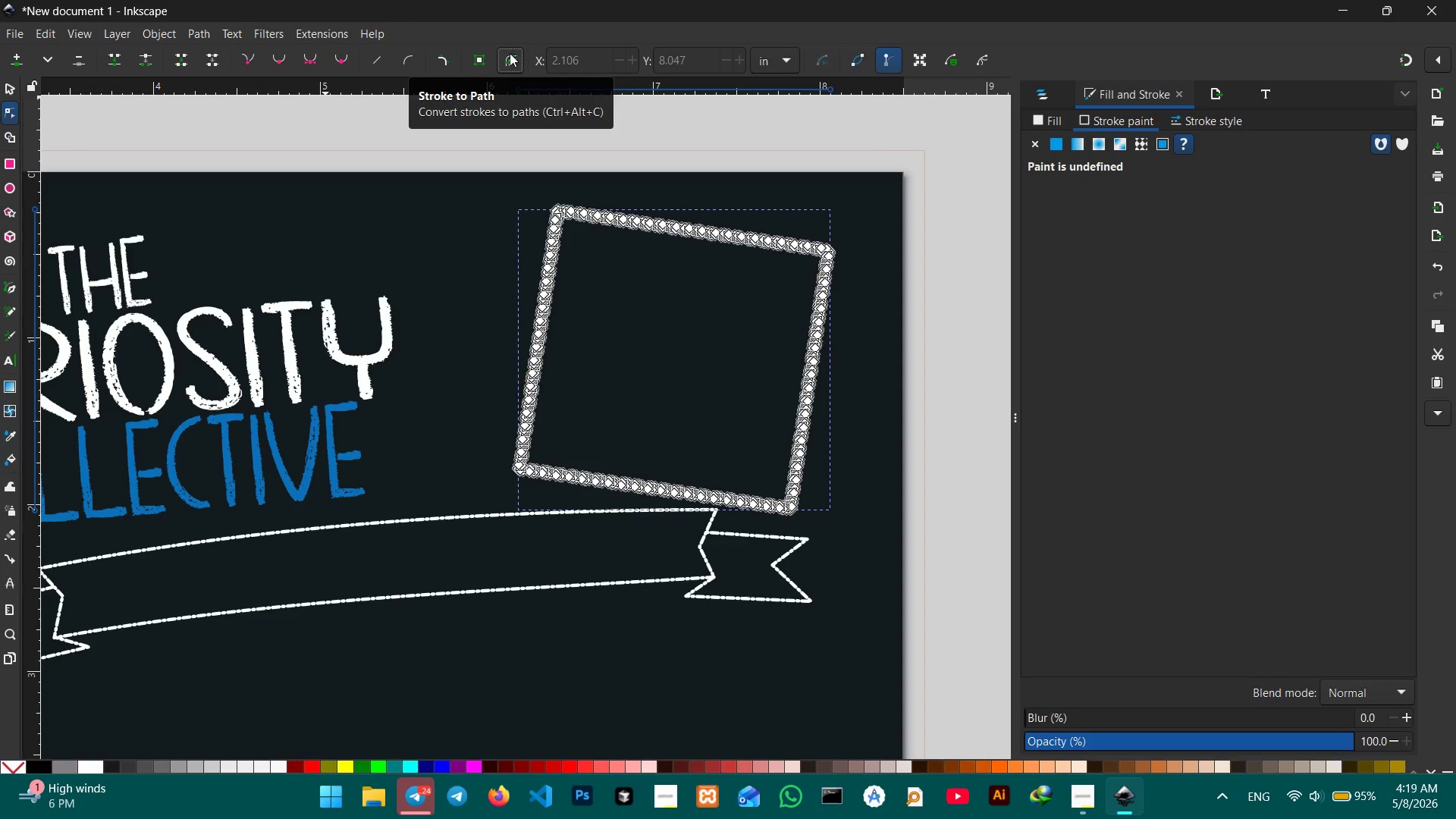 
left_click([472, 61])
 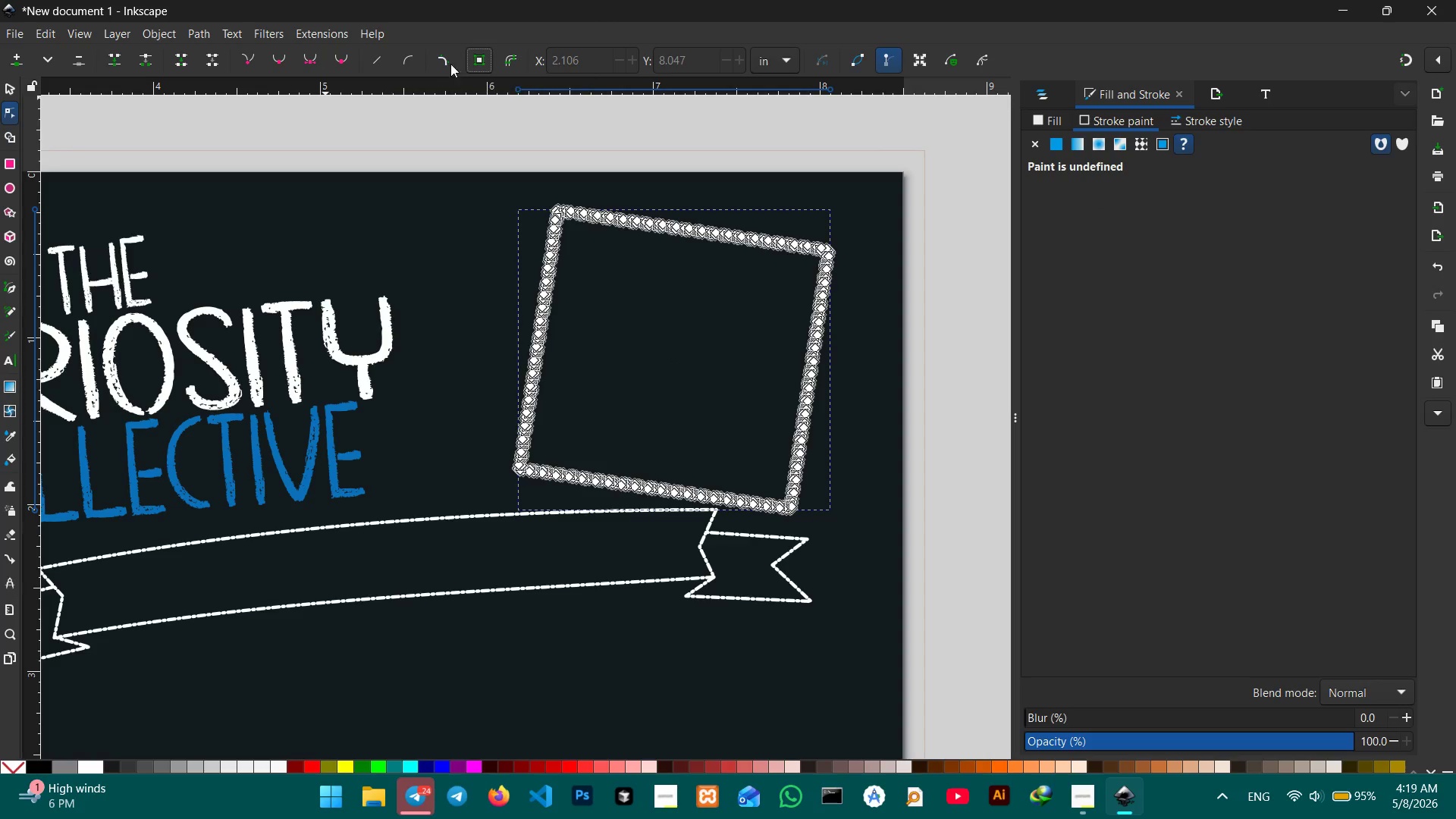 
left_click([444, 64])
 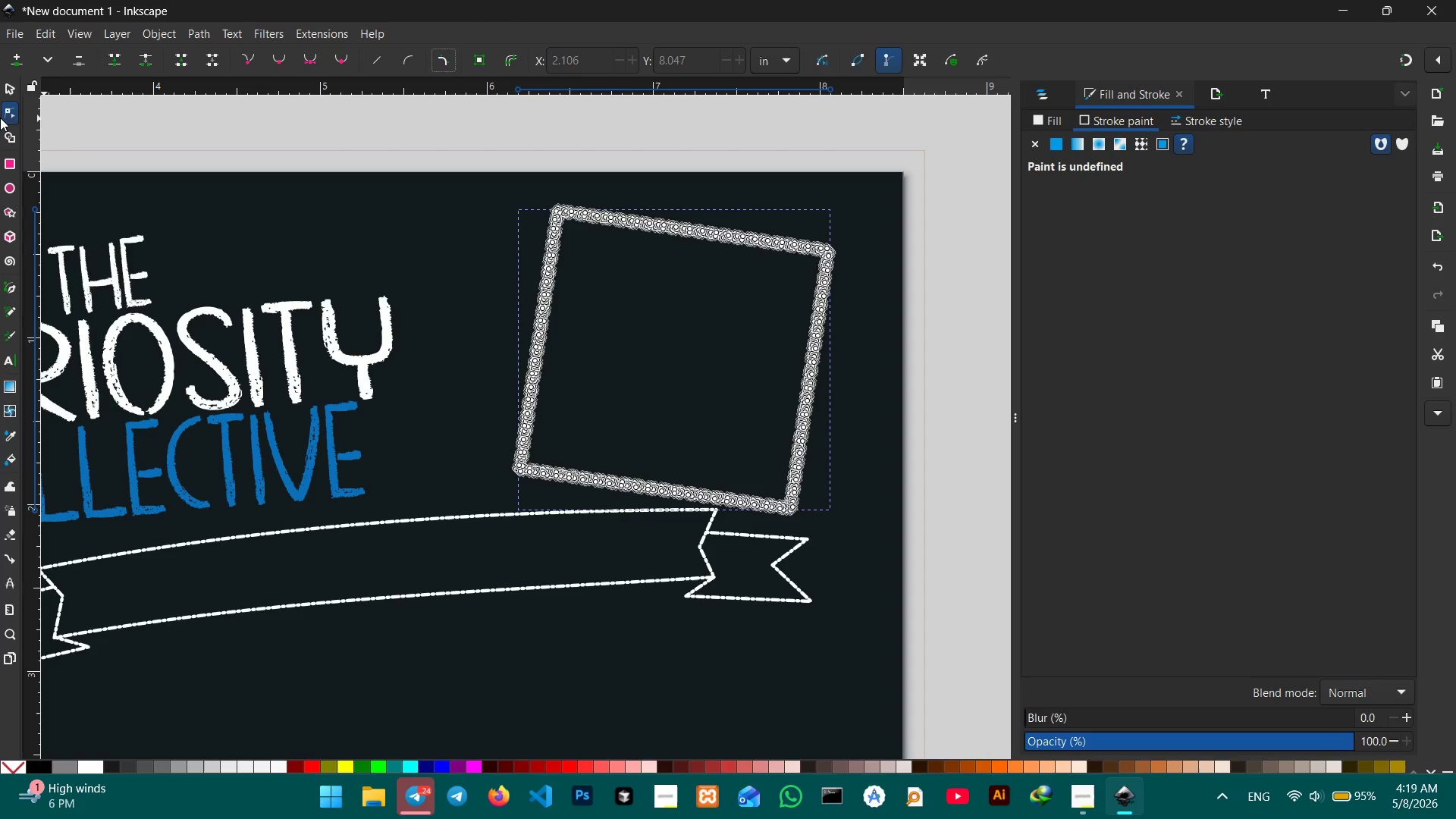 
left_click([6, 85])
 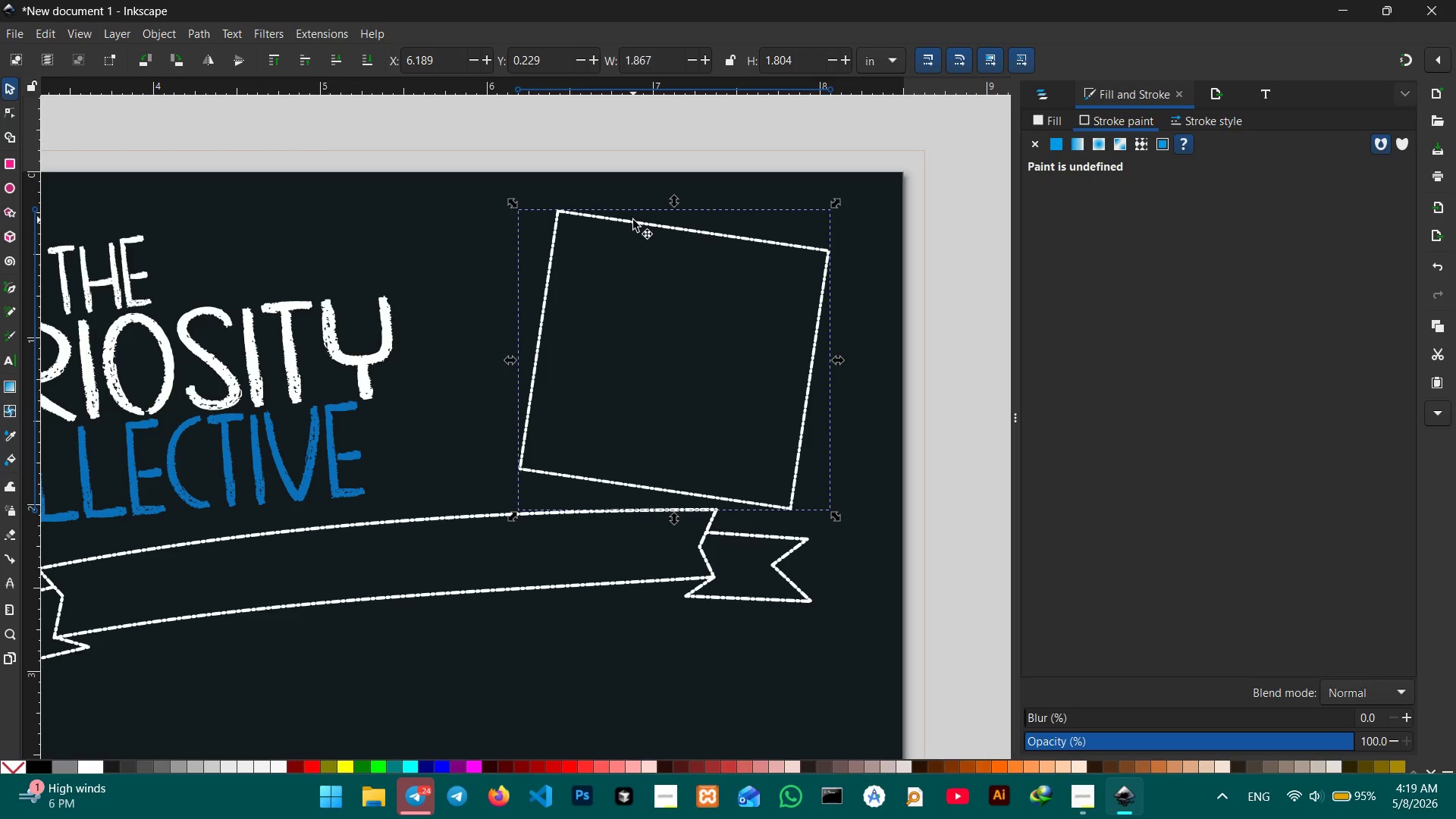 
left_click([467, 188])
 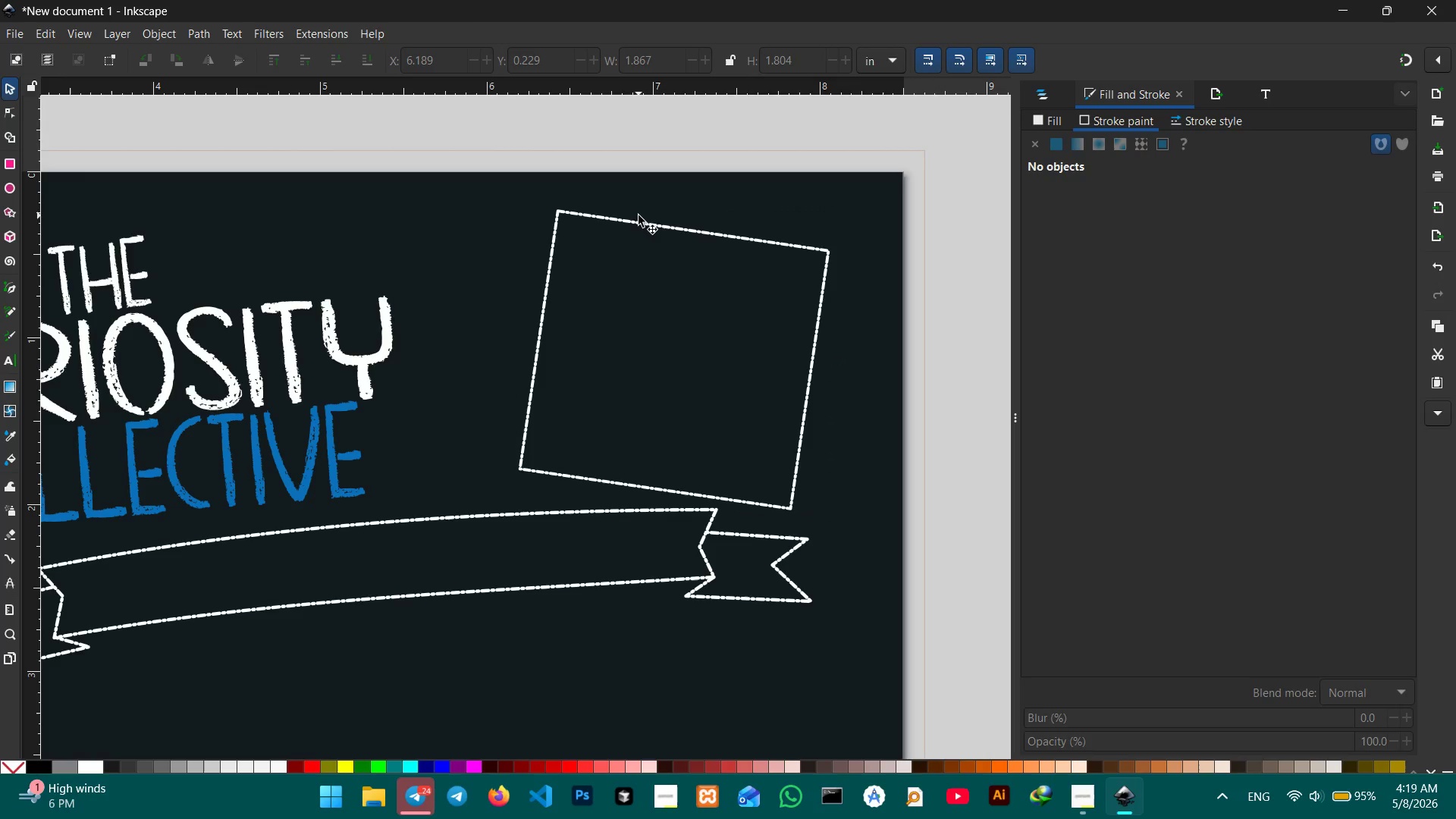 
left_click([622, 224])
 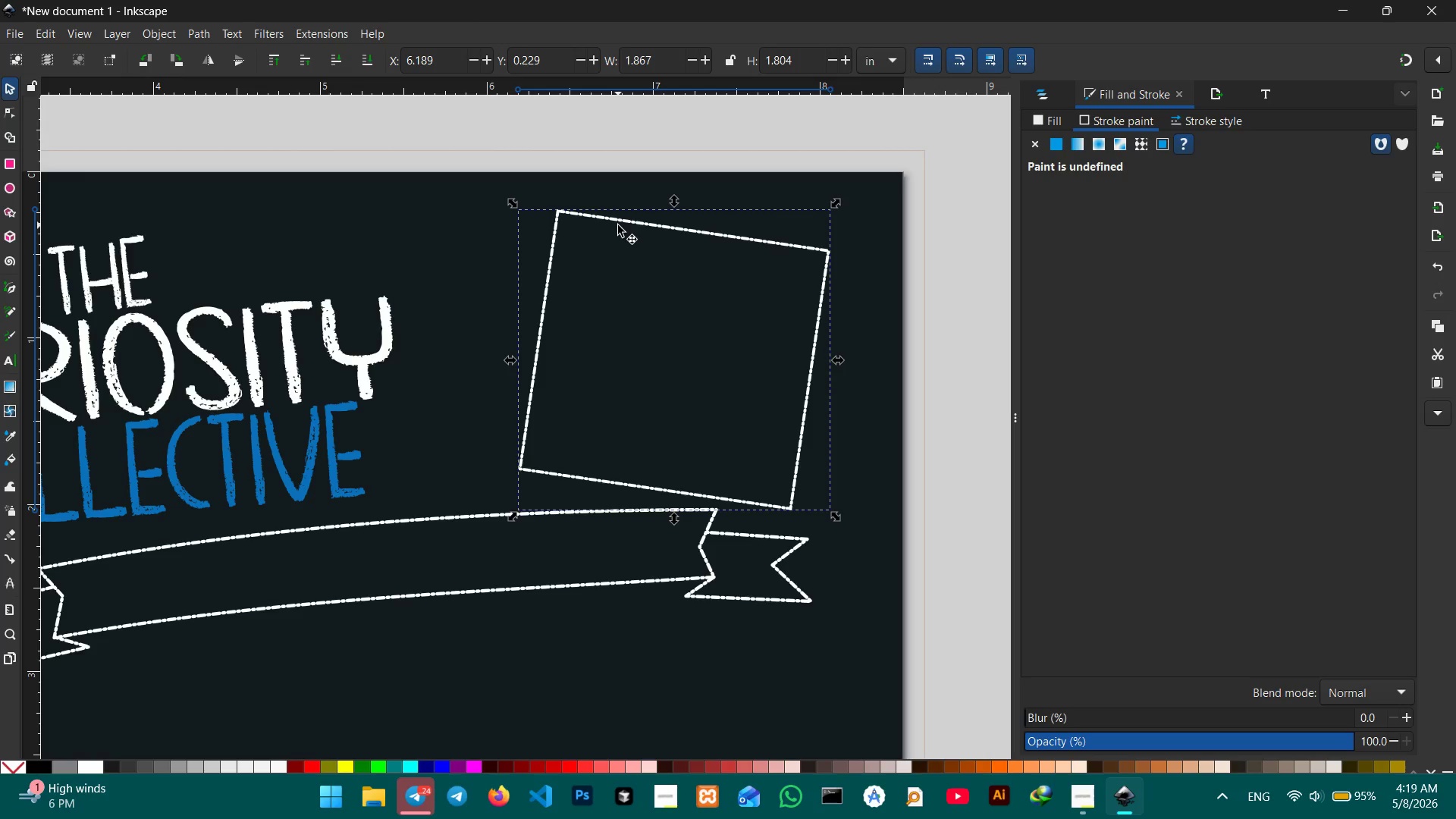 
key(Control+C)
 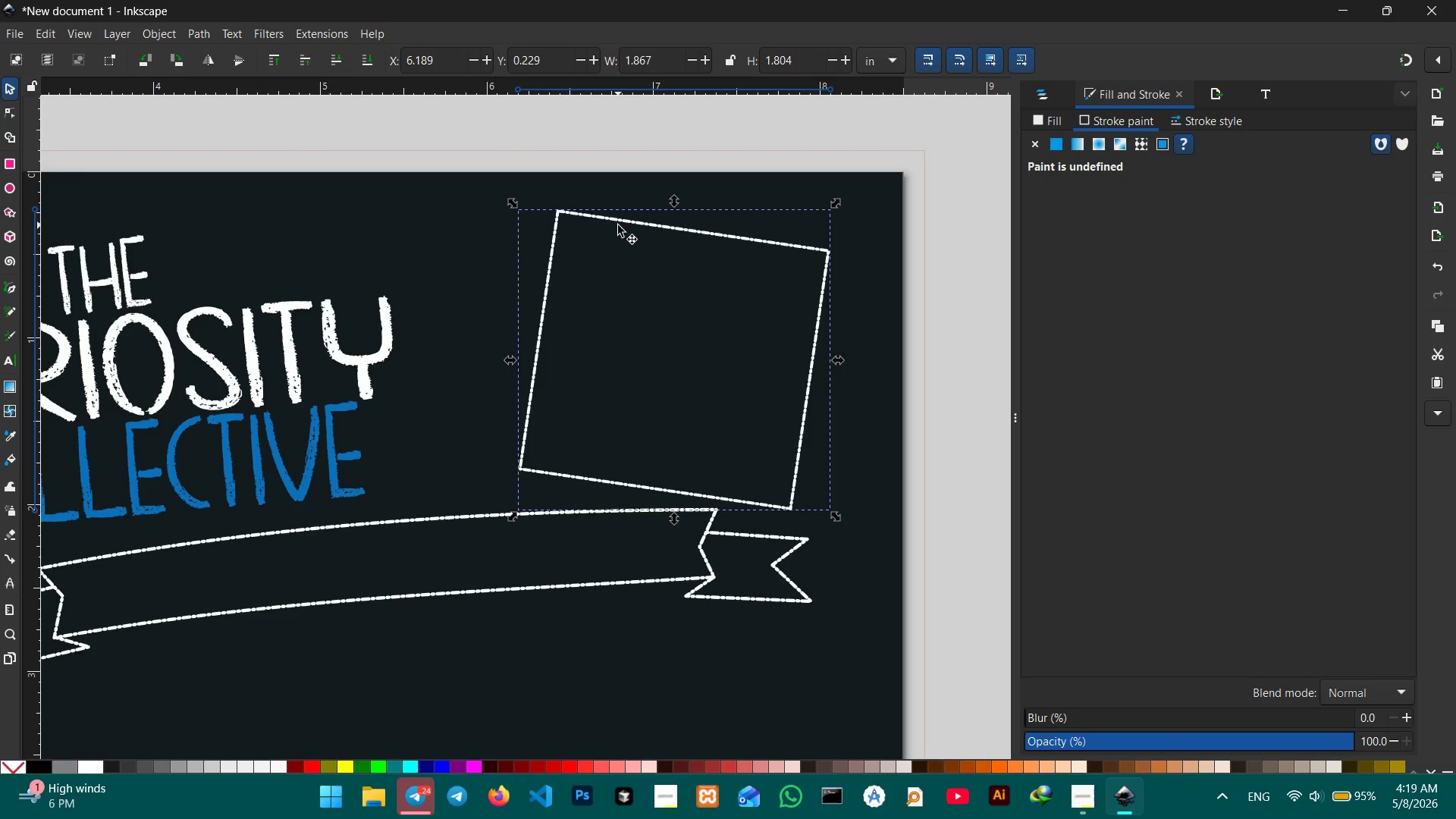 
key(Control+V)
 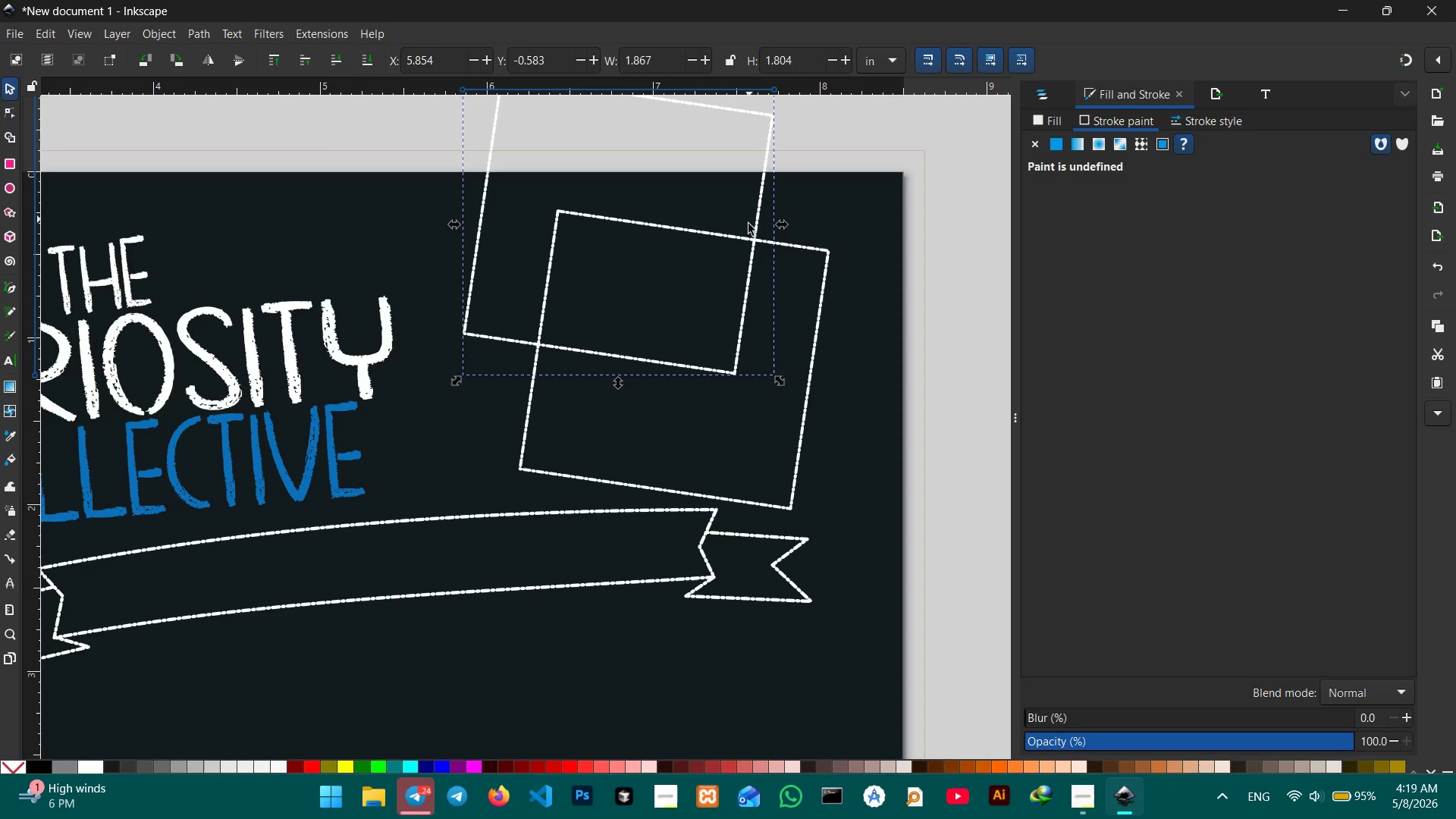 
left_click_drag(start_coordinate=[753, 237], to_coordinate=[803, 384])
 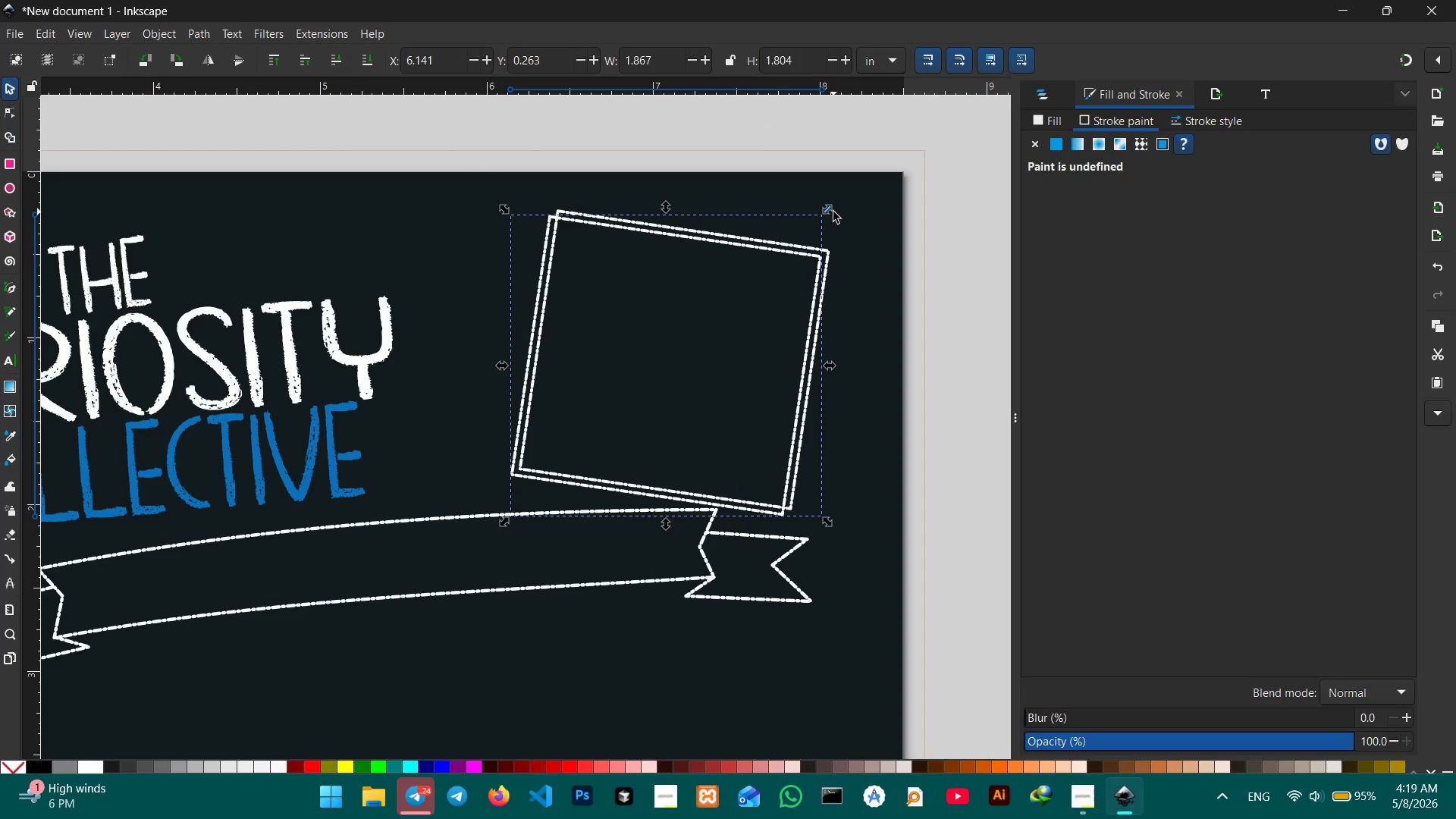 
hold_key(key=ControlLeft, duration=0.75)
left_click_drag(start_coordinate=[832, 212], to_coordinate=[831, 223])
 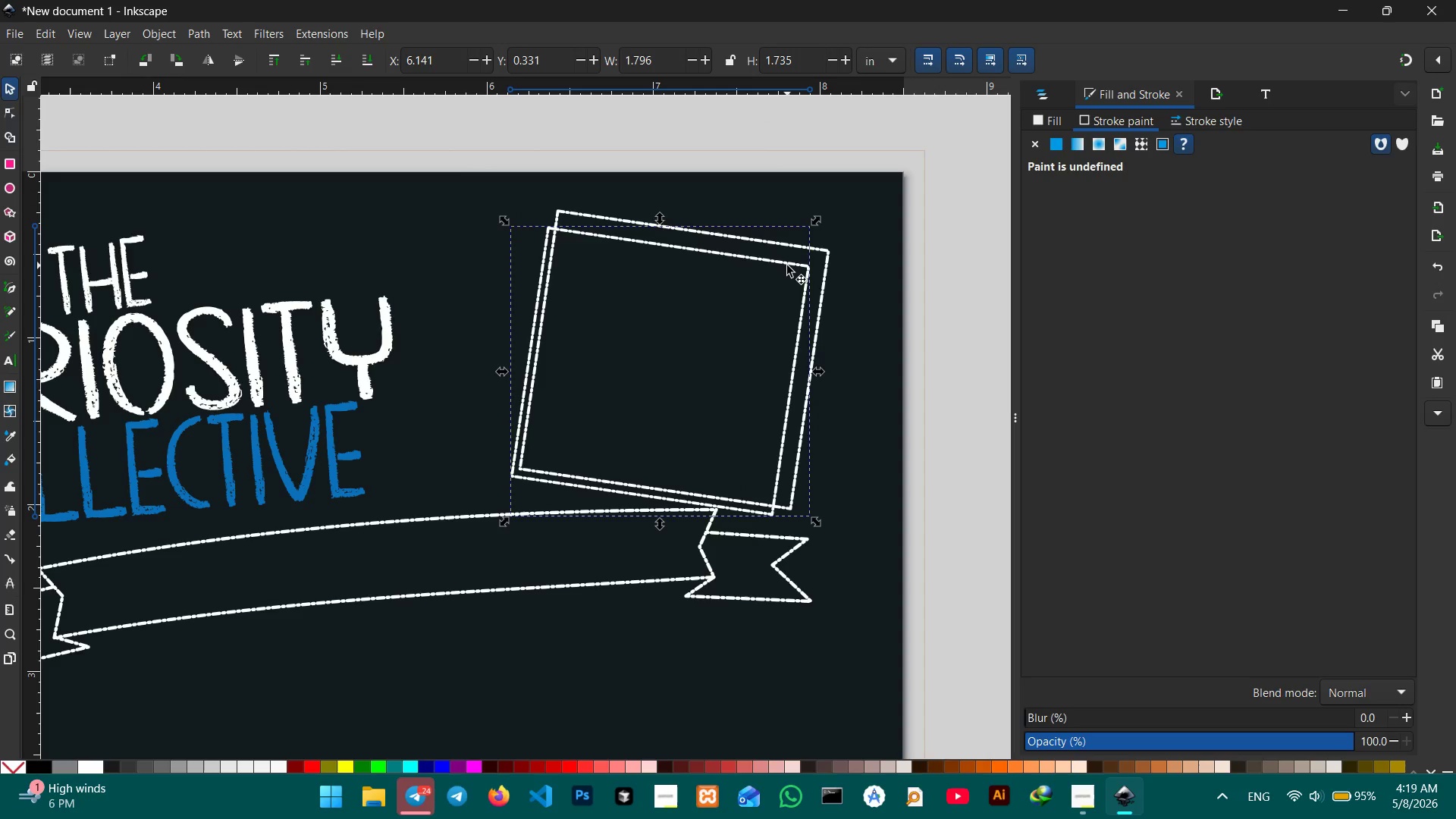 
left_click_drag(start_coordinate=[787, 266], to_coordinate=[805, 253])
 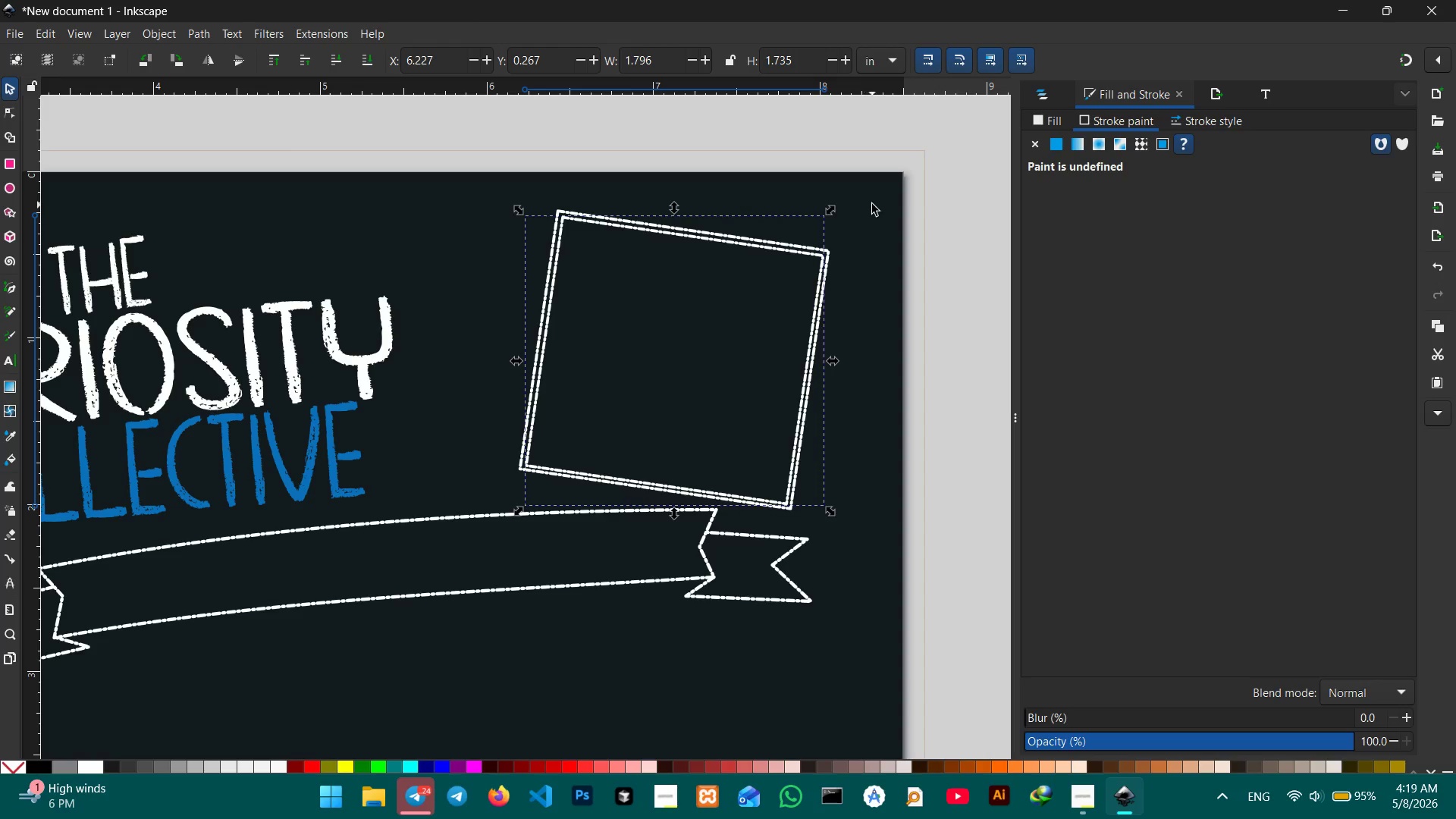 
hold_key(key=ControlLeft, duration=3.38)
left_click_drag(start_coordinate=[839, 209], to_coordinate=[833, 218])
 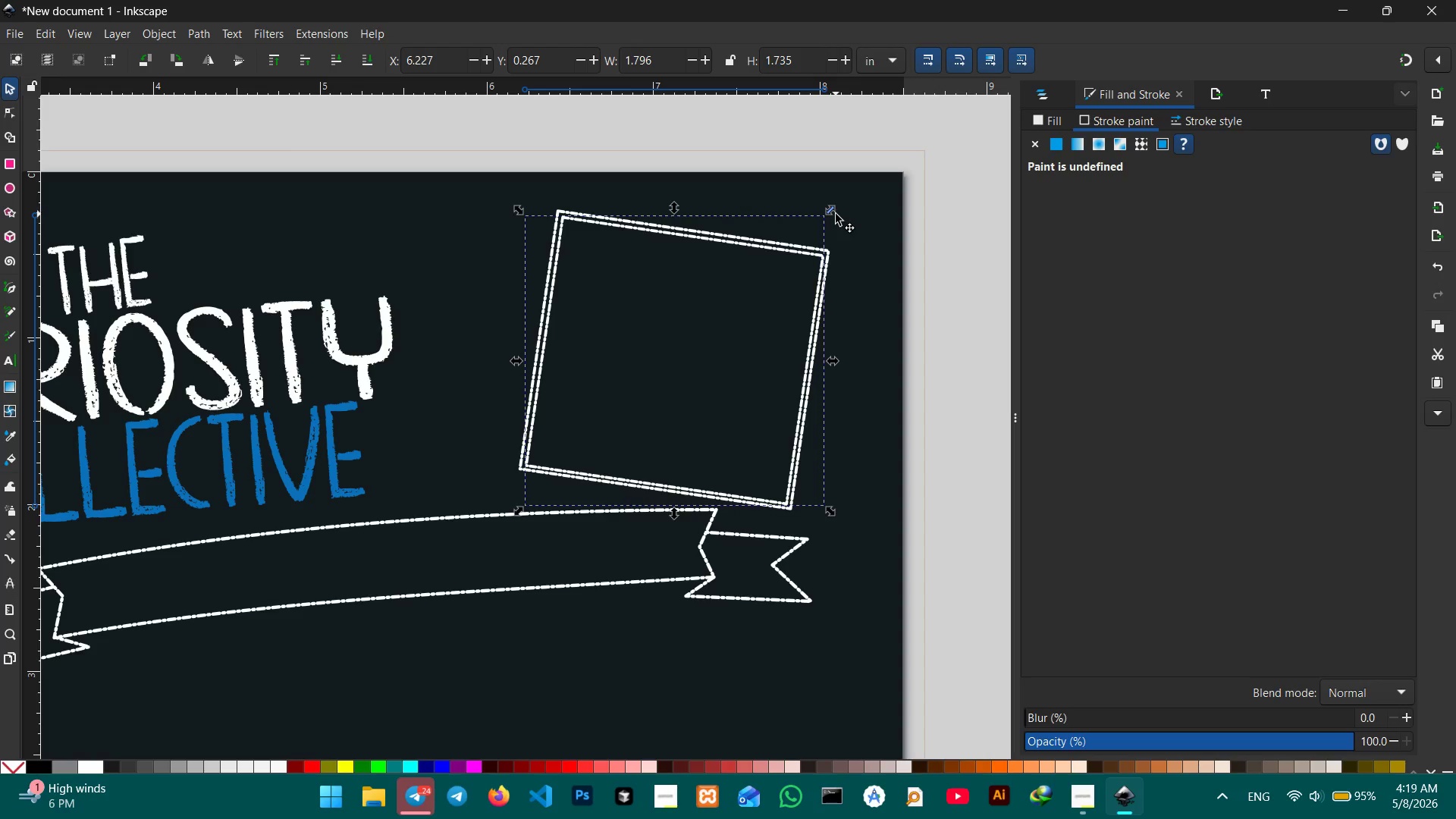 
left_click_drag(start_coordinate=[835, 214], to_coordinate=[825, 221])
 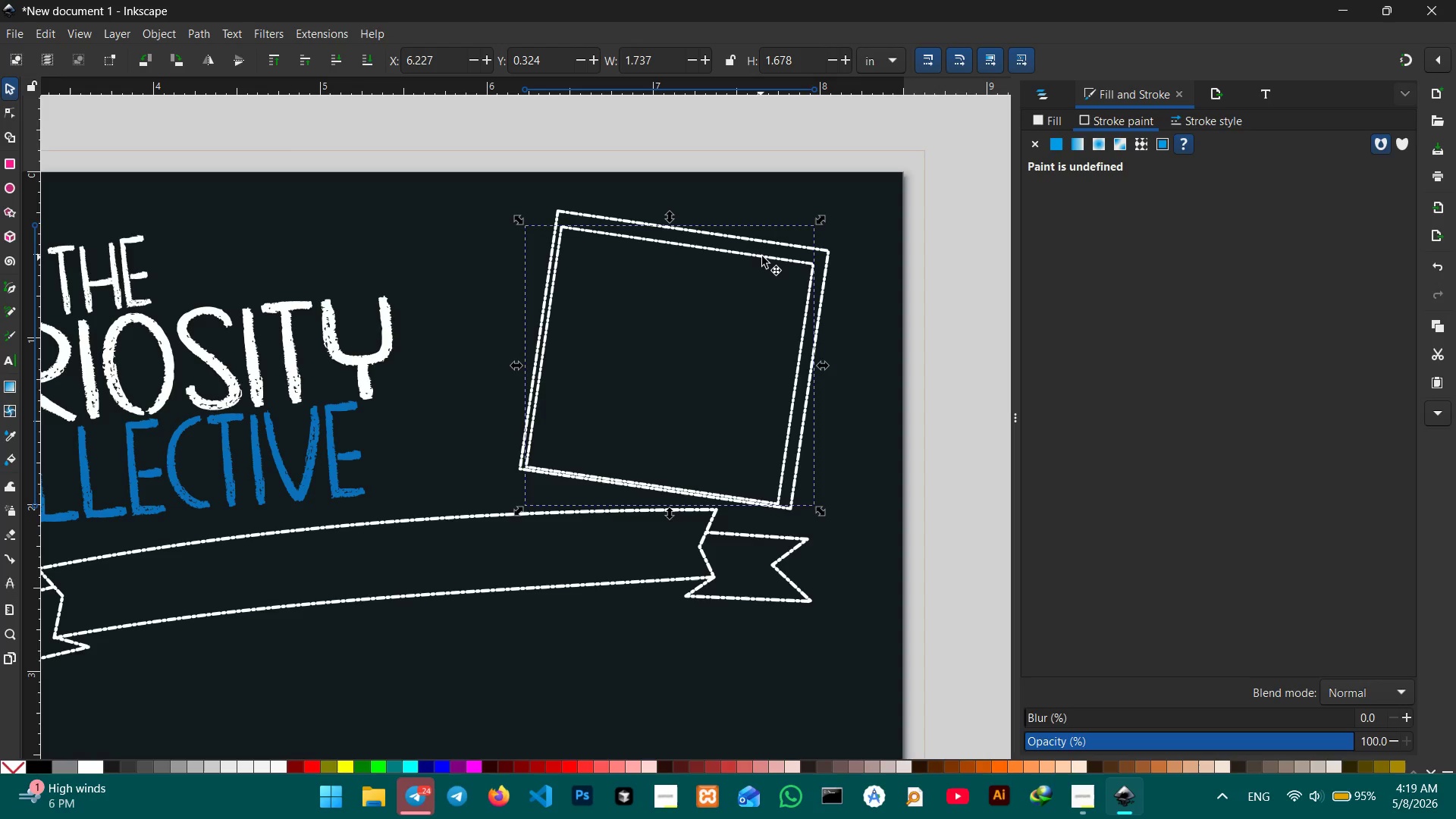 
left_click_drag(start_coordinate=[762, 256], to_coordinate=[770, 251])
 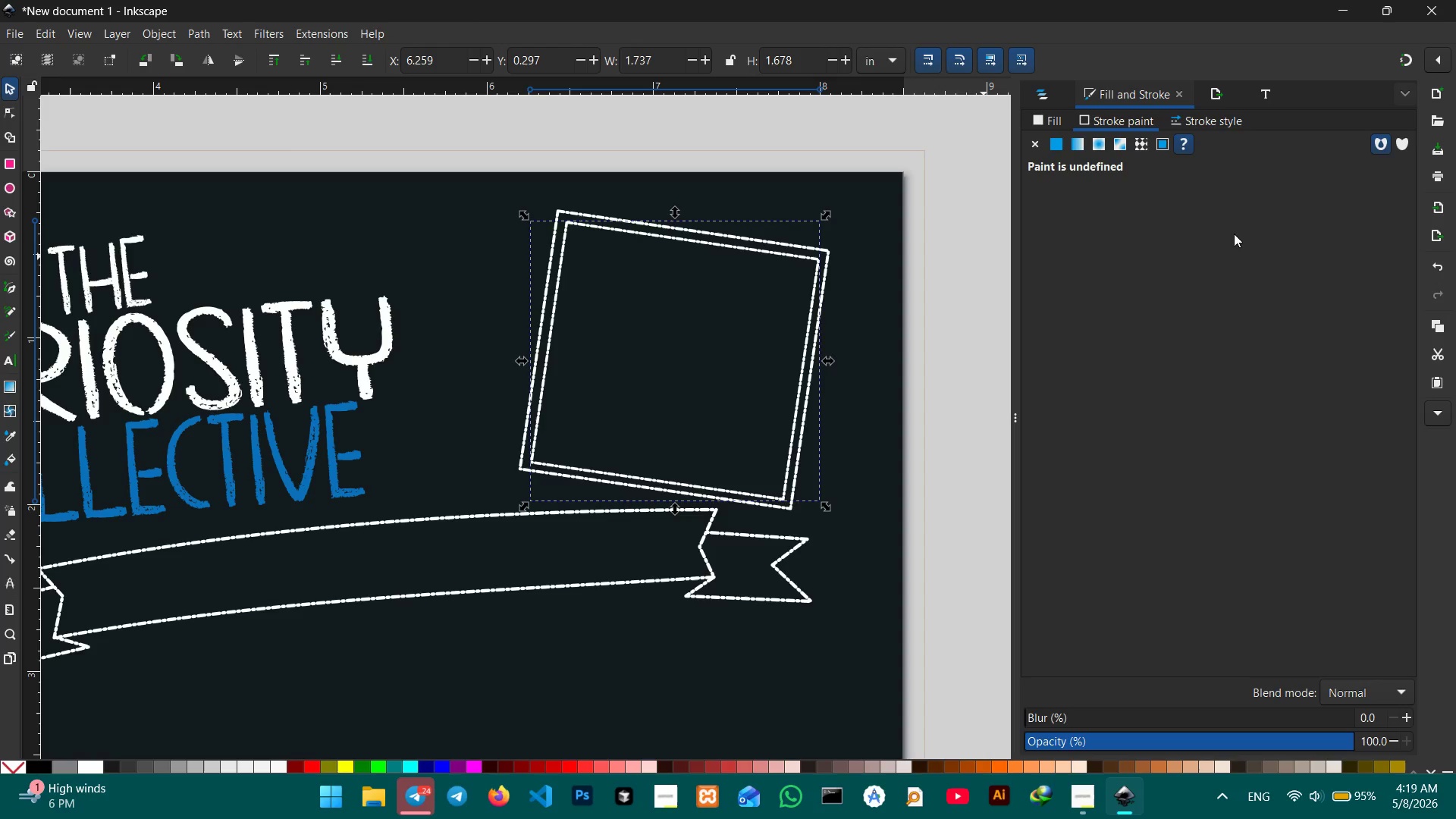 
left_click([1212, 125])
 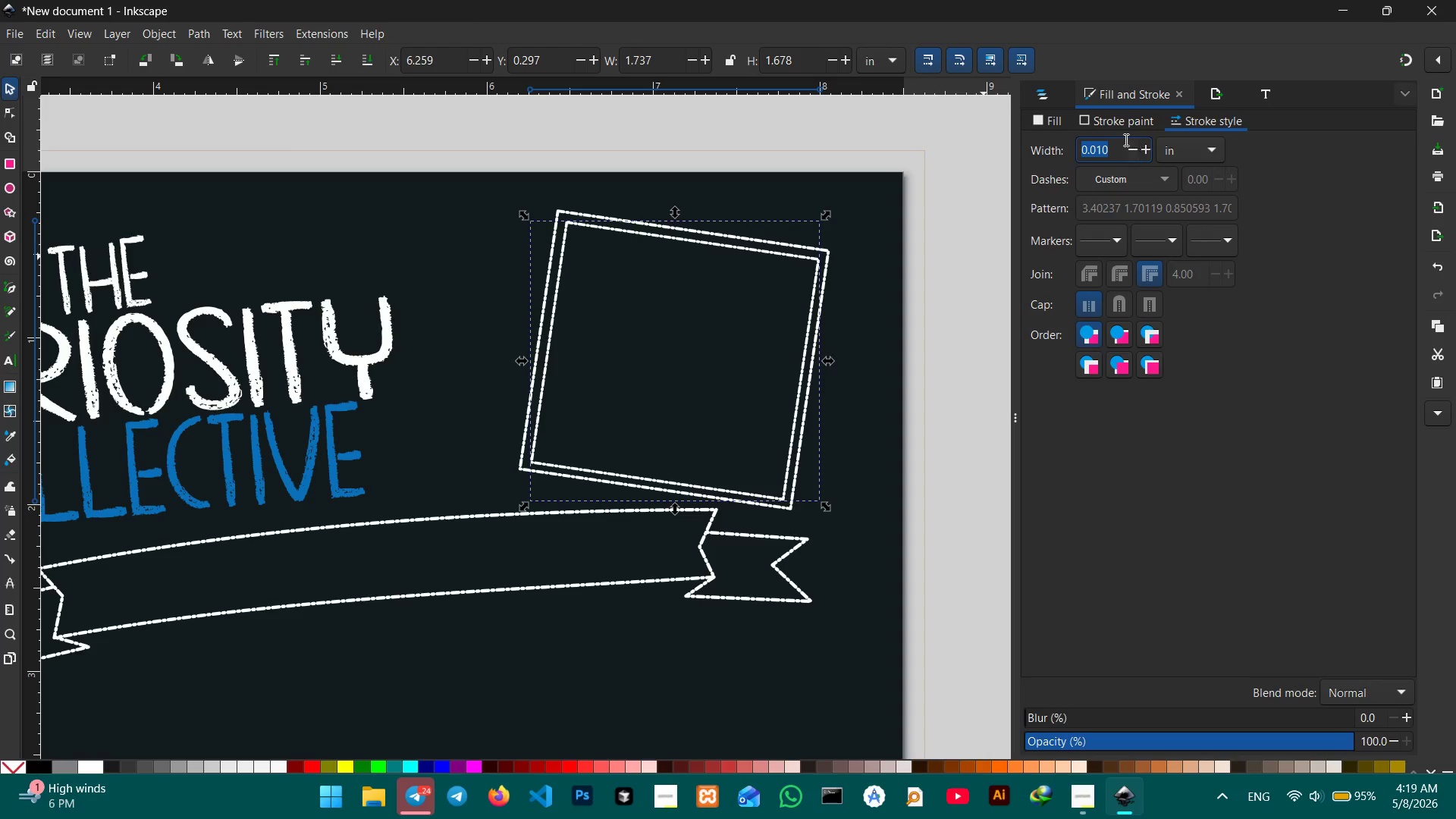 
left_click([1119, 140])
 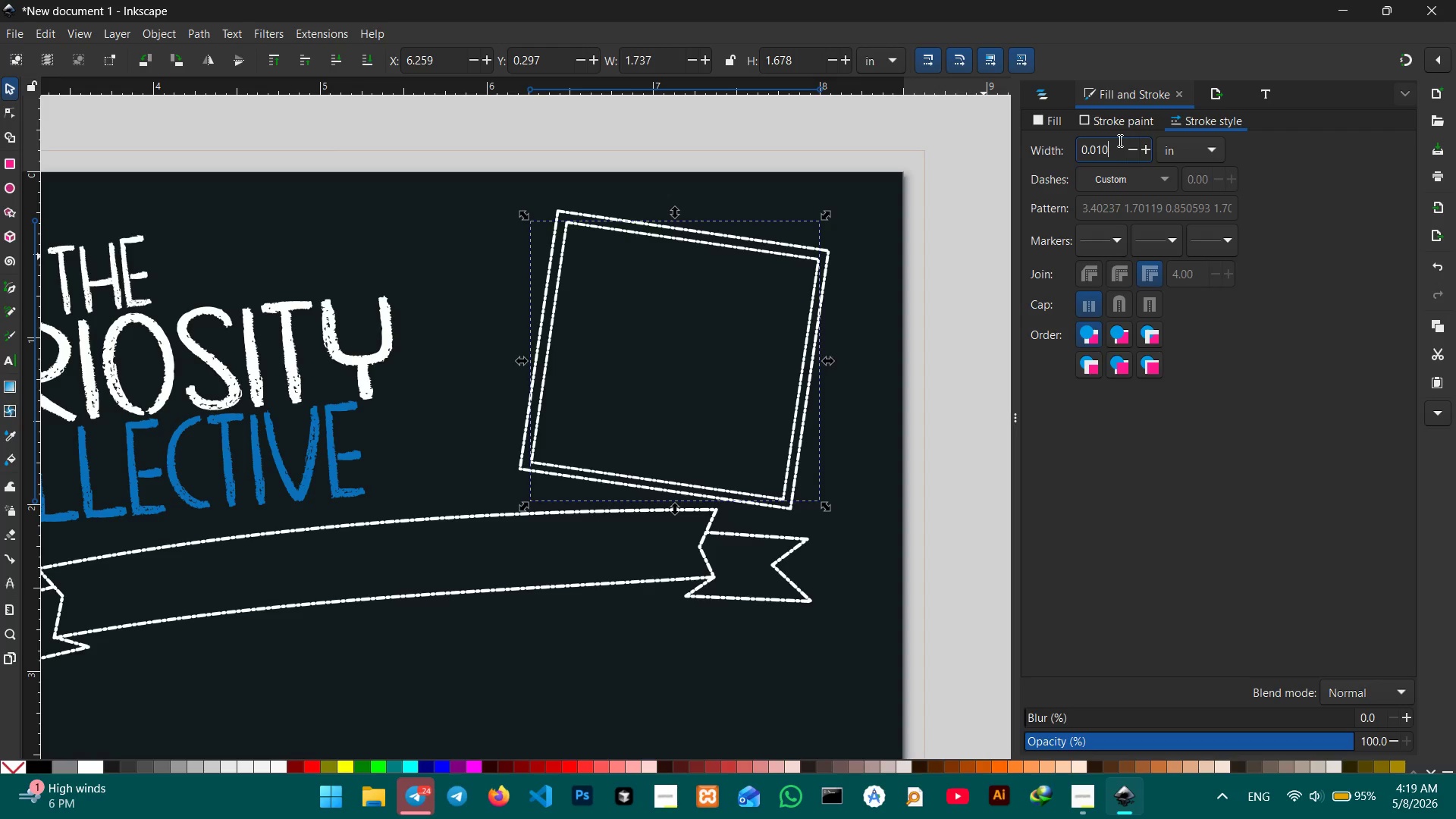 
key(Backspace)
 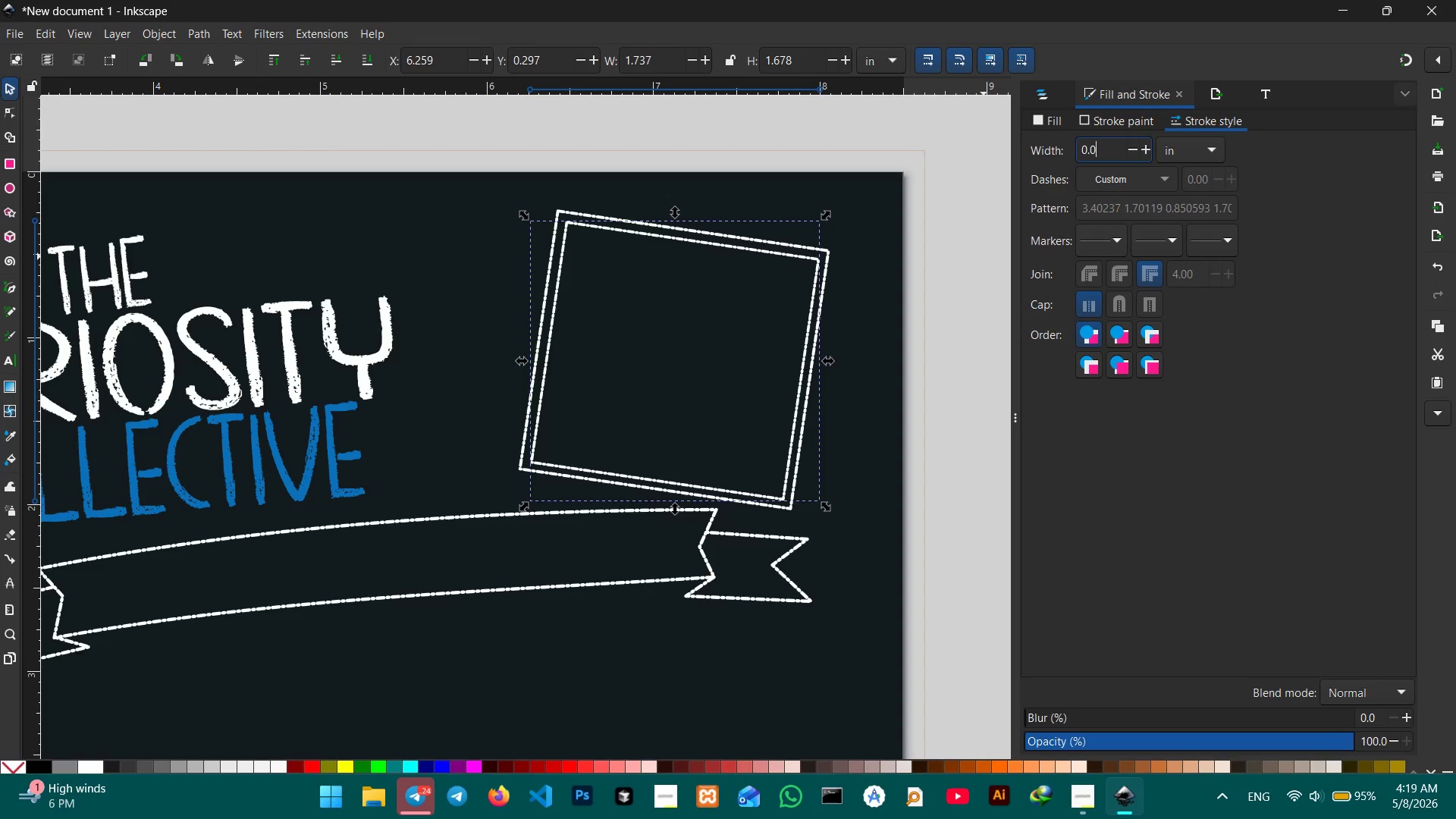 
key(Backspace)
 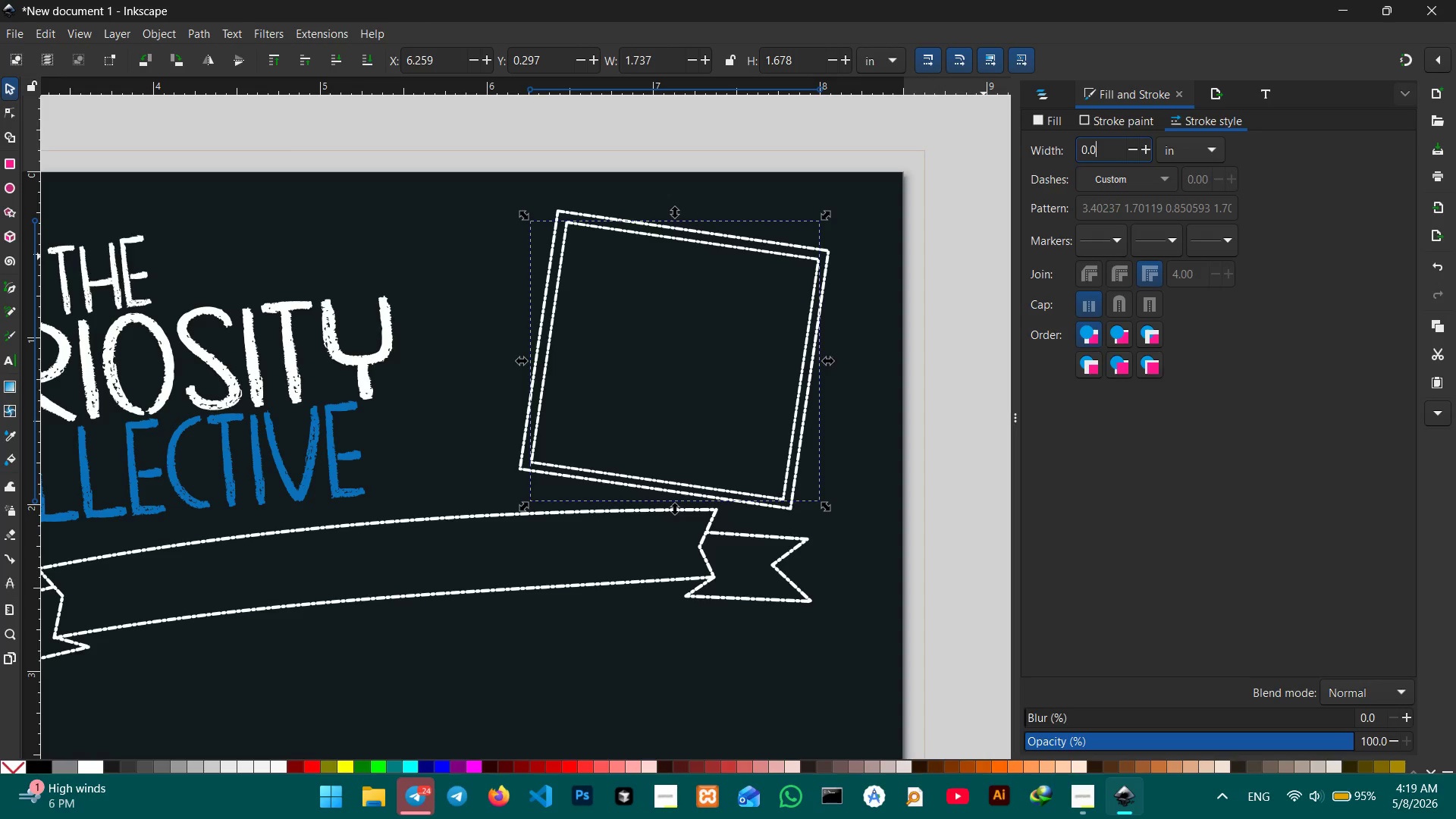 
key(Numpad0)
 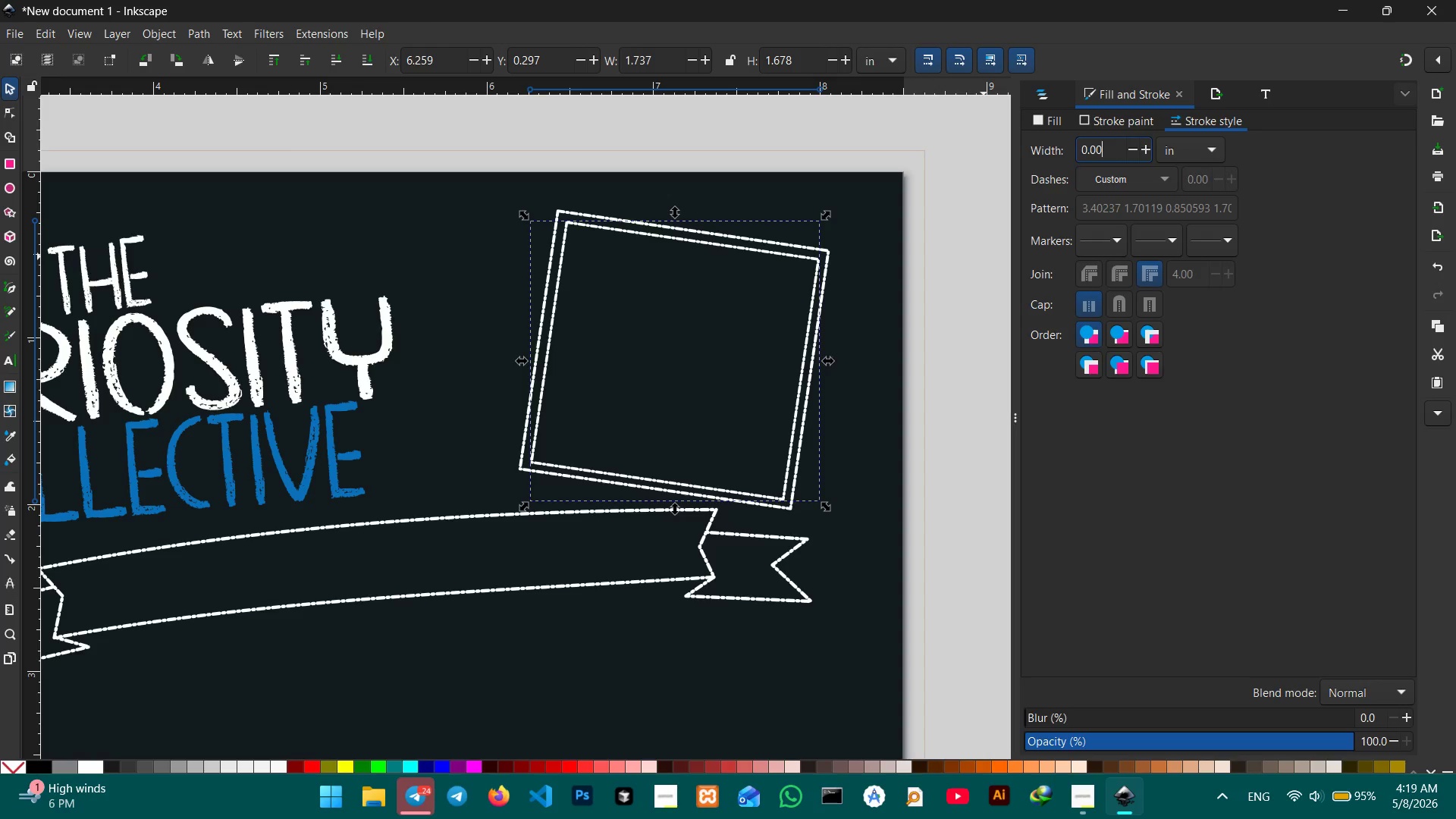 
key(Numpad5)
 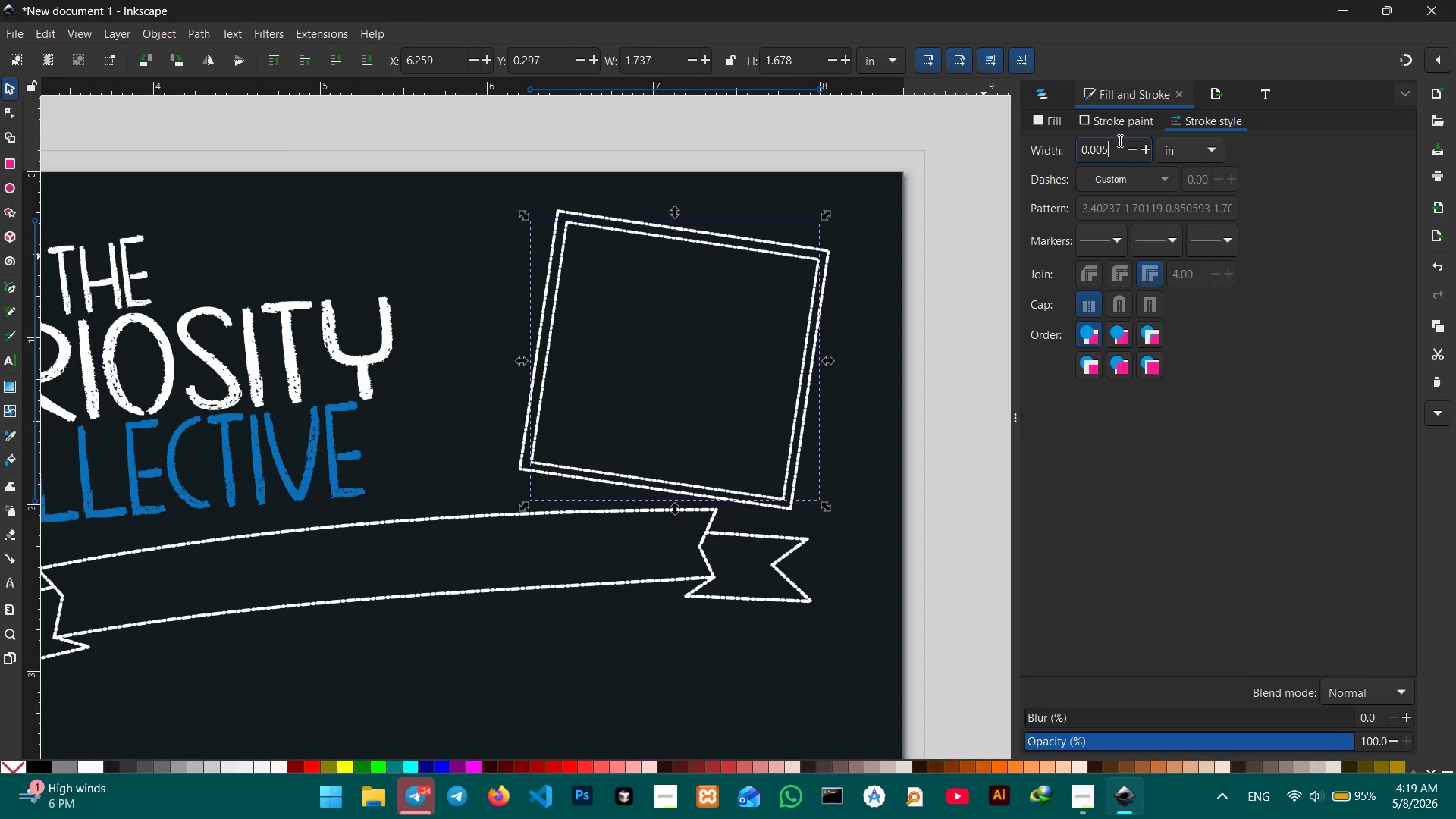 
key(Enter)
 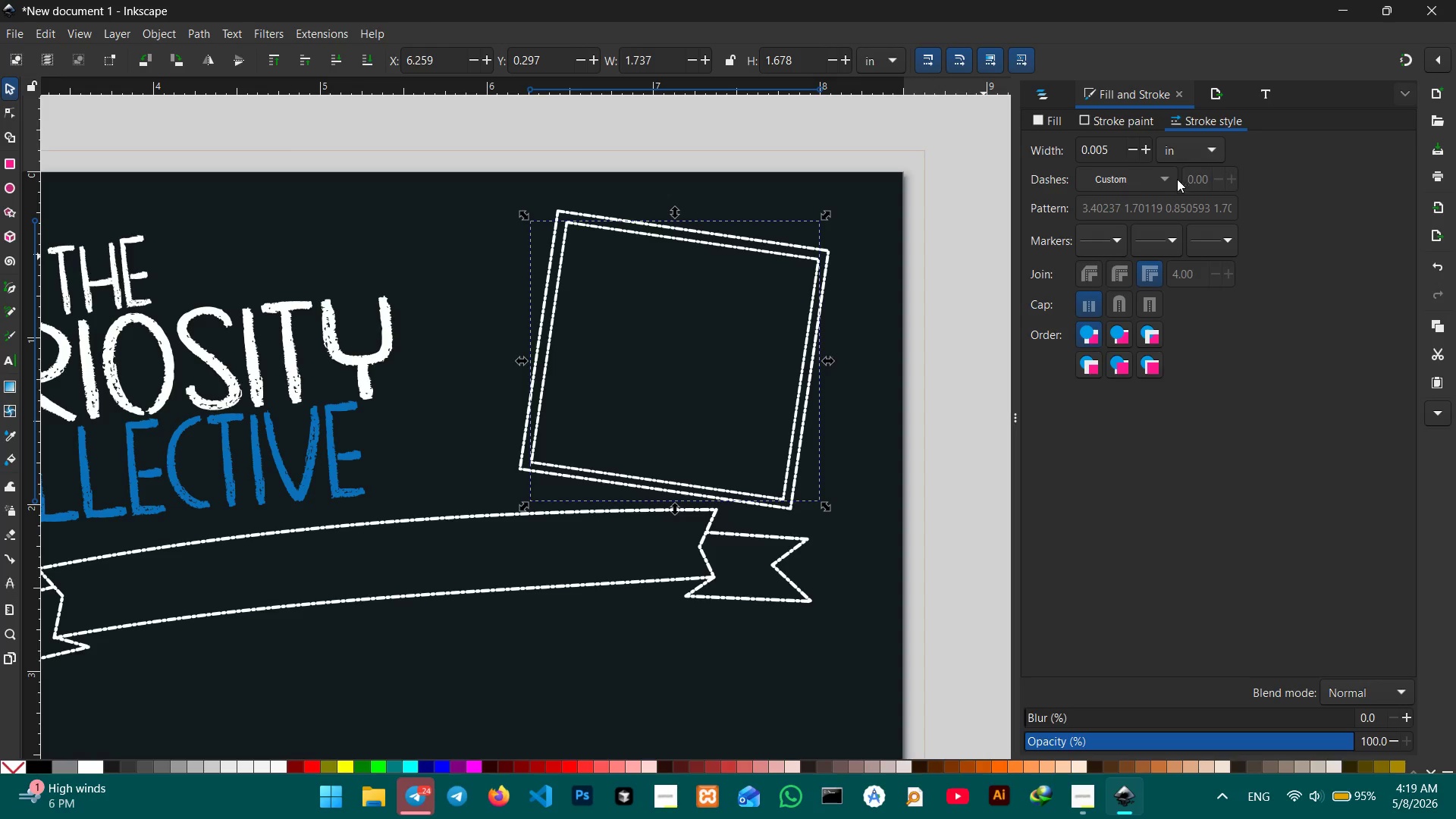 
left_click([1162, 177])
 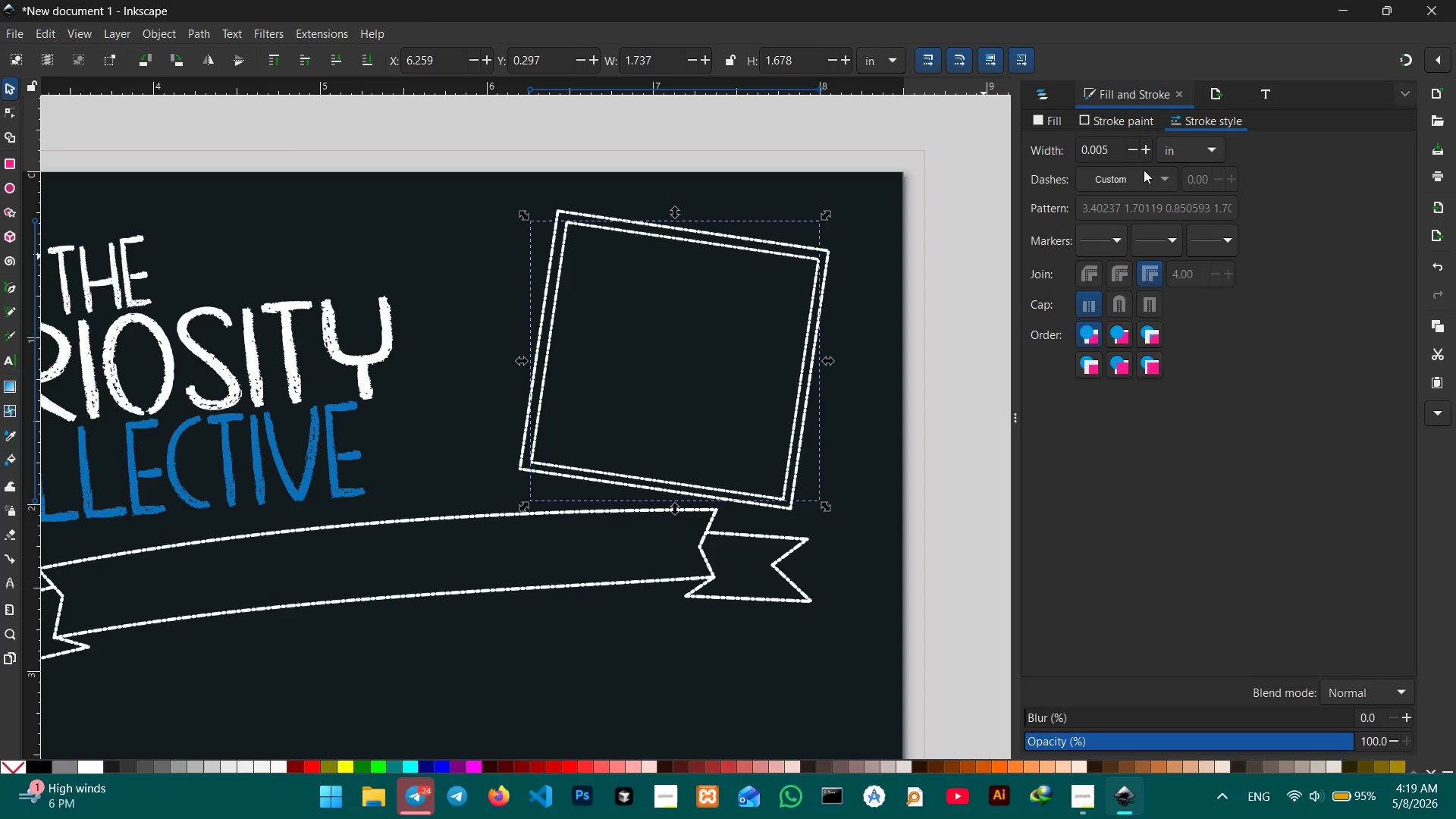 
left_click([1120, 168])
 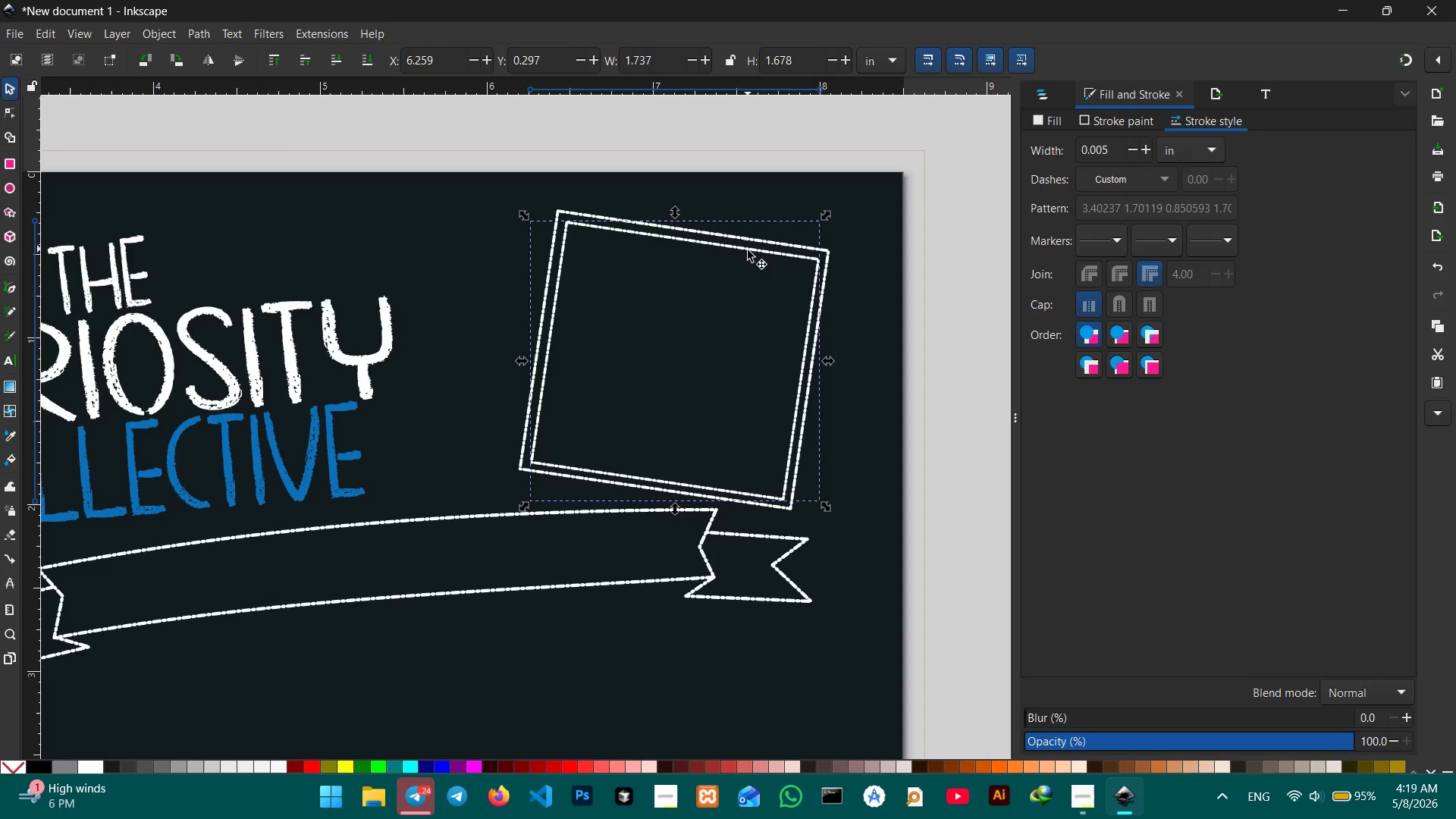 
left_click([823, 278])
 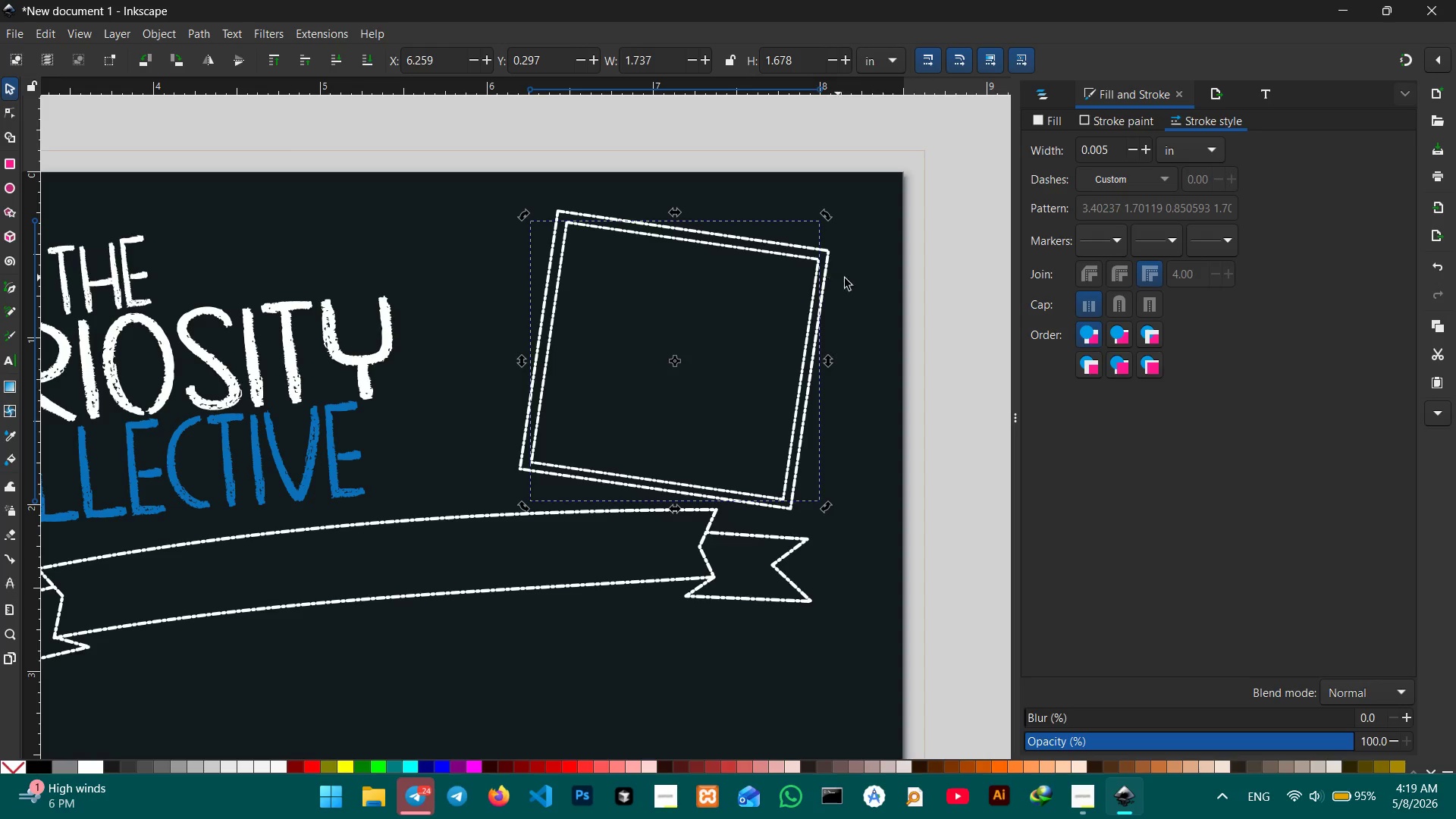 
double_click([883, 279])
 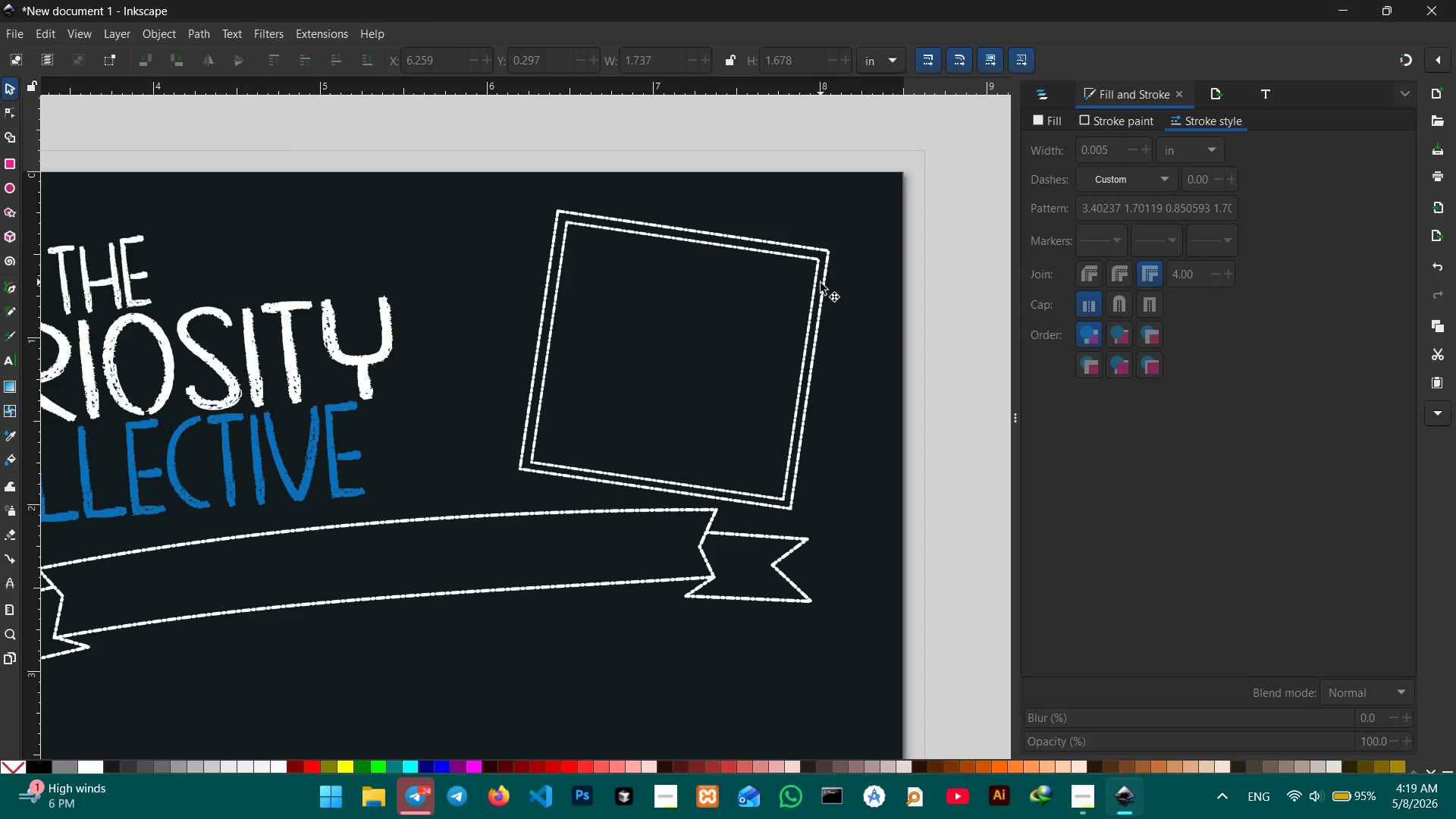 
left_click([810, 283])
 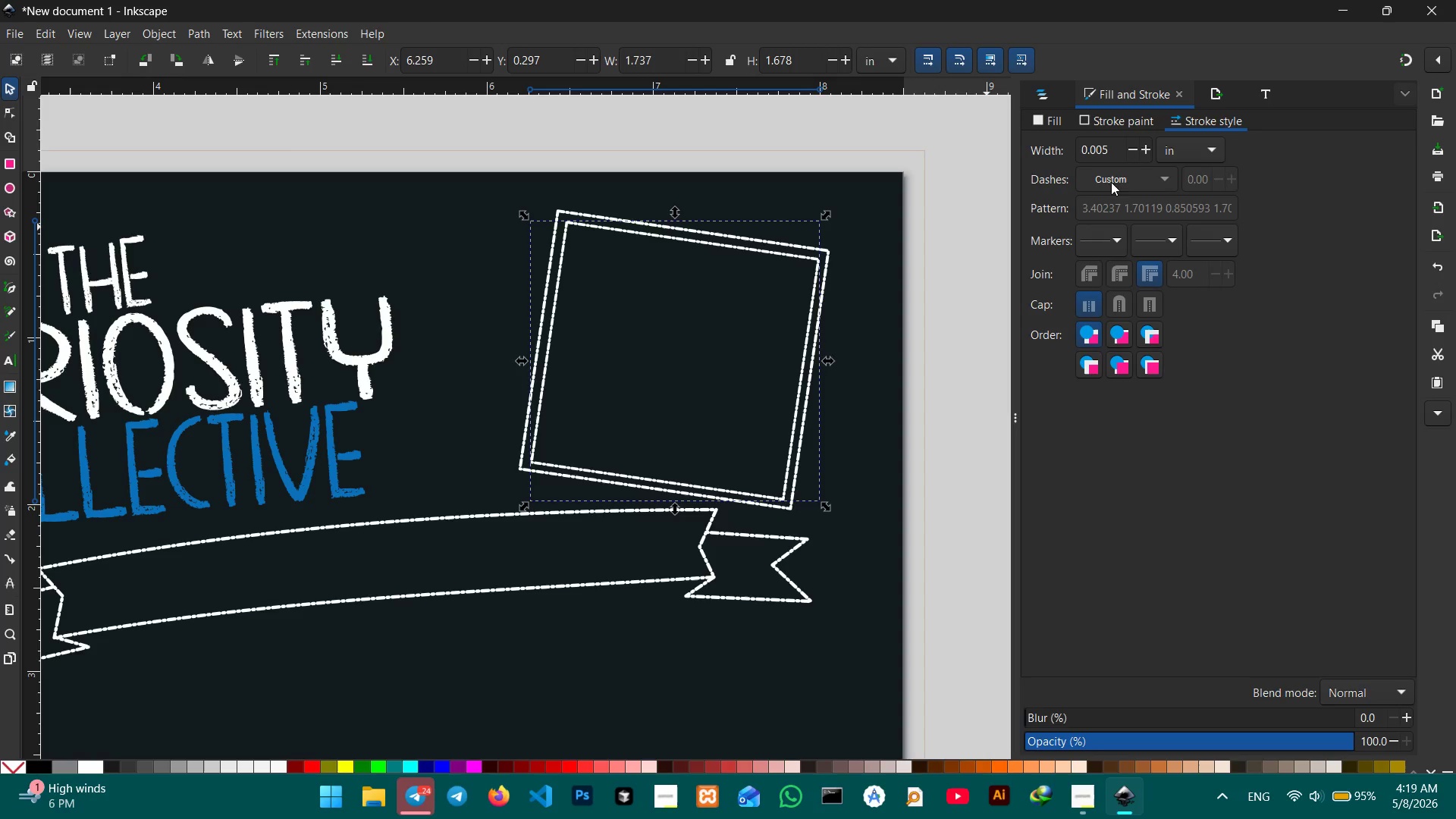 
left_click([1165, 179])
 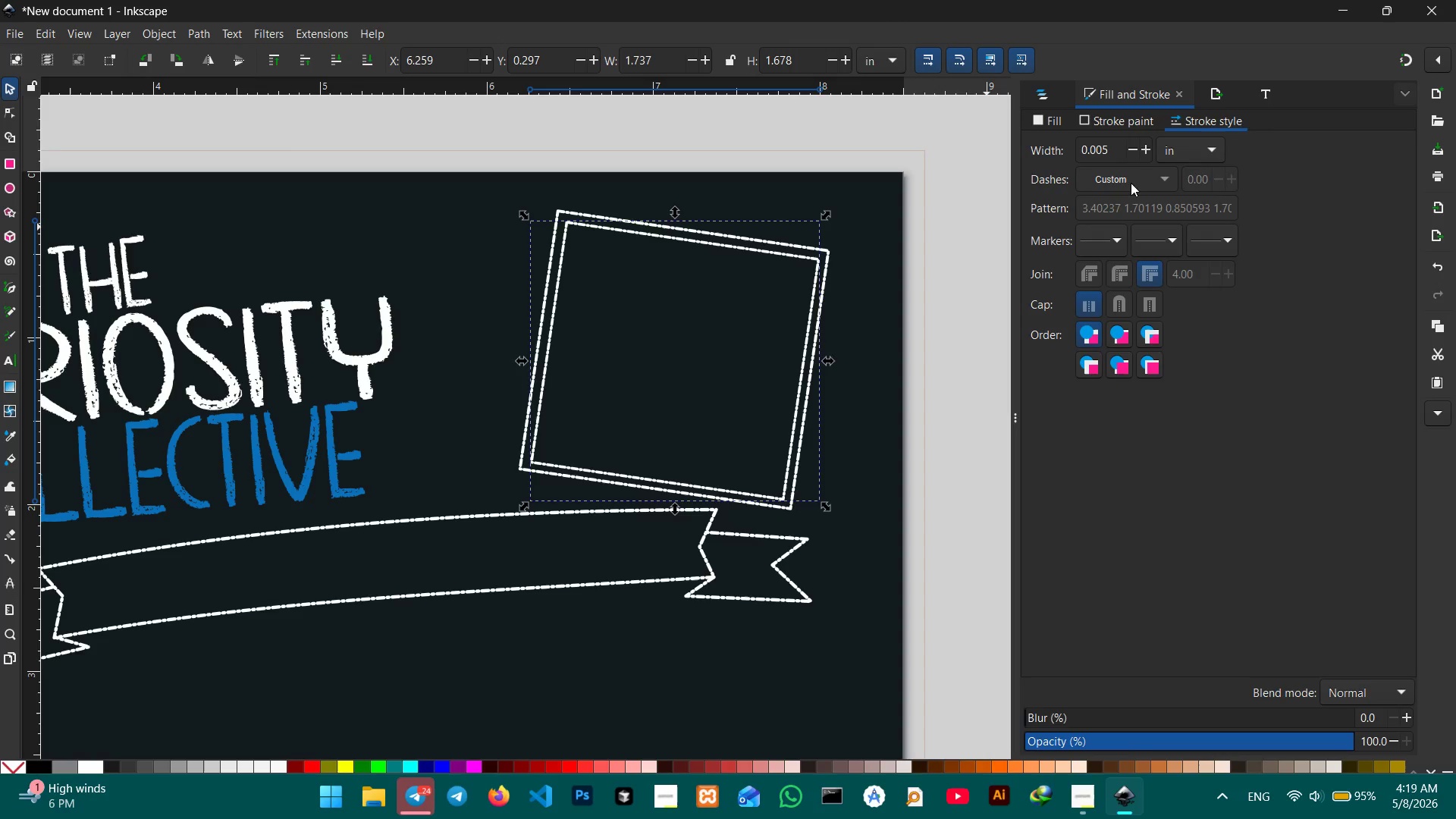 
double_click([1127, 183])
 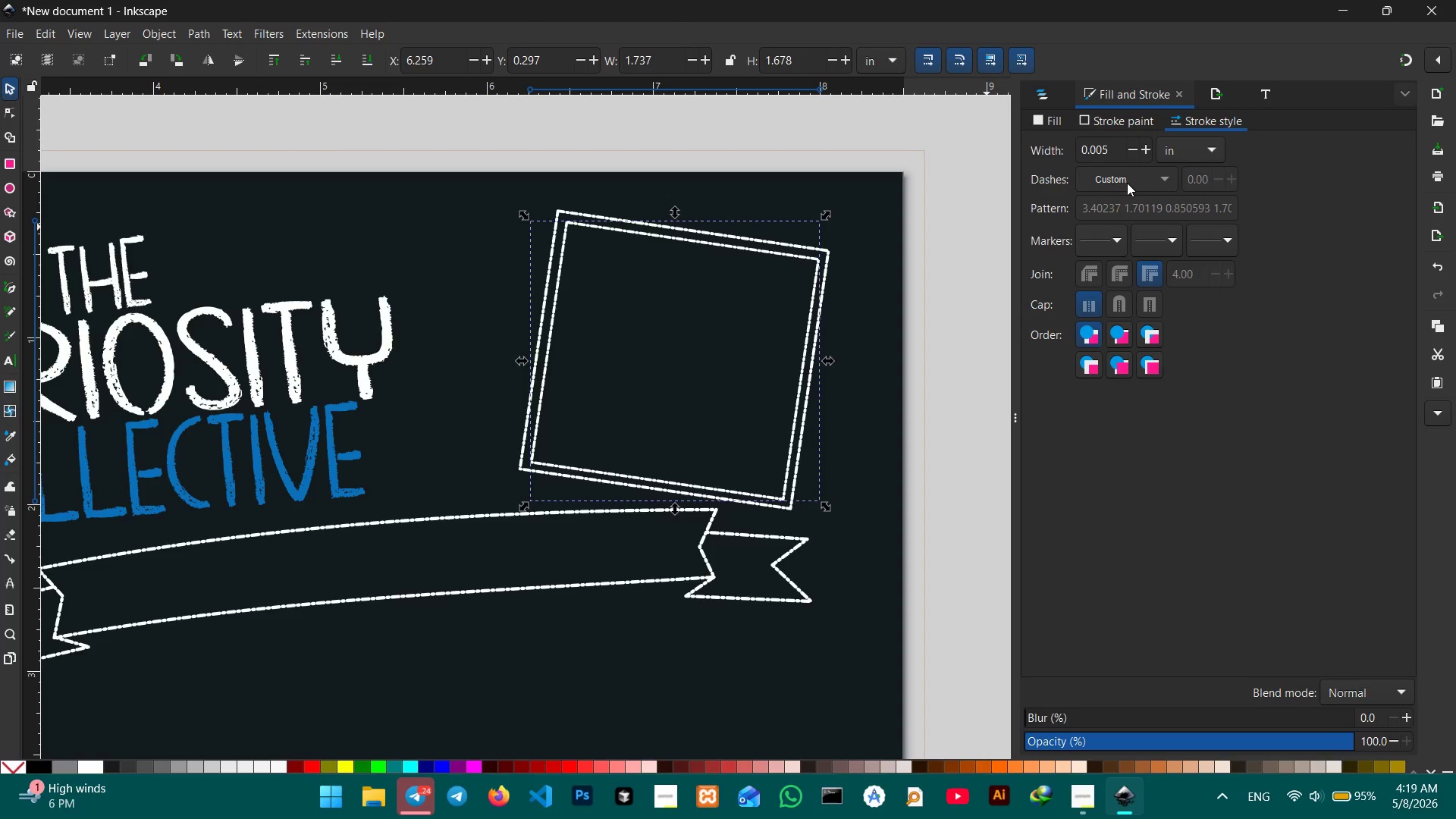 
triple_click([1127, 183])
 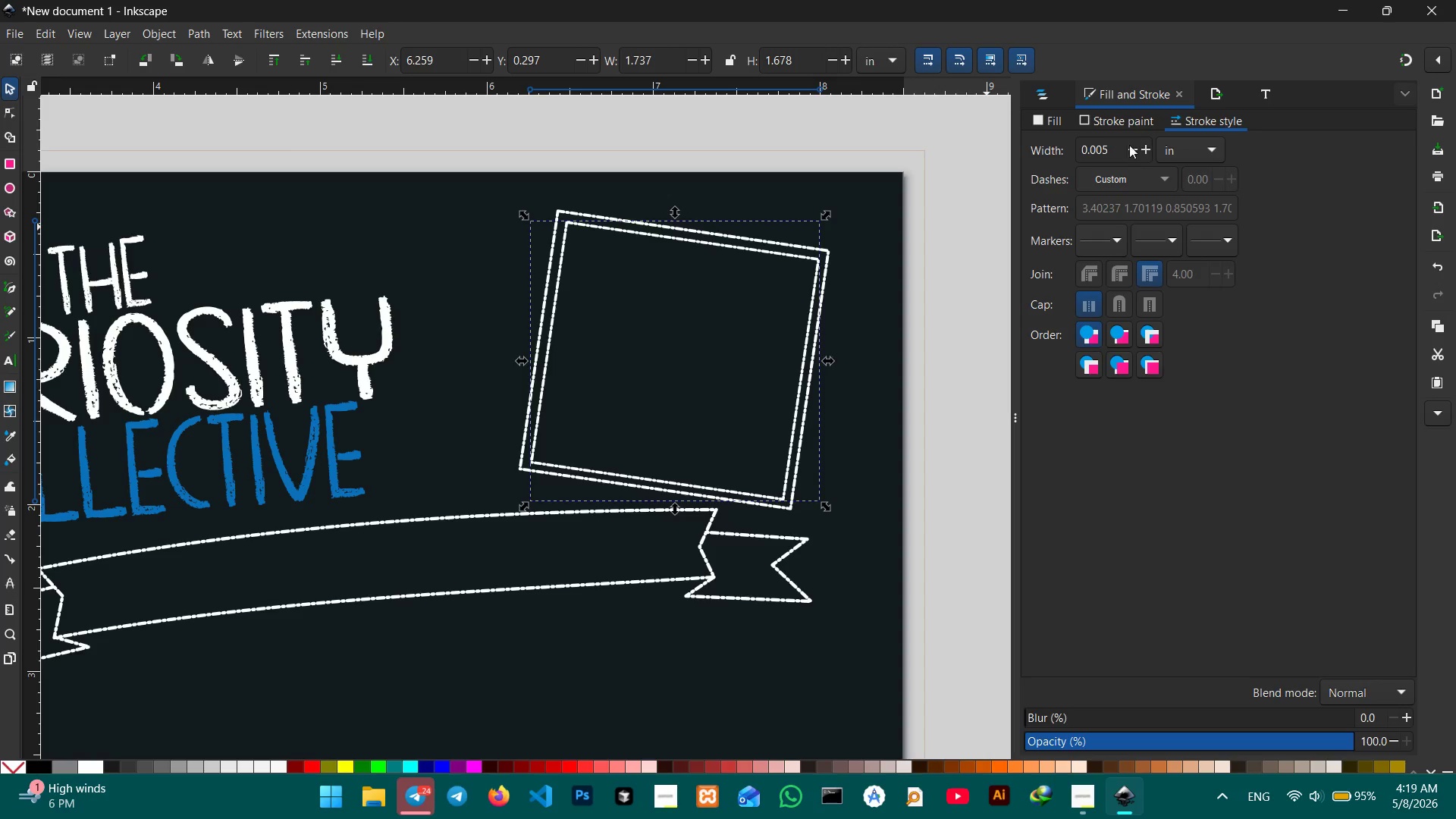 
left_click([1130, 145])
 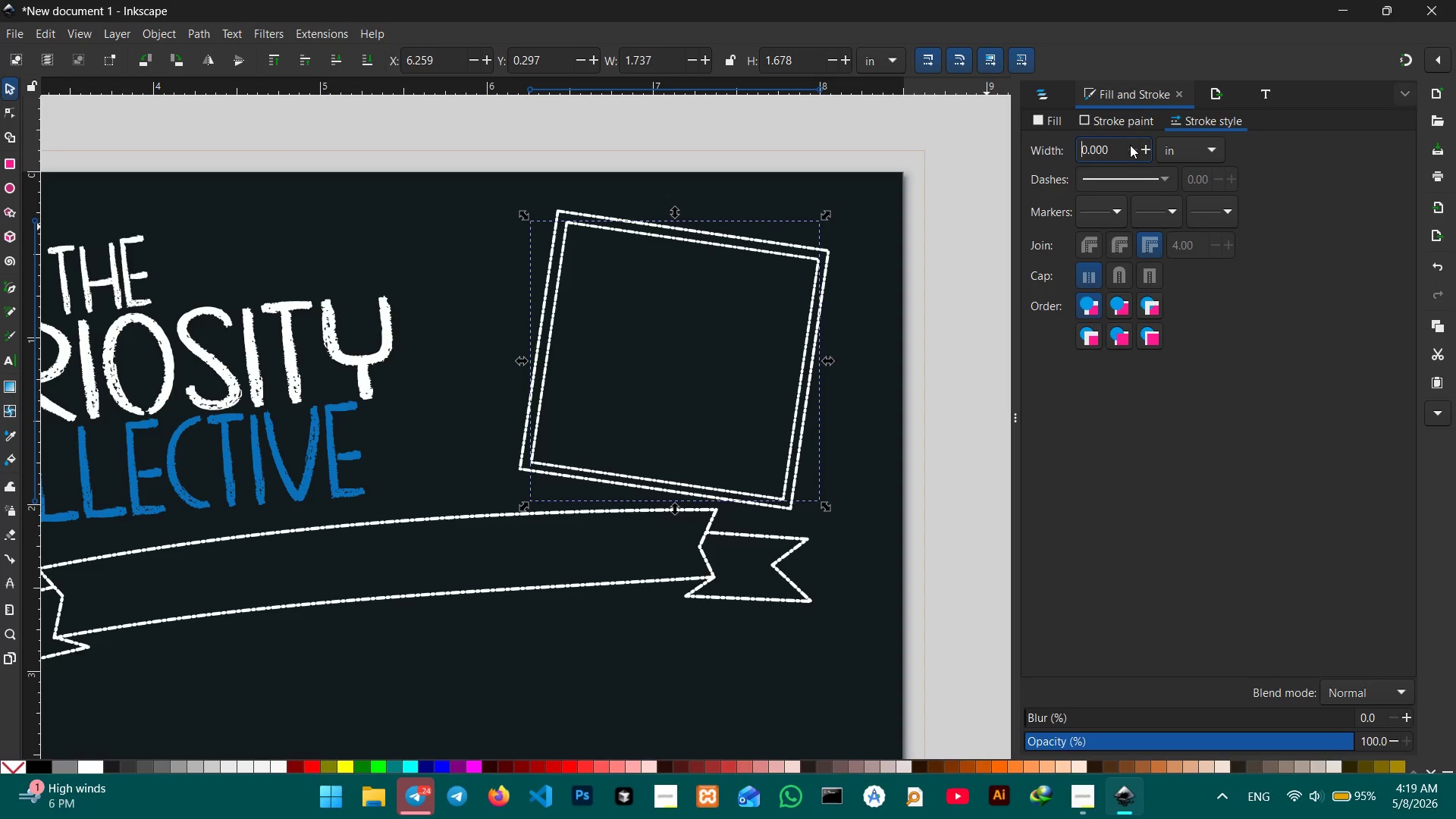 
double_click([1130, 145])
 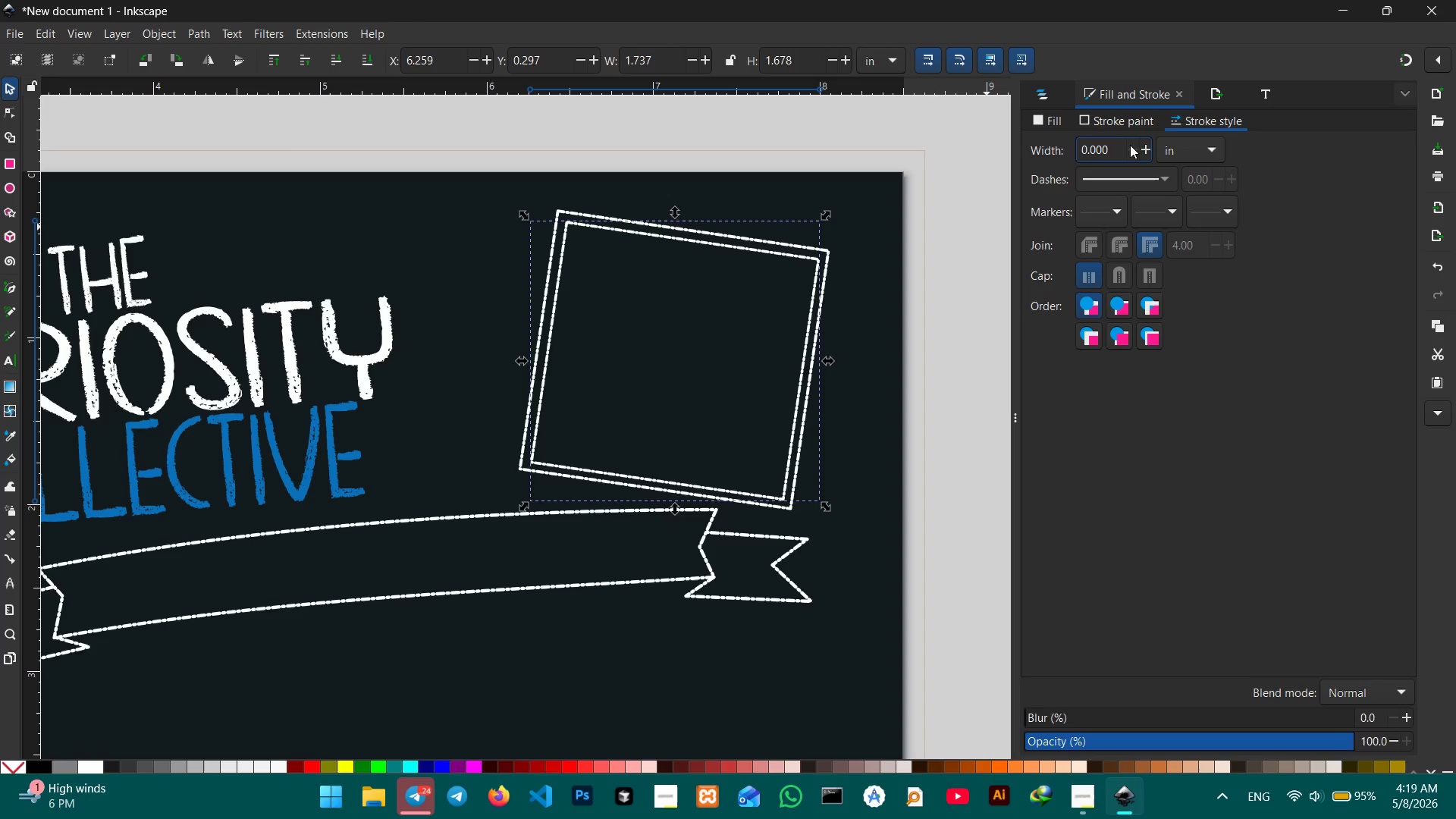 
triple_click([1130, 145])
 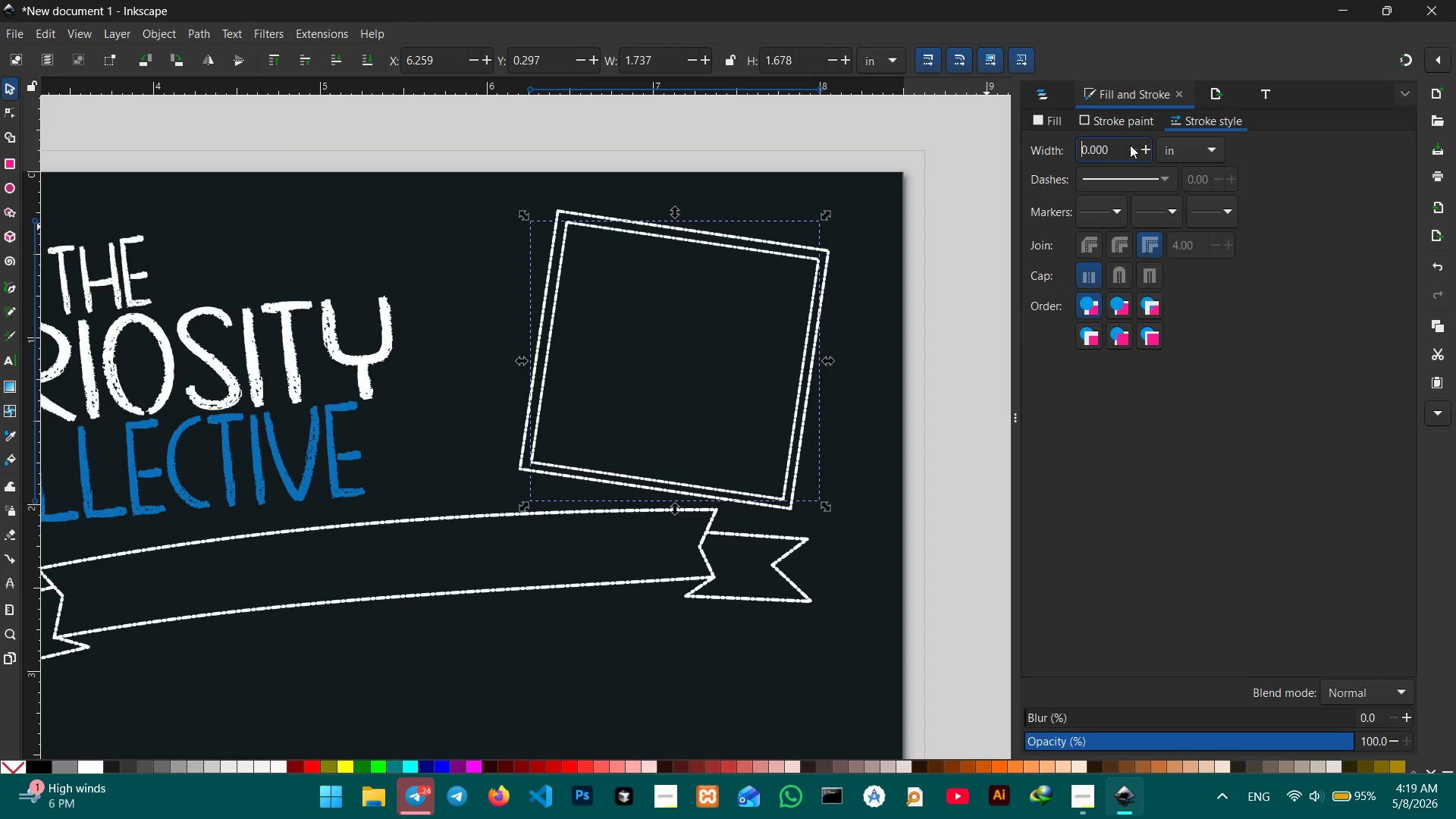 
triple_click([1130, 145])
 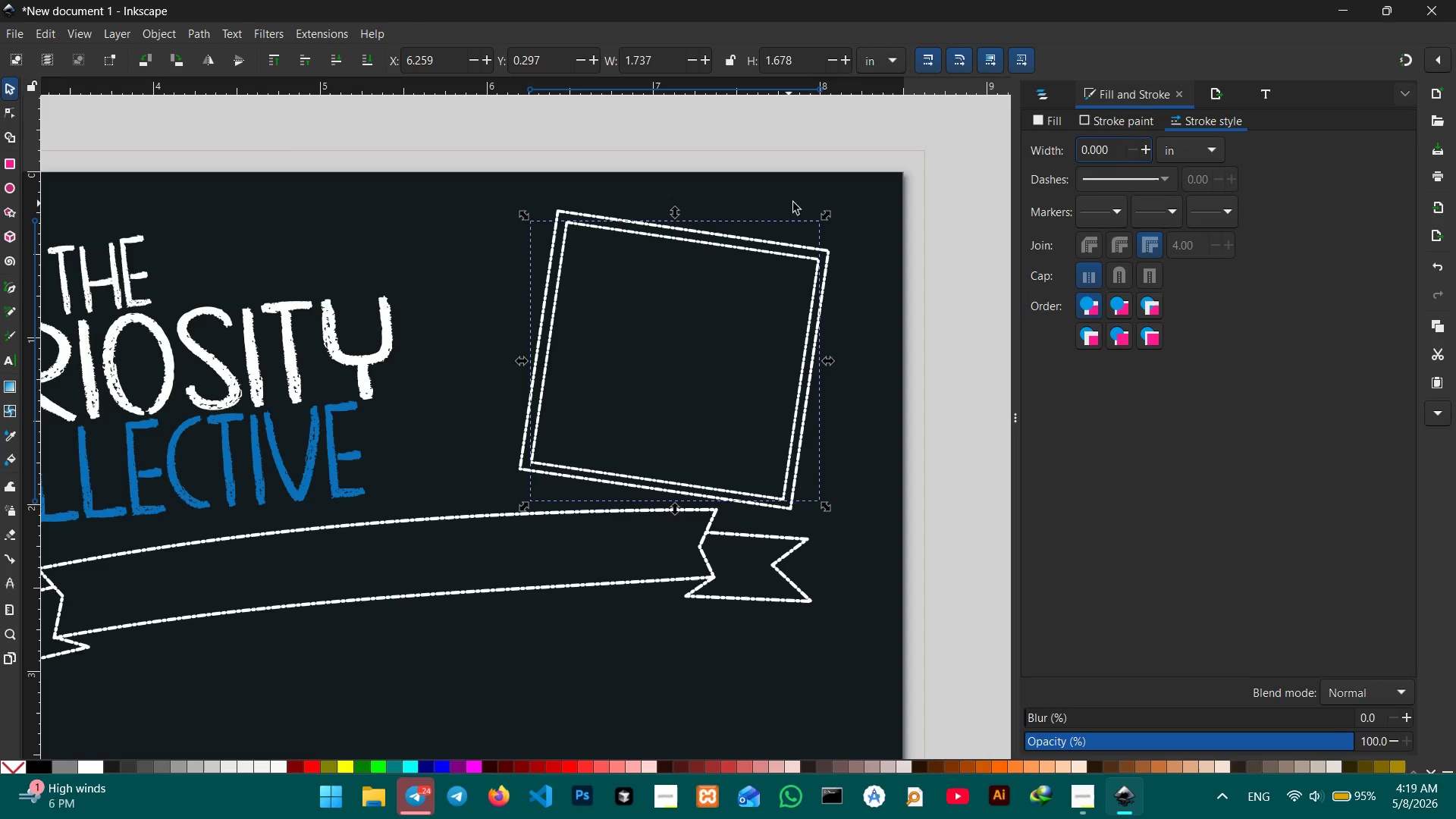 
double_click([802, 199])
 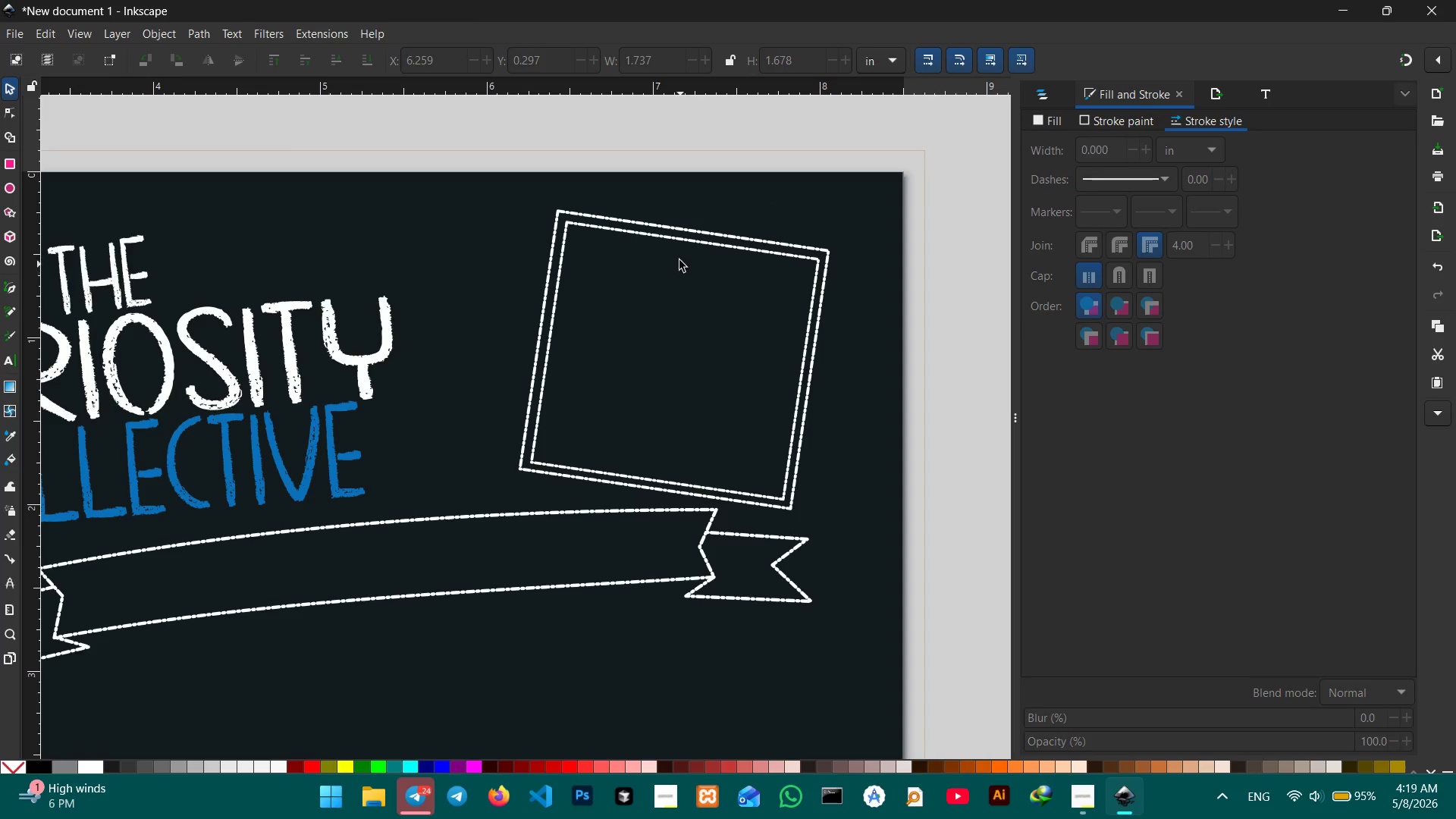 
left_click([679, 242])
 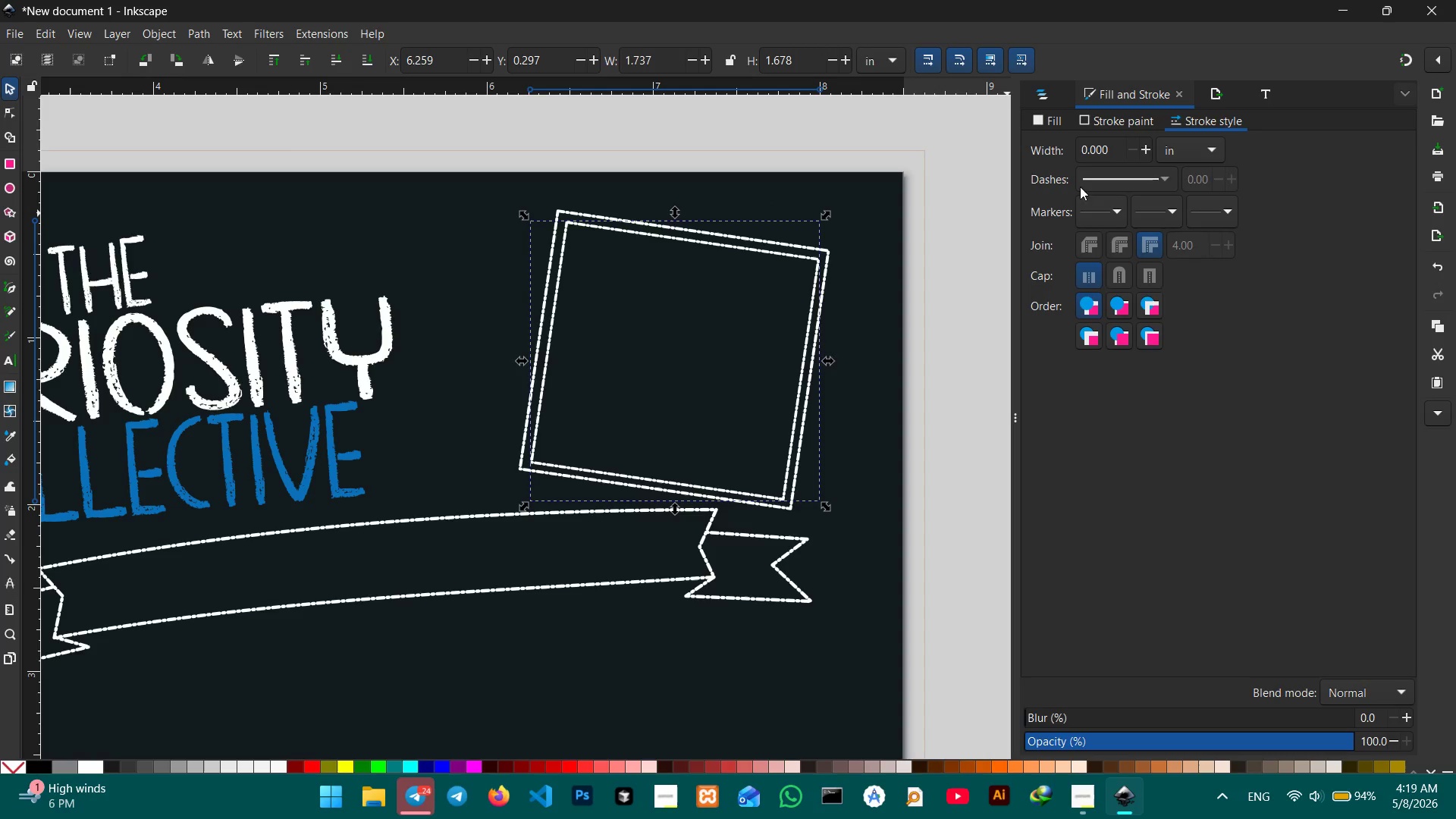 
left_click([1169, 180])
 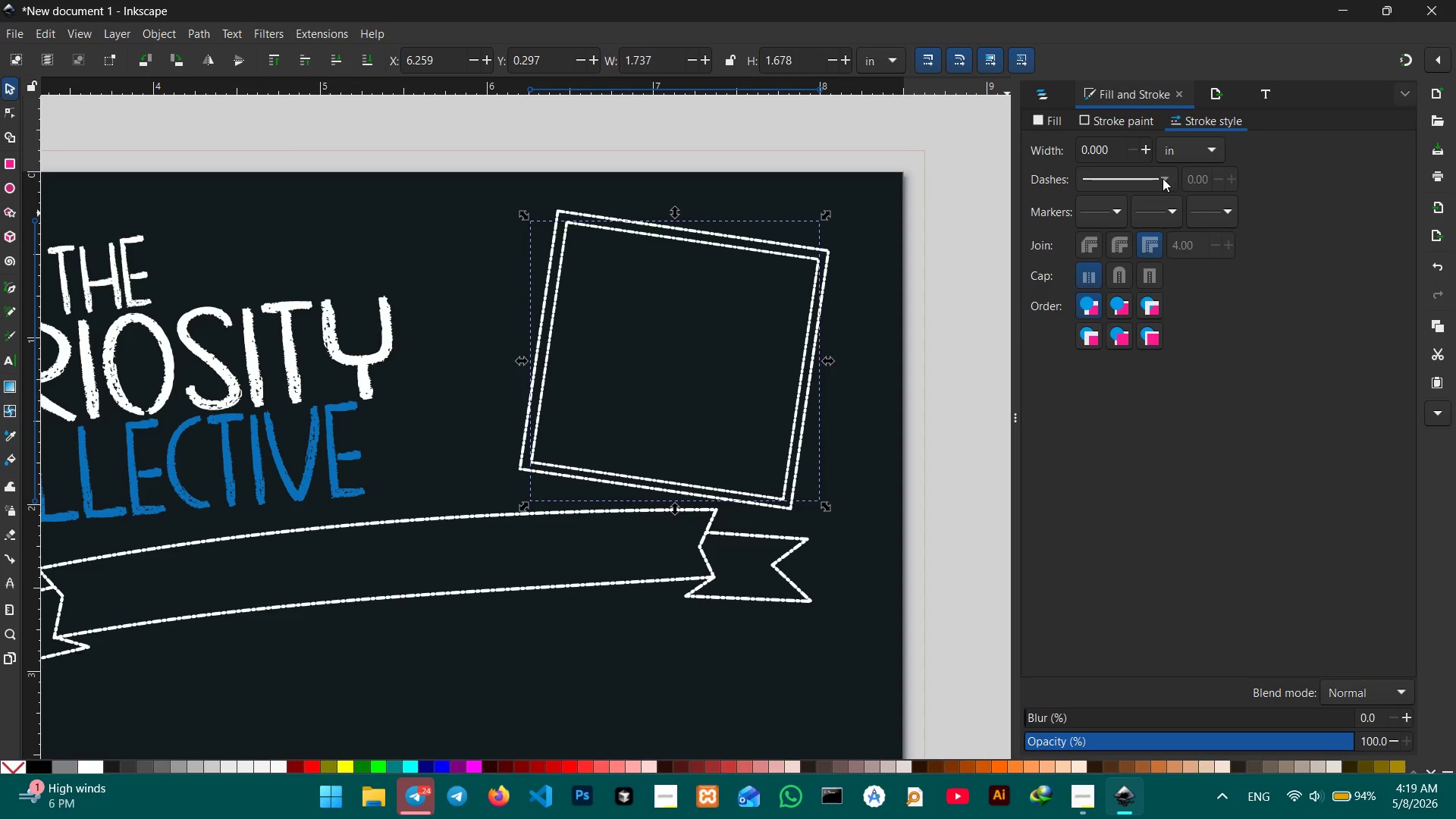 
double_click([1163, 178])
 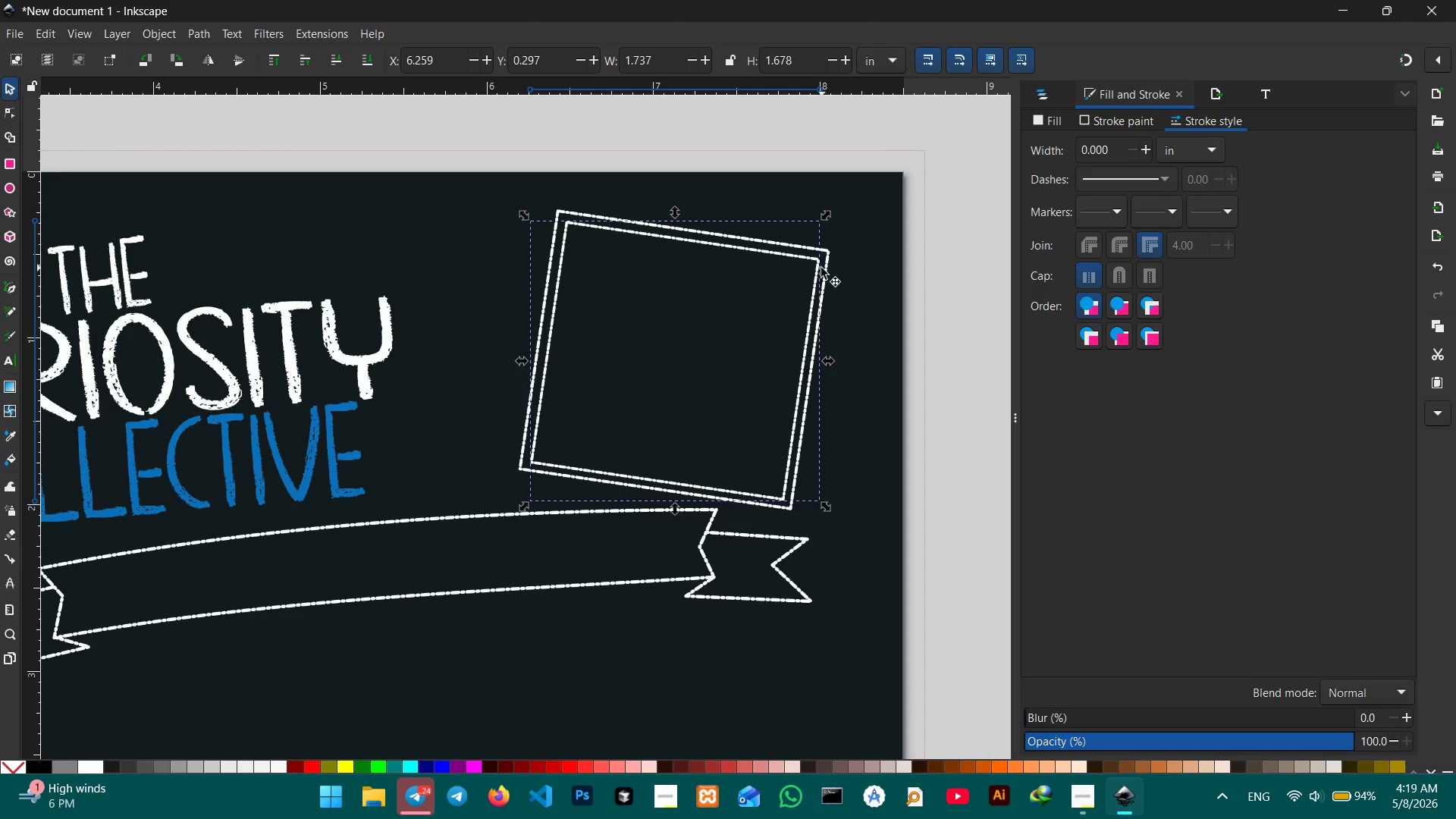 
left_click_drag(start_coordinate=[820, 268], to_coordinate=[772, 271])
 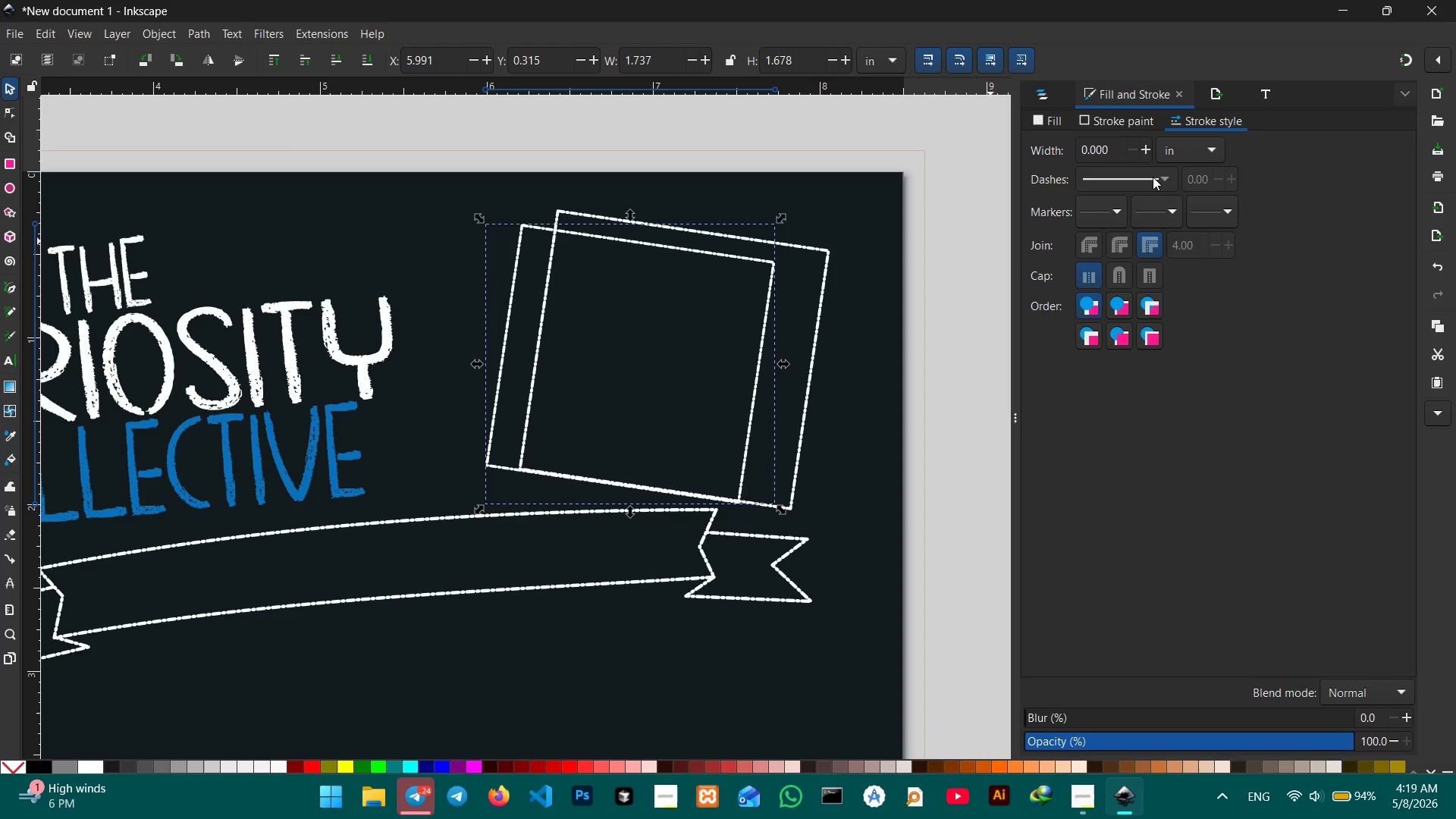 
left_click_drag(start_coordinate=[1153, 177], to_coordinate=[1156, 177])
 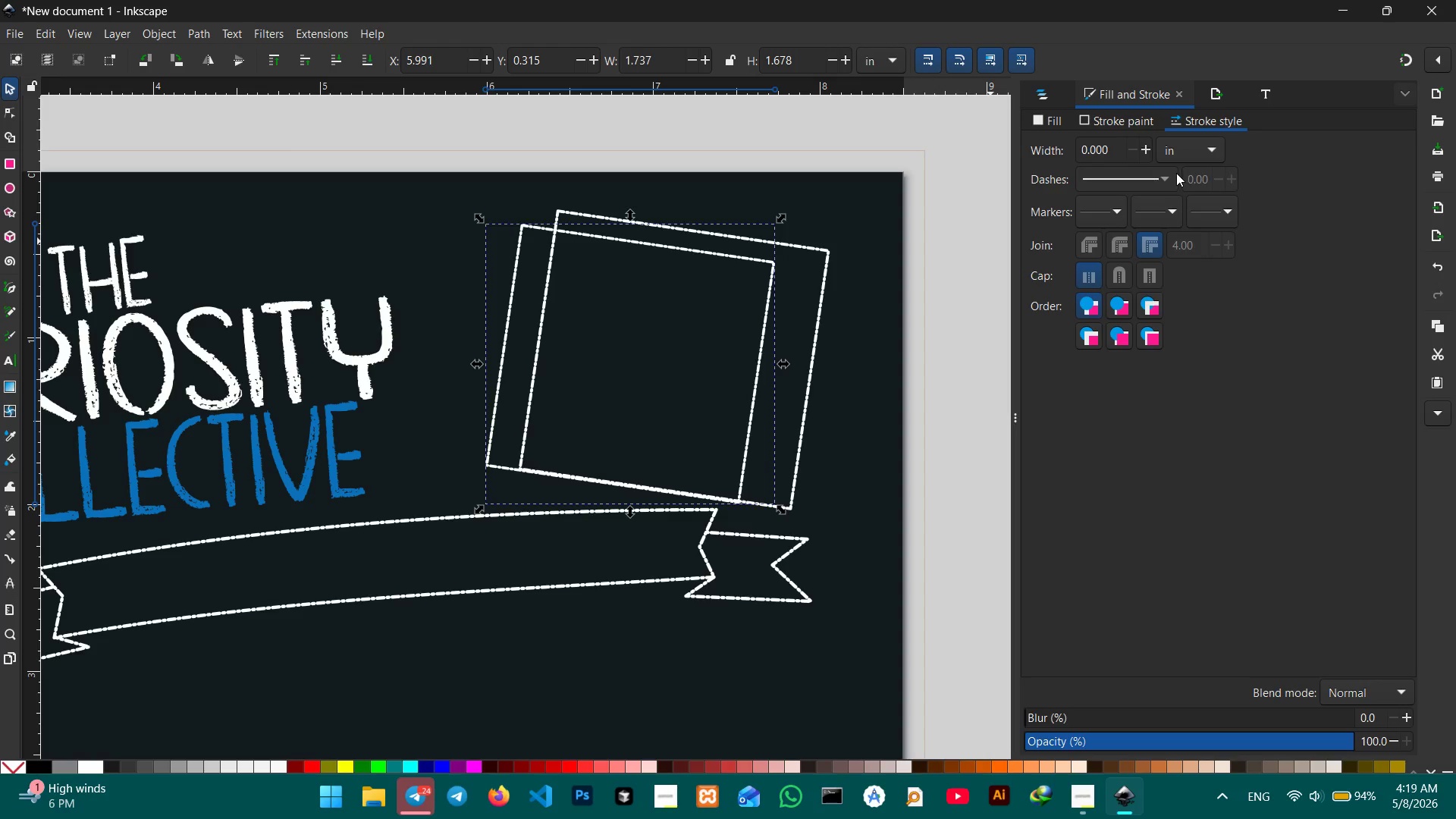 
double_click([1176, 173])
 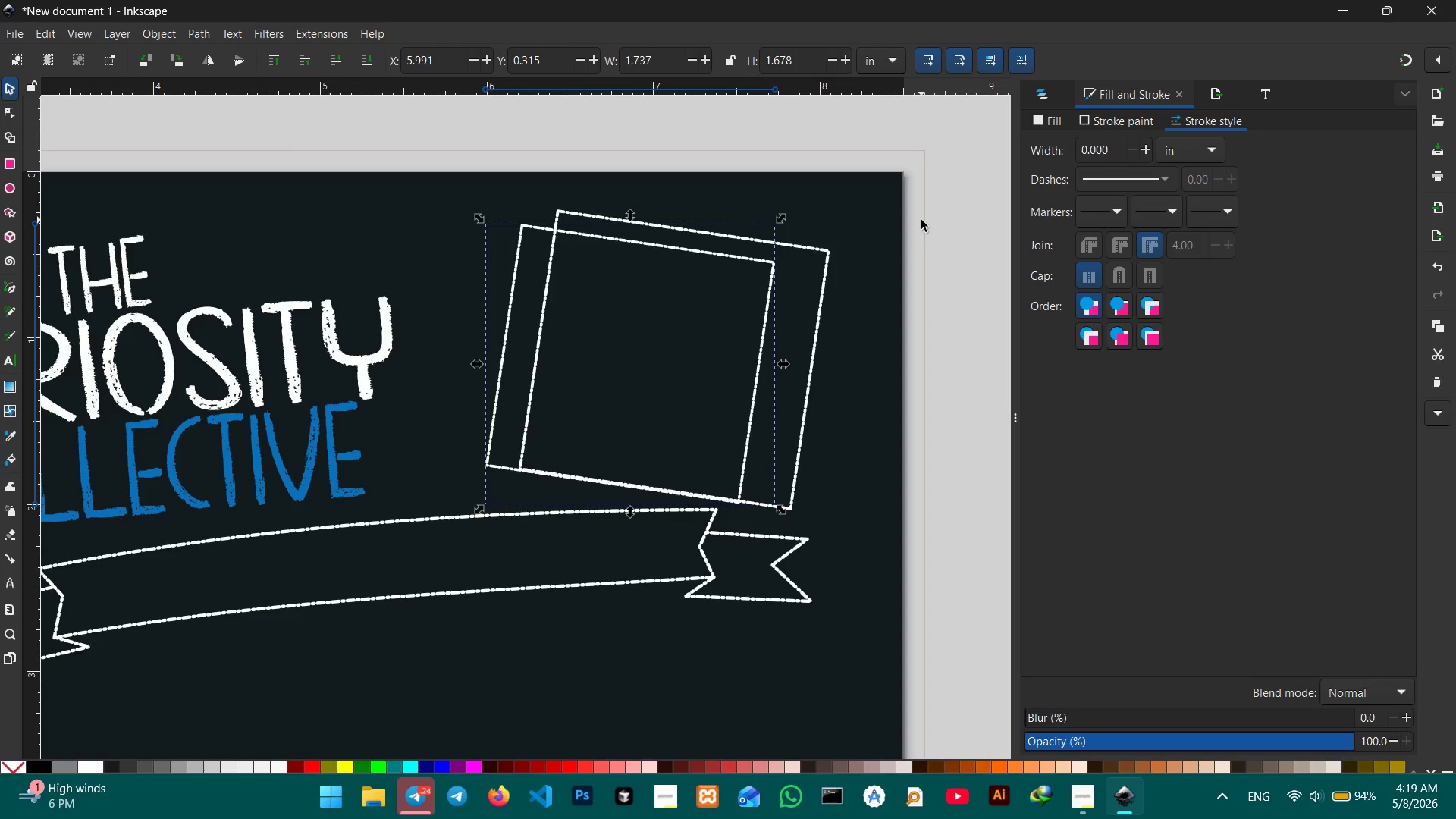 
key(Control+Z)
 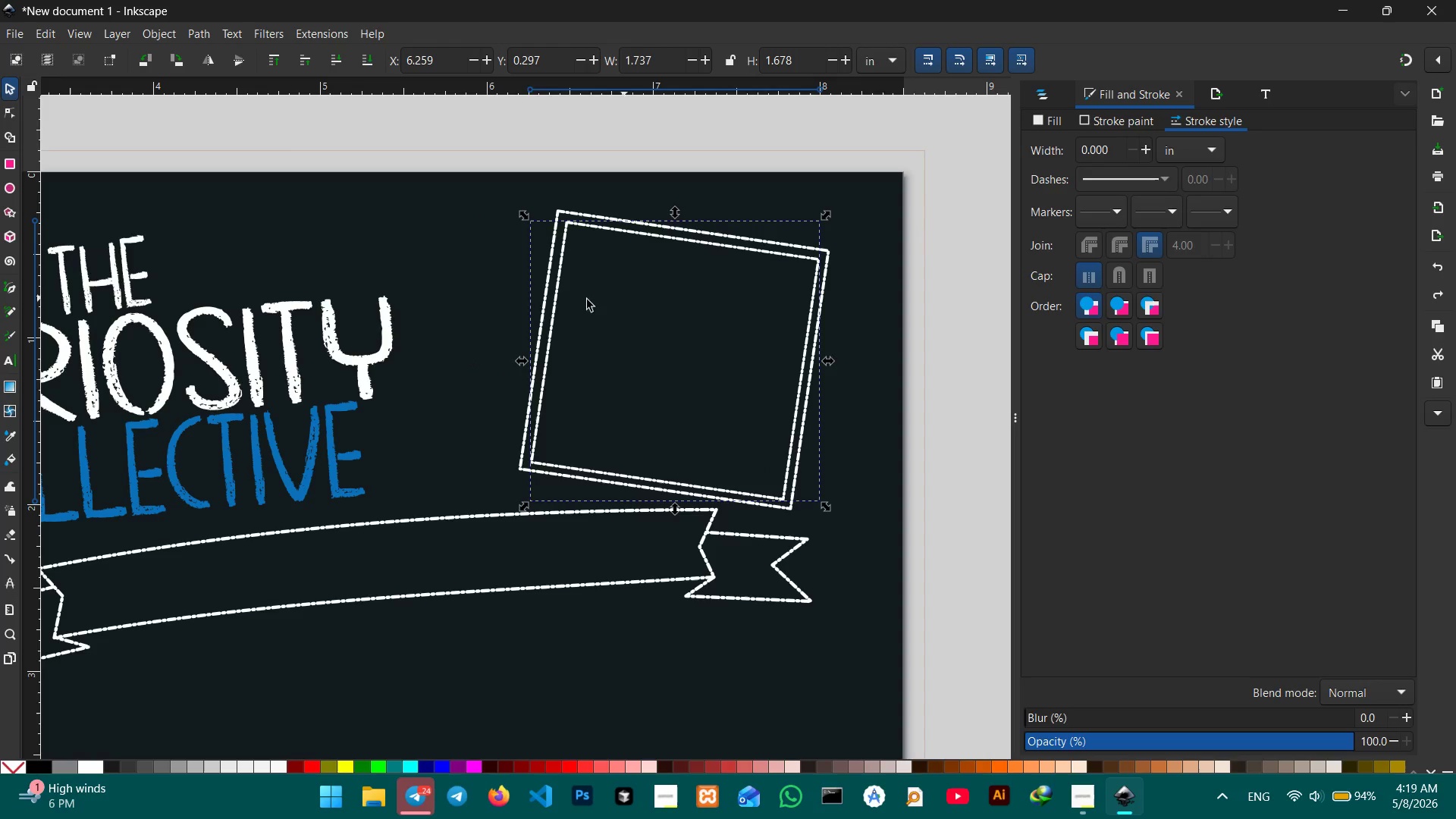 
left_click([485, 293])
 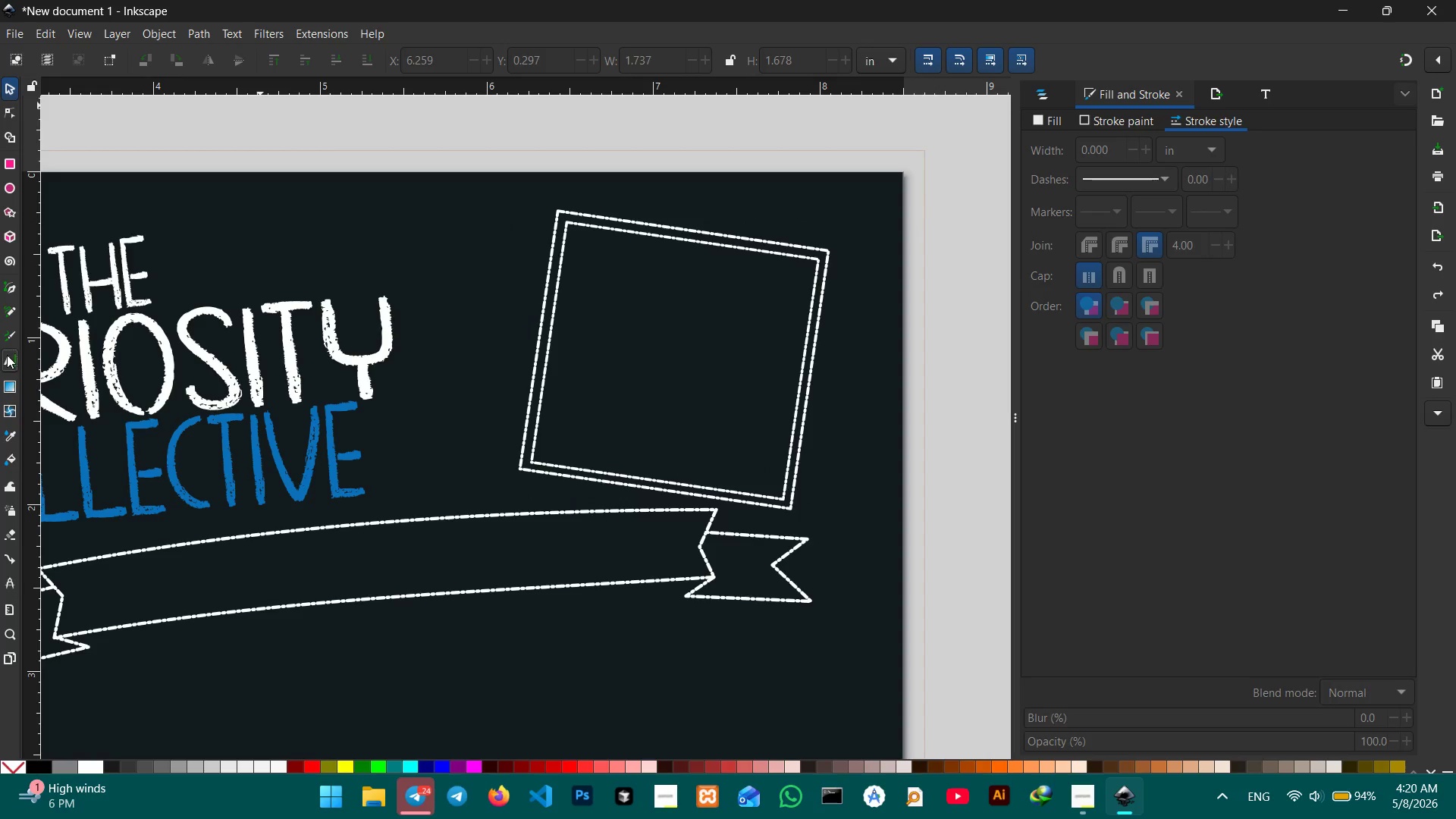 
left_click([594, 258])
 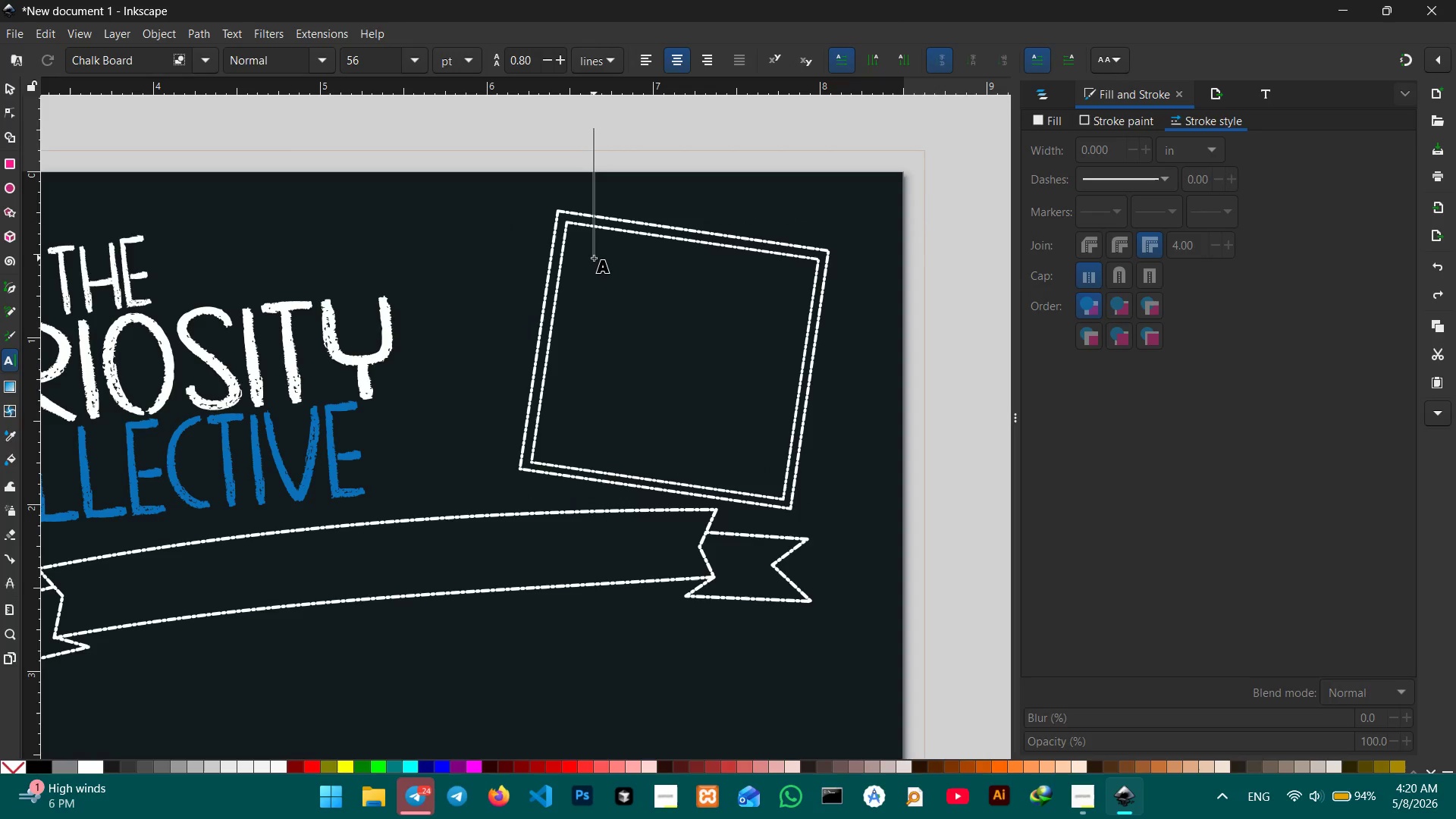 
type(WHERE)
 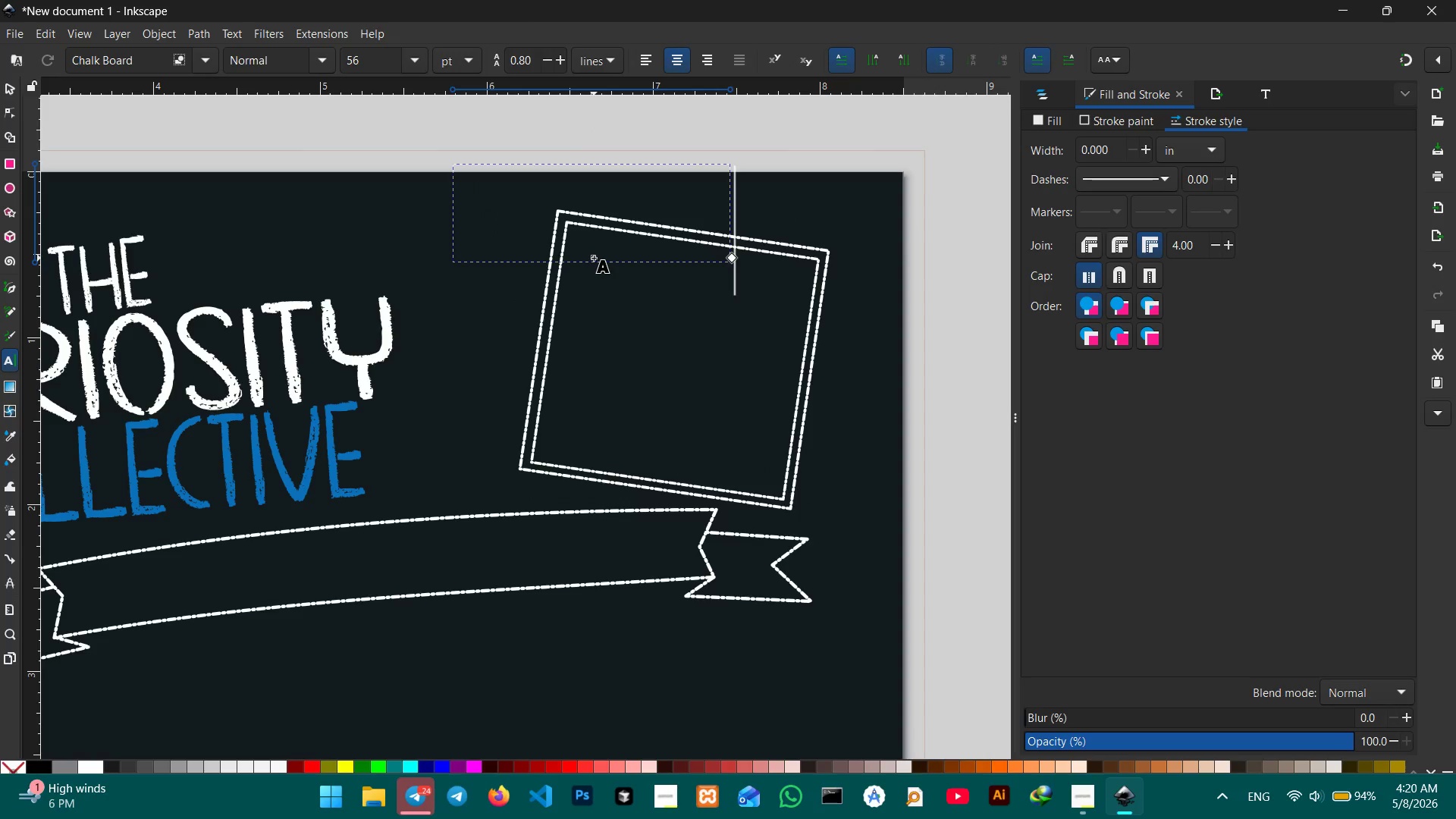 
key(Control+Z)
 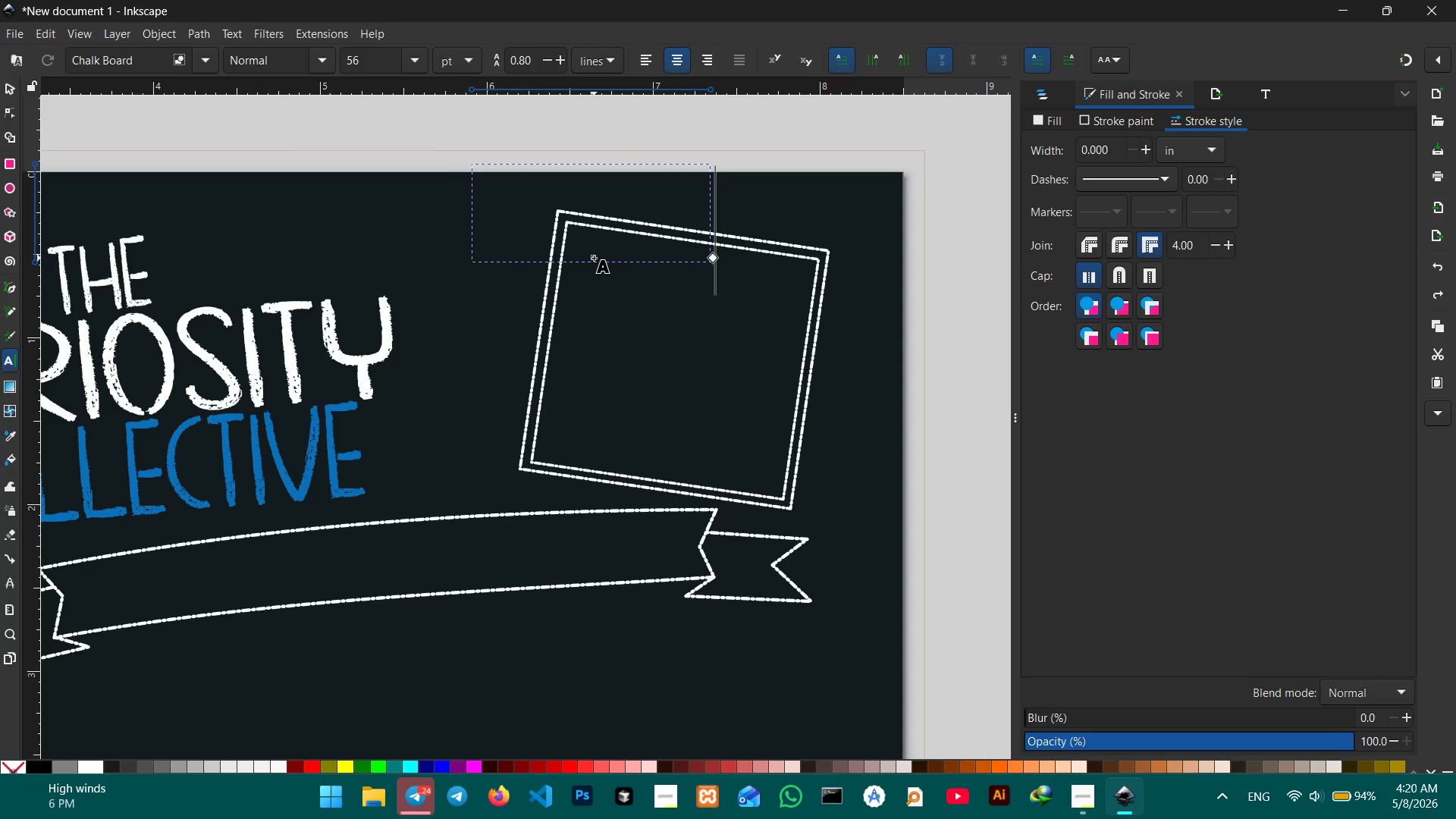 
key(Control+Z)
 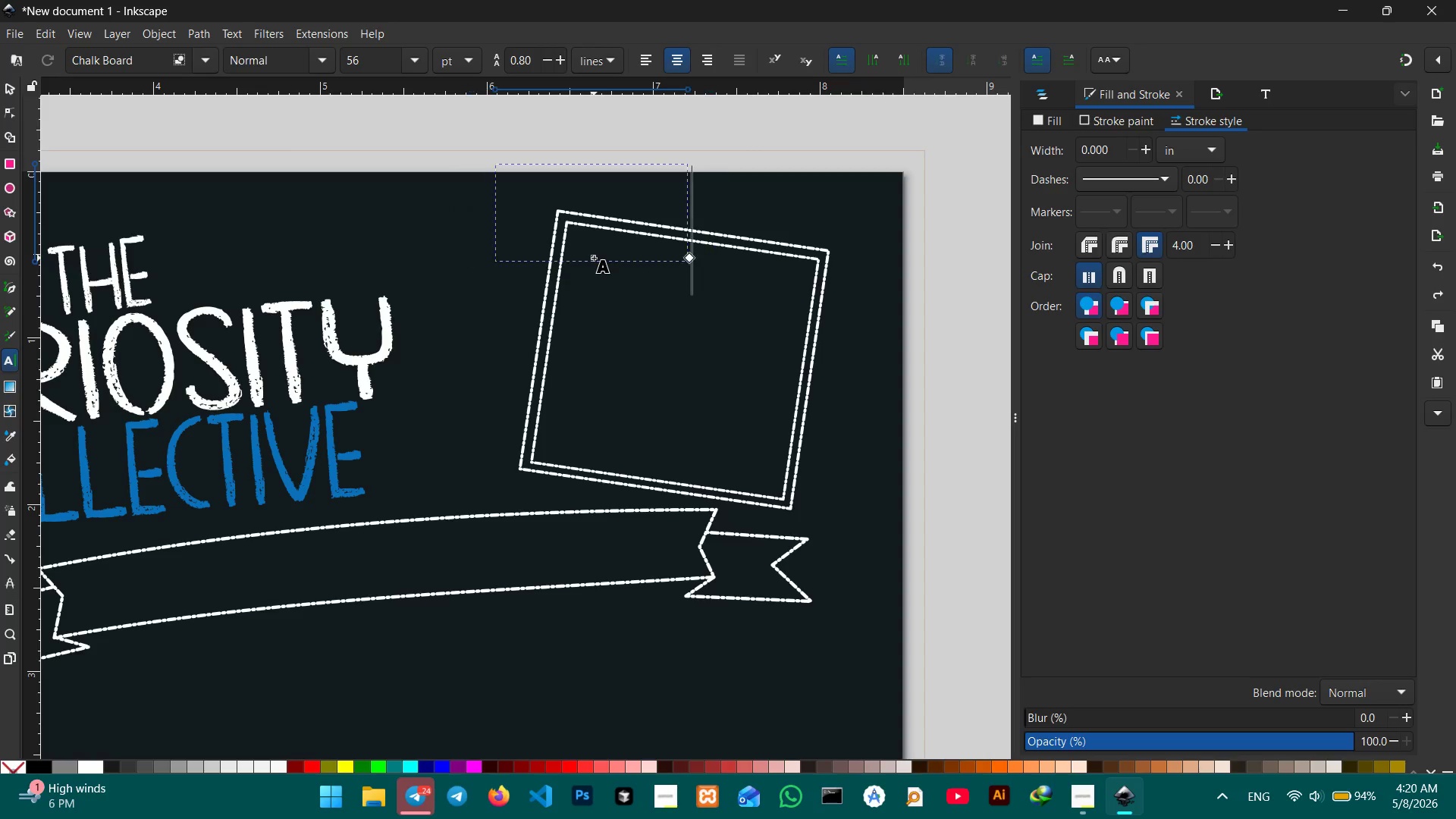 
key(Control+Z)
 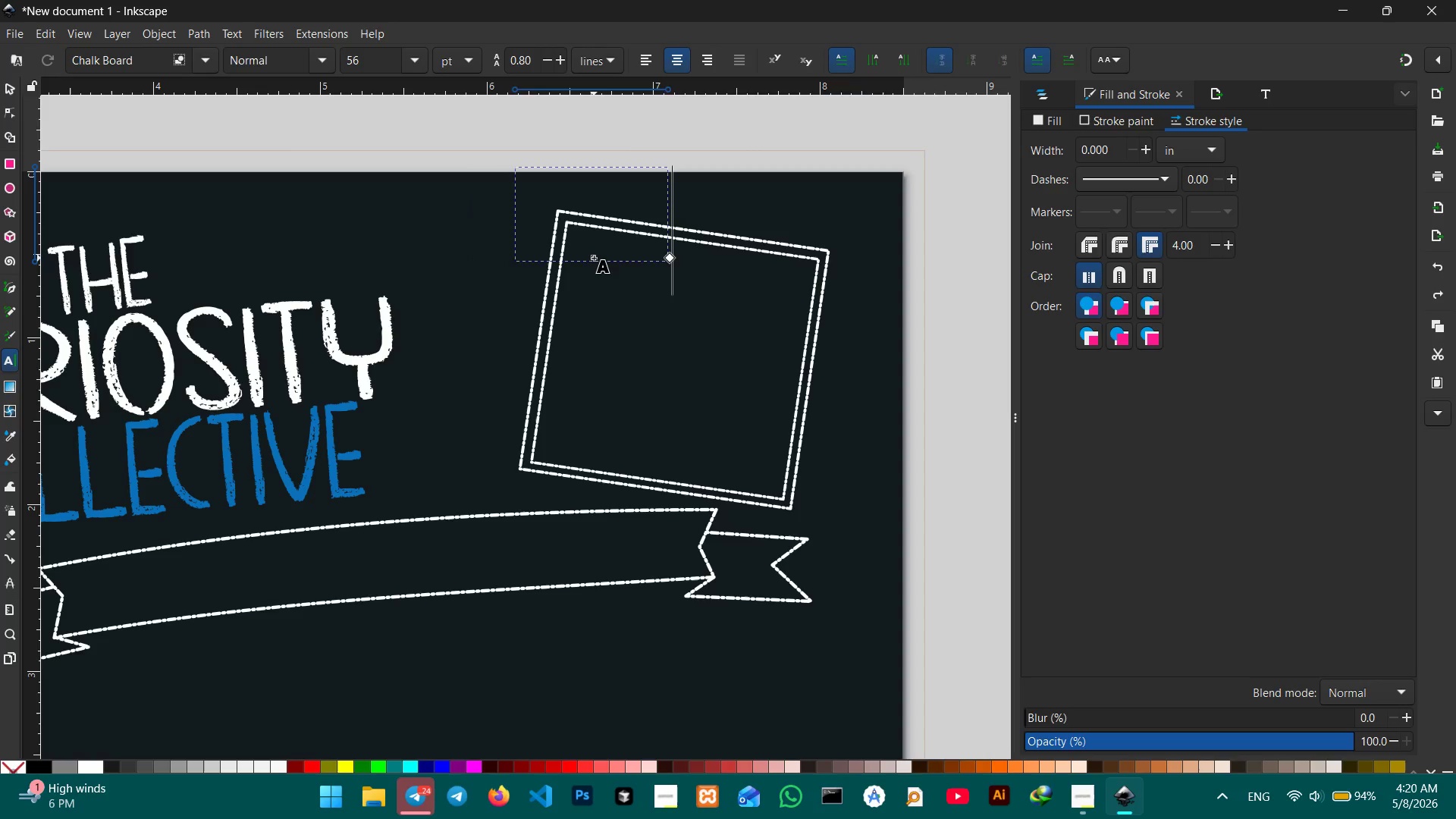 
key(Control+Z)
 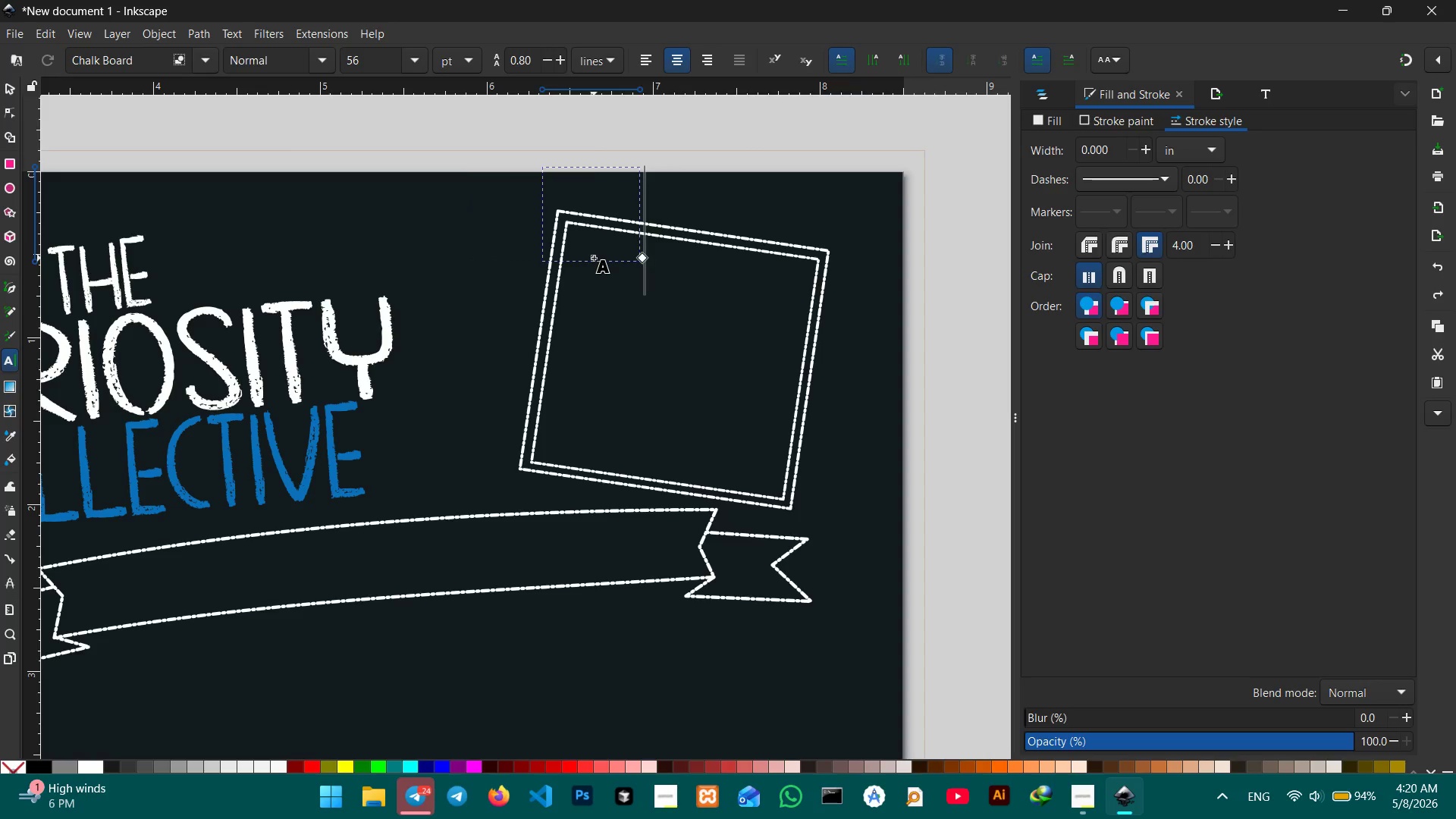 
key(Control+Z)
 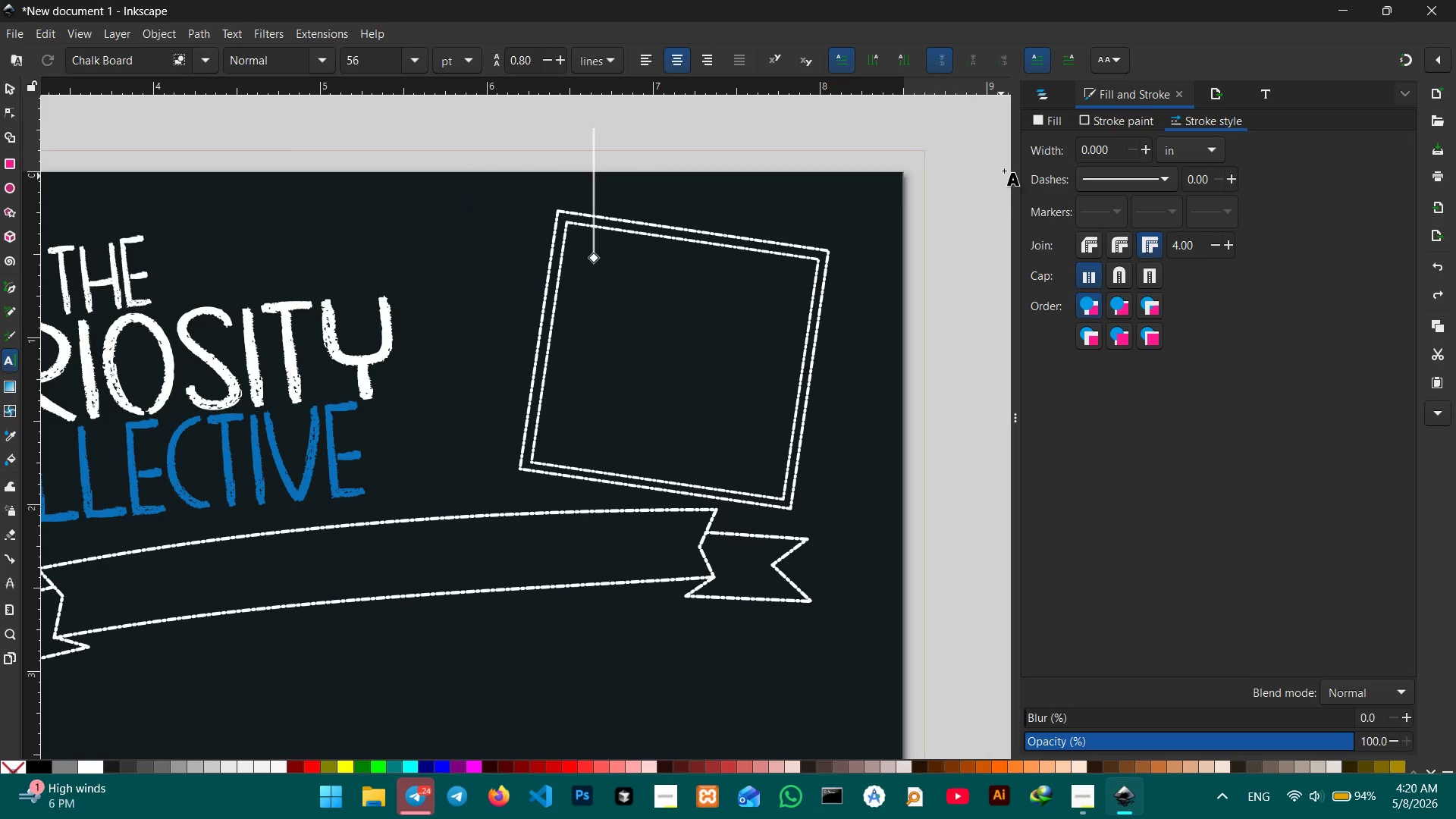 
left_click([1056, 118])
 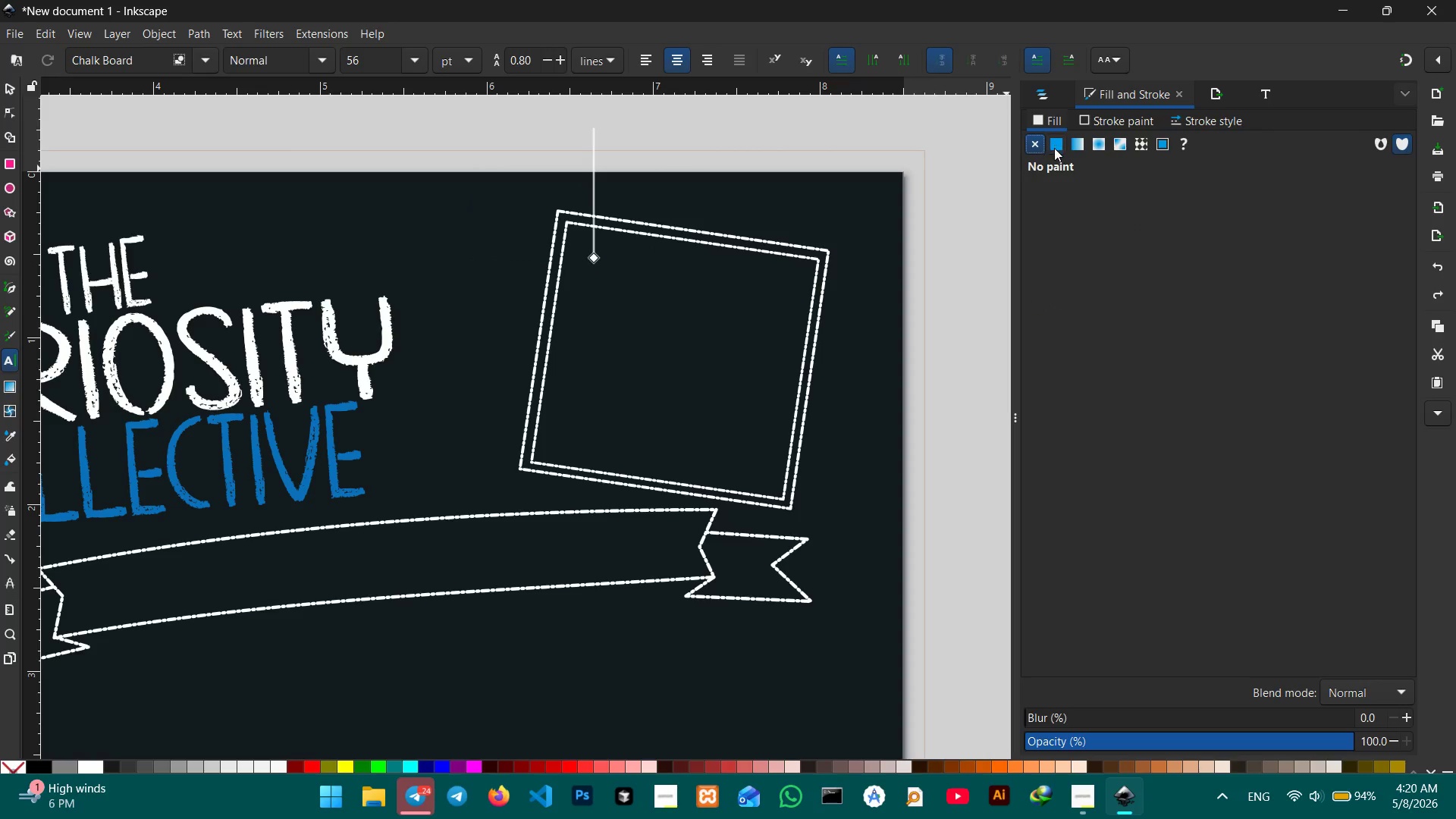 
double_click([1055, 146])
 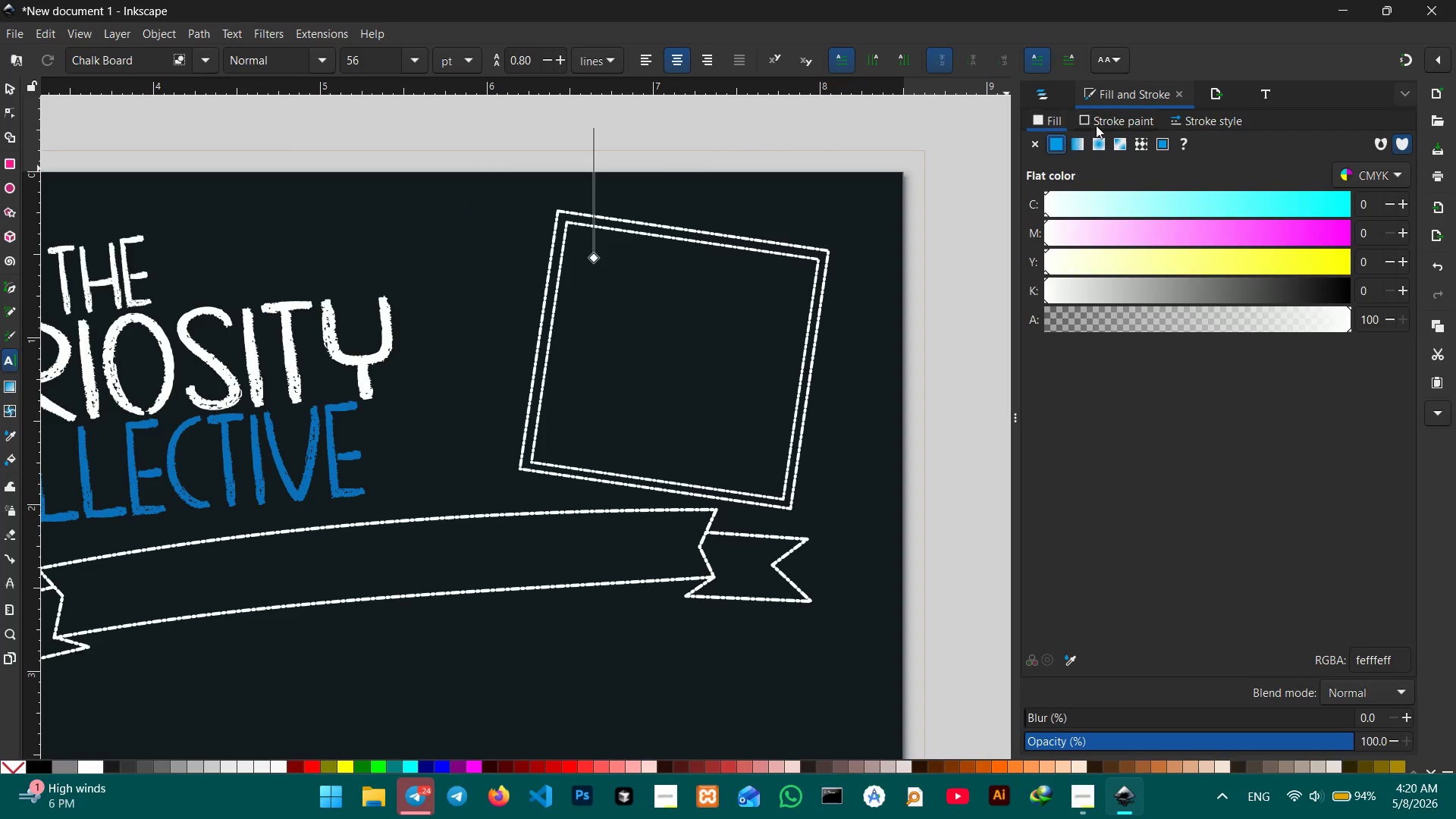 
triple_click([1099, 121])
 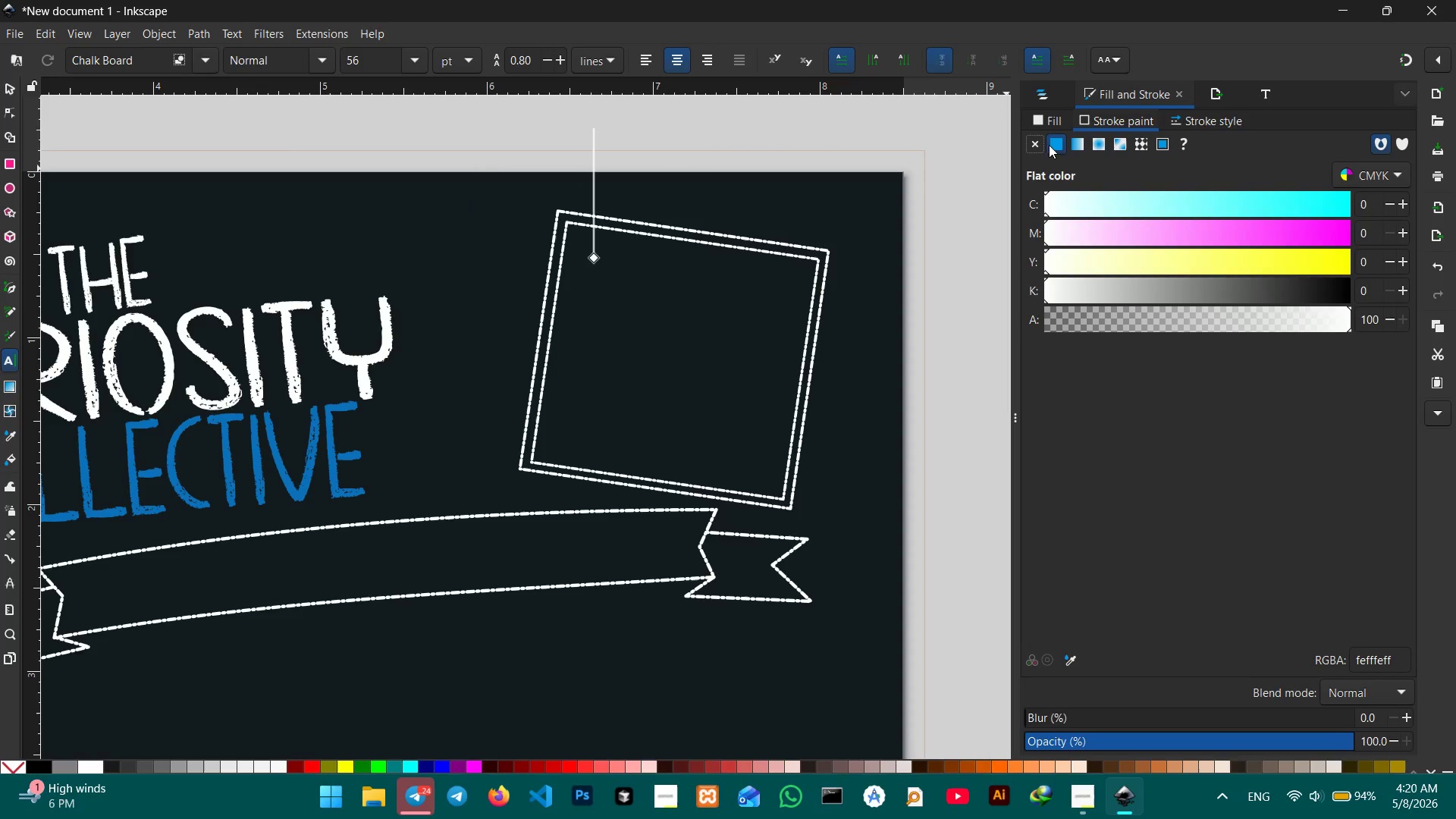 
left_click([1037, 145])
 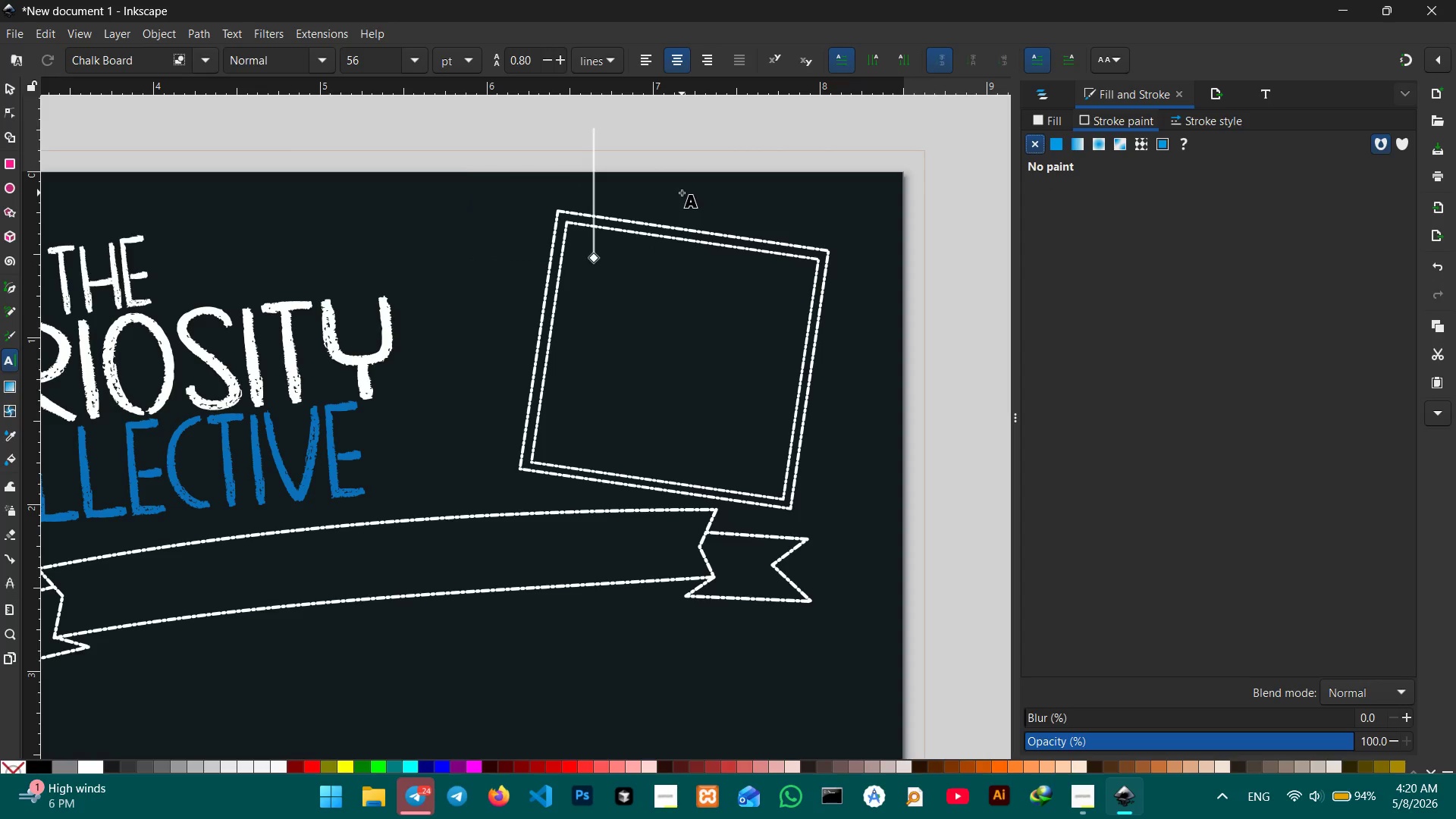 
type(WER)
 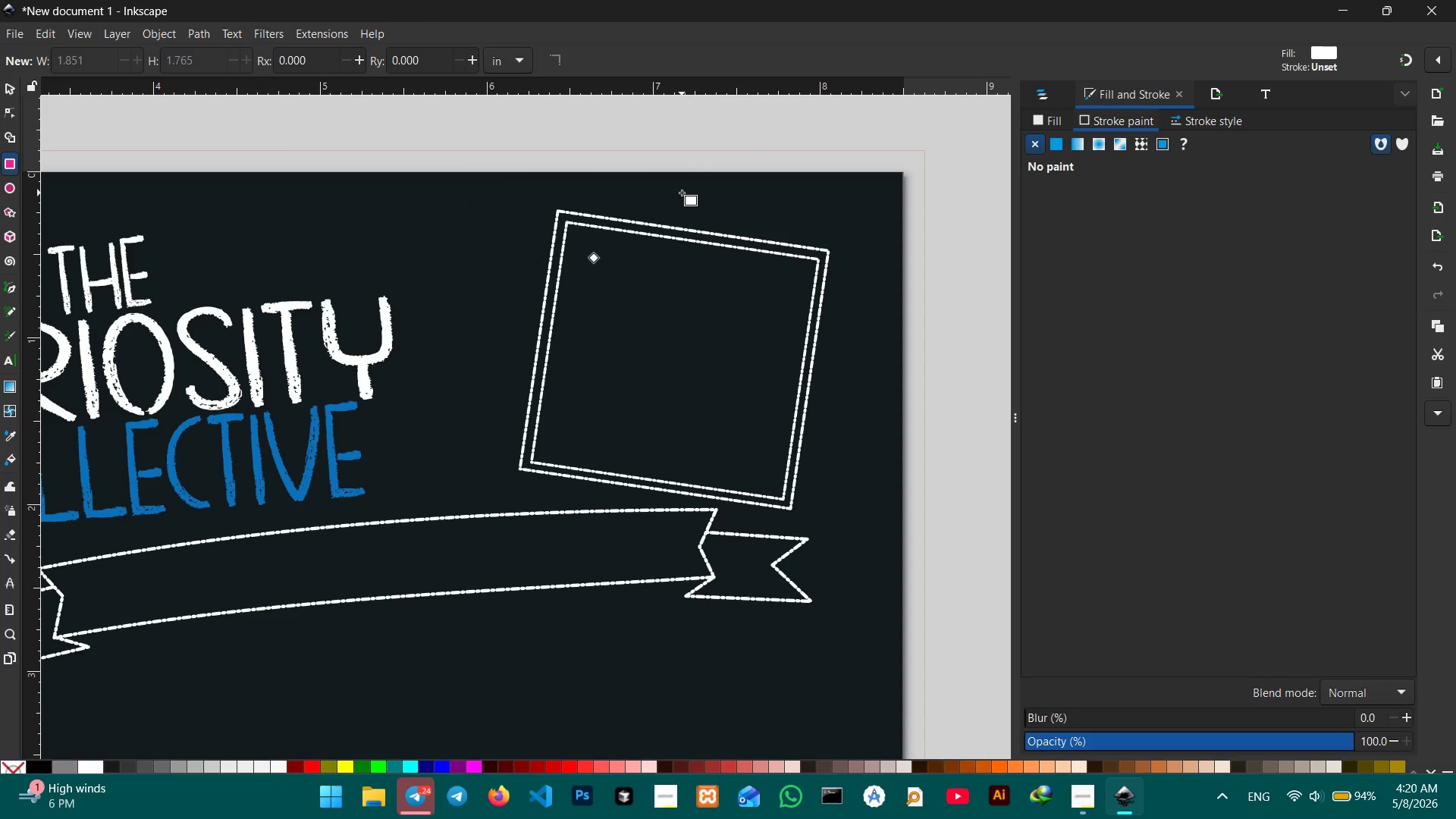 
hold_key(key=H, duration=0.31)
 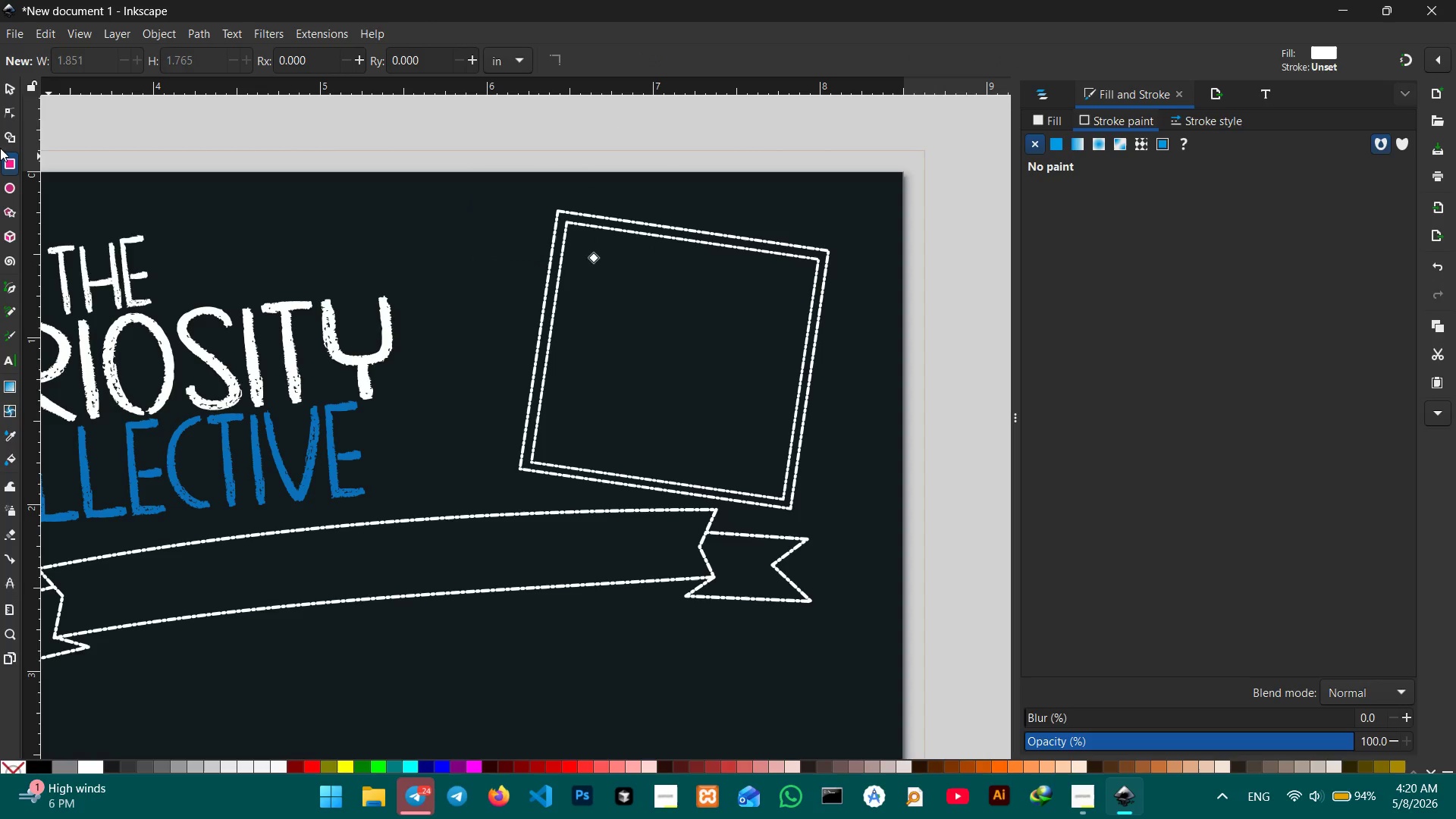 
left_click([11, 80])
 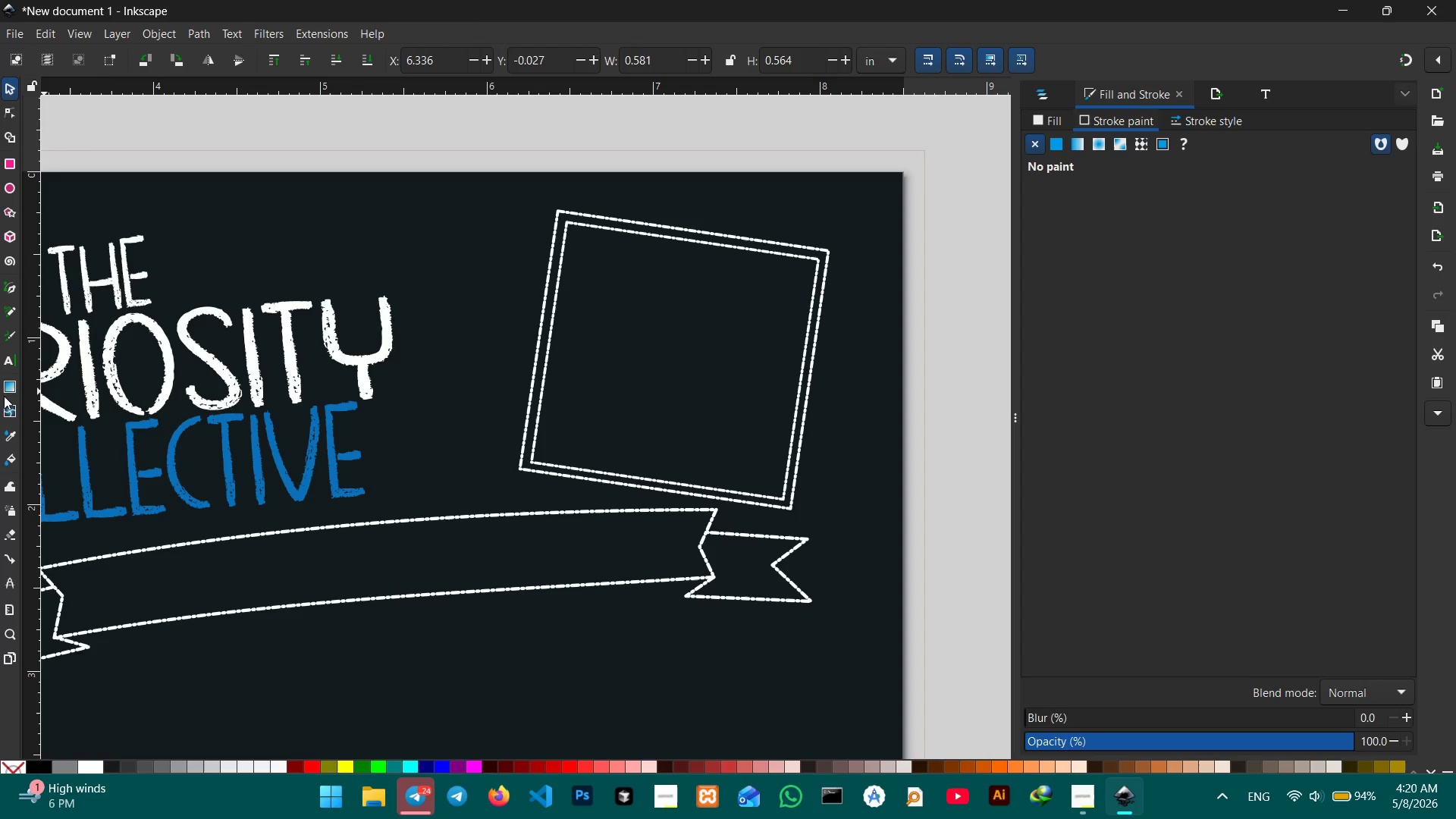 
left_click([3, 359])
 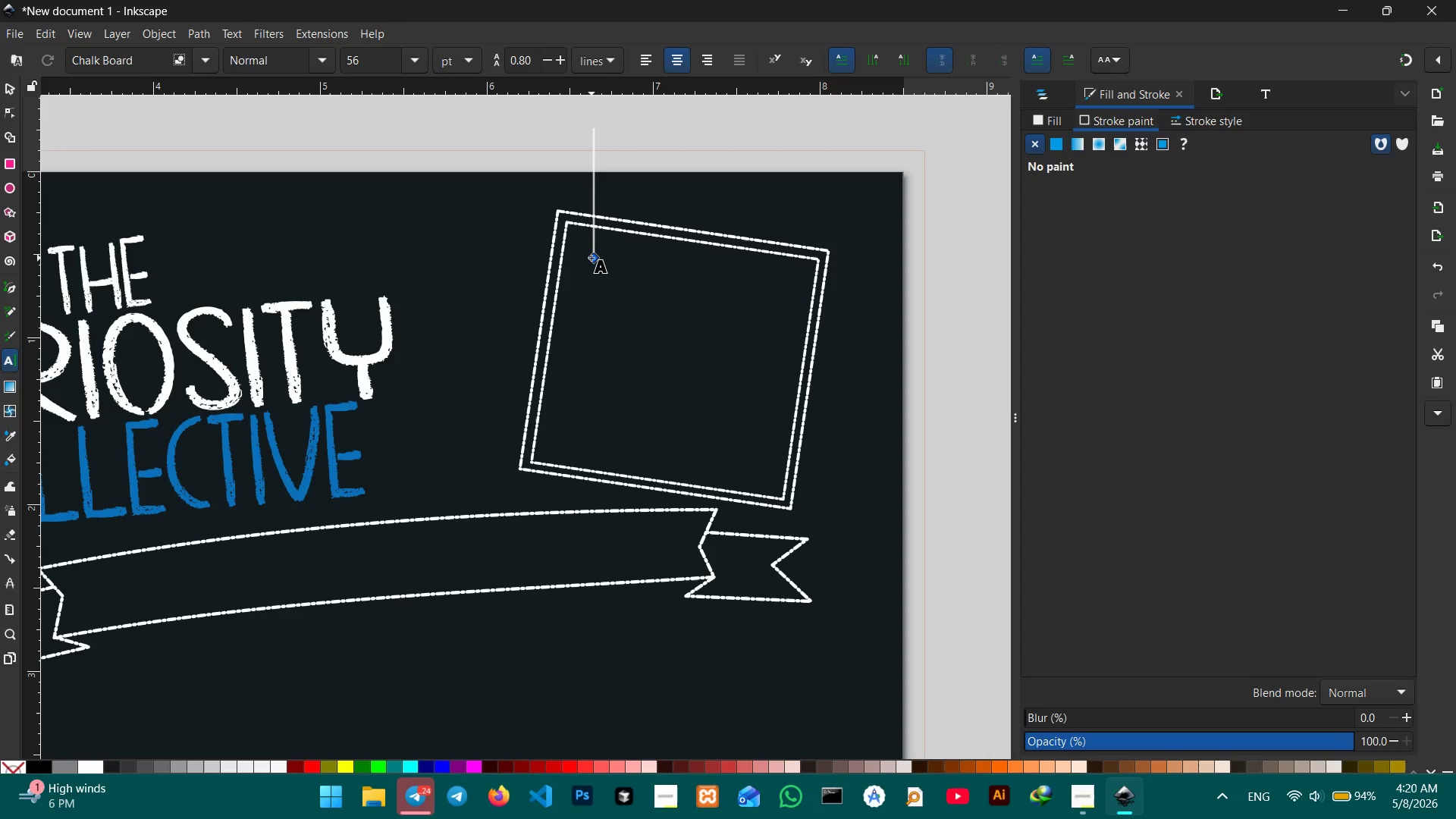 
type(WHERE )
 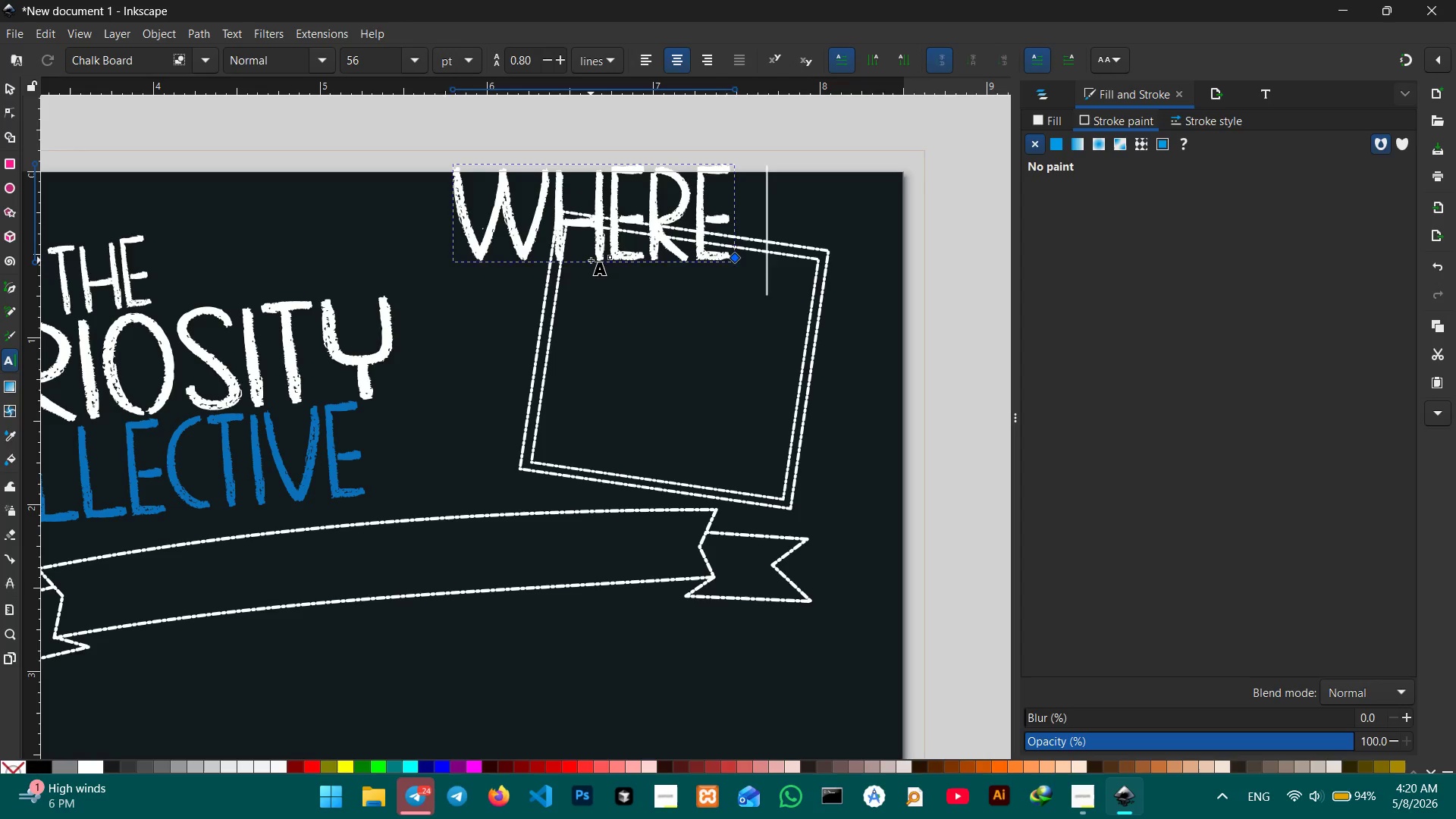 
key(Shift+Enter)
 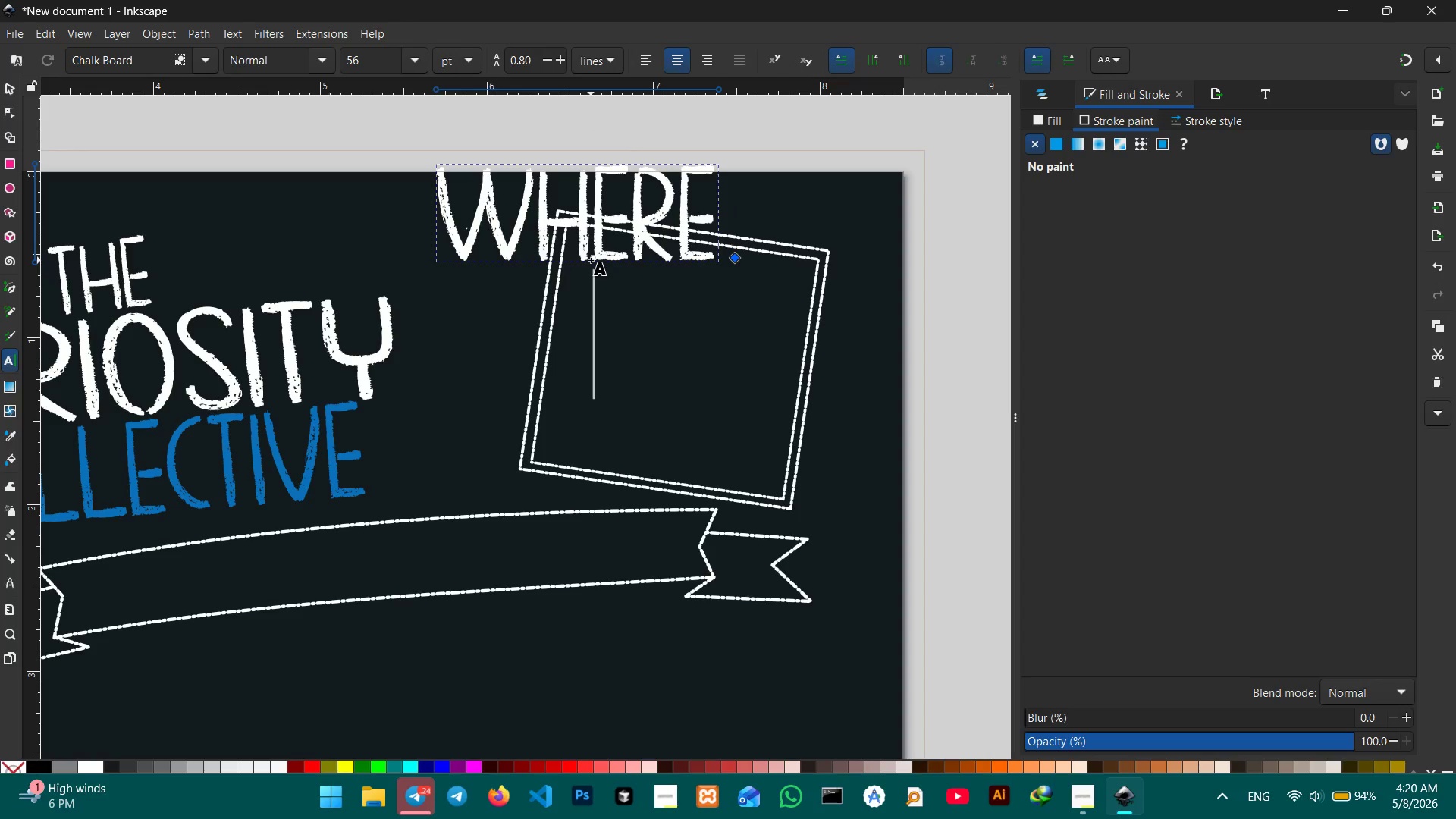 
type(CURIOSITY )
 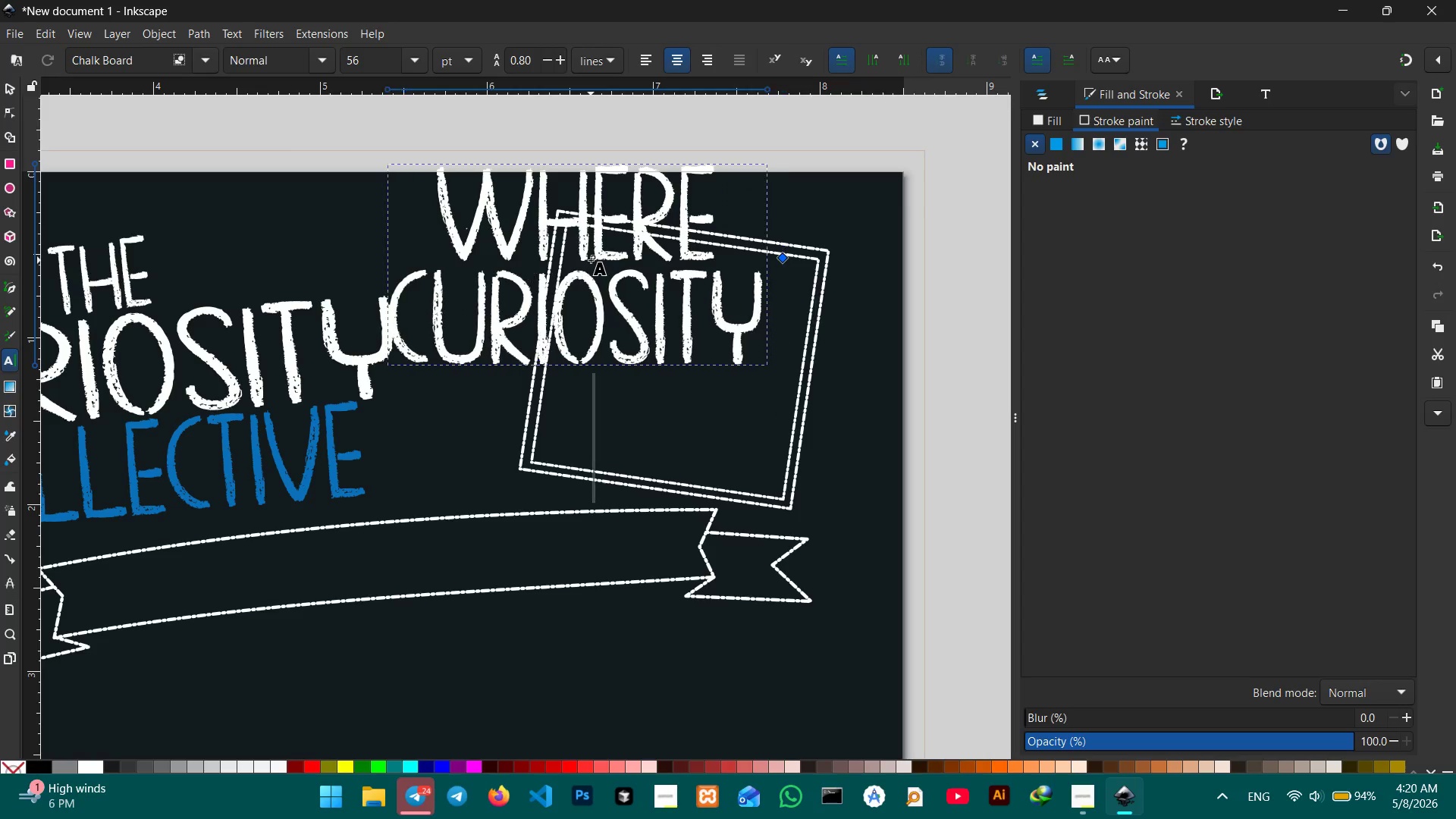 
key(Shift+Enter)
 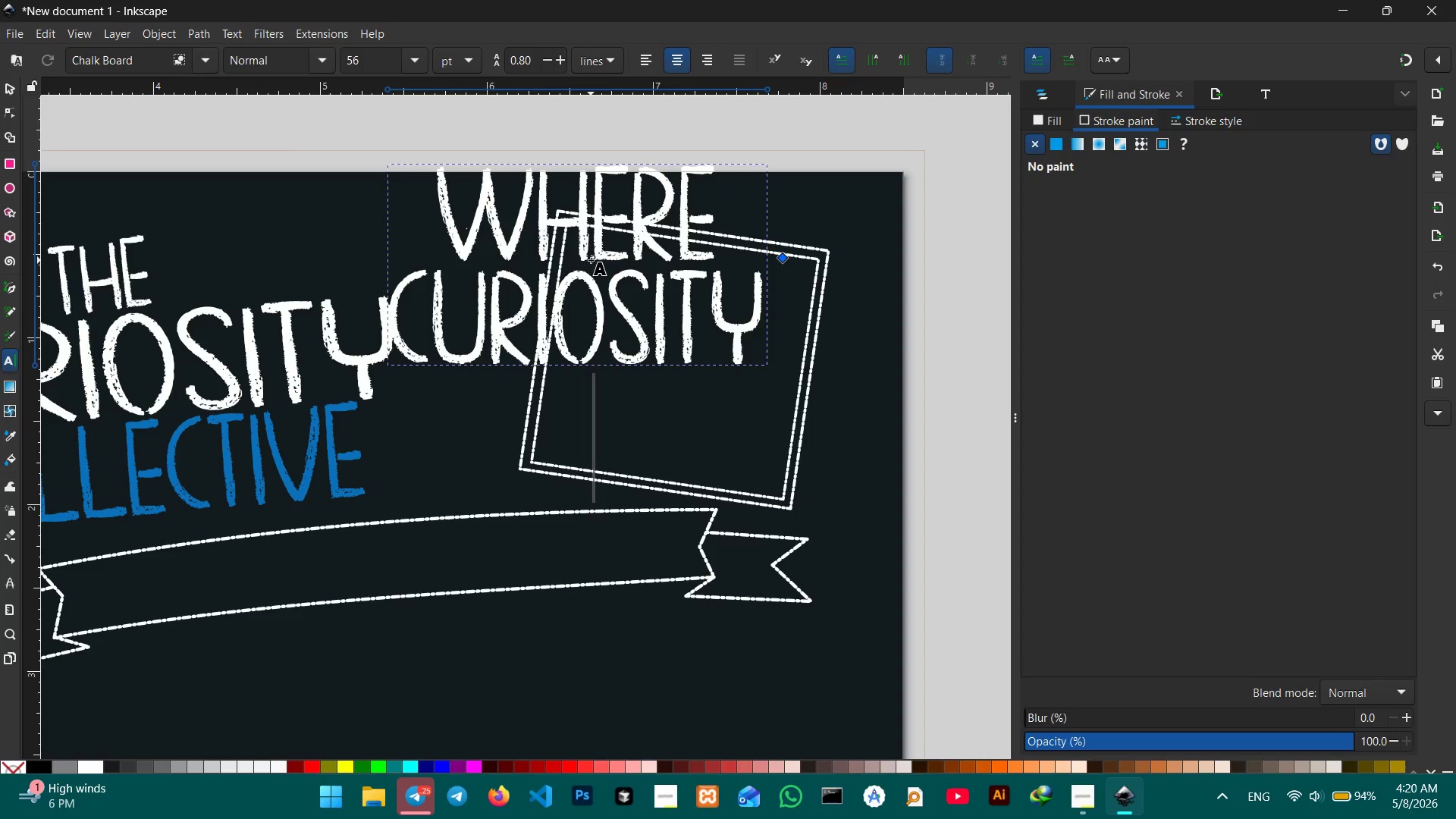 
type(Meets)
 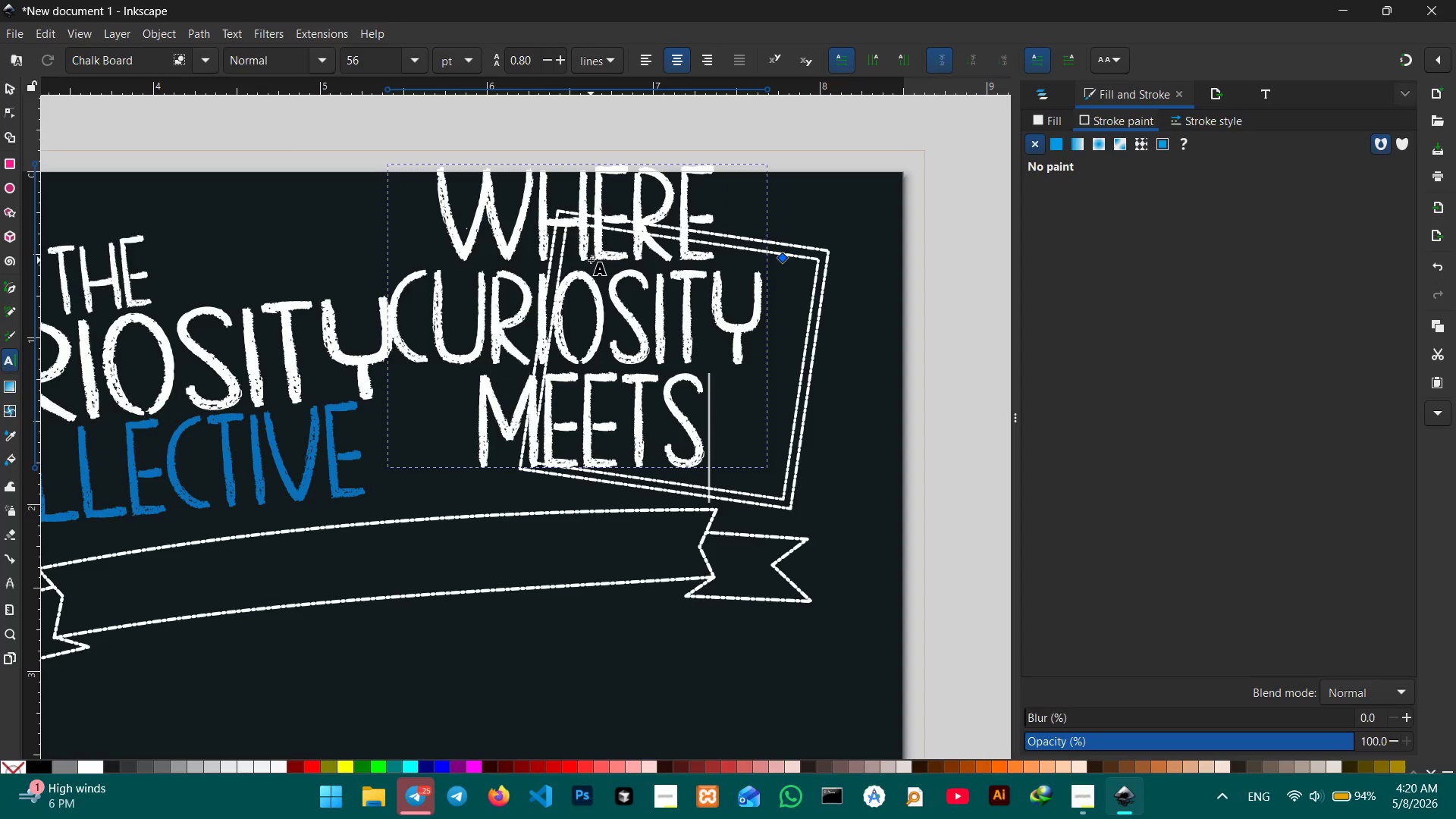 
key(Shift+Enter)
 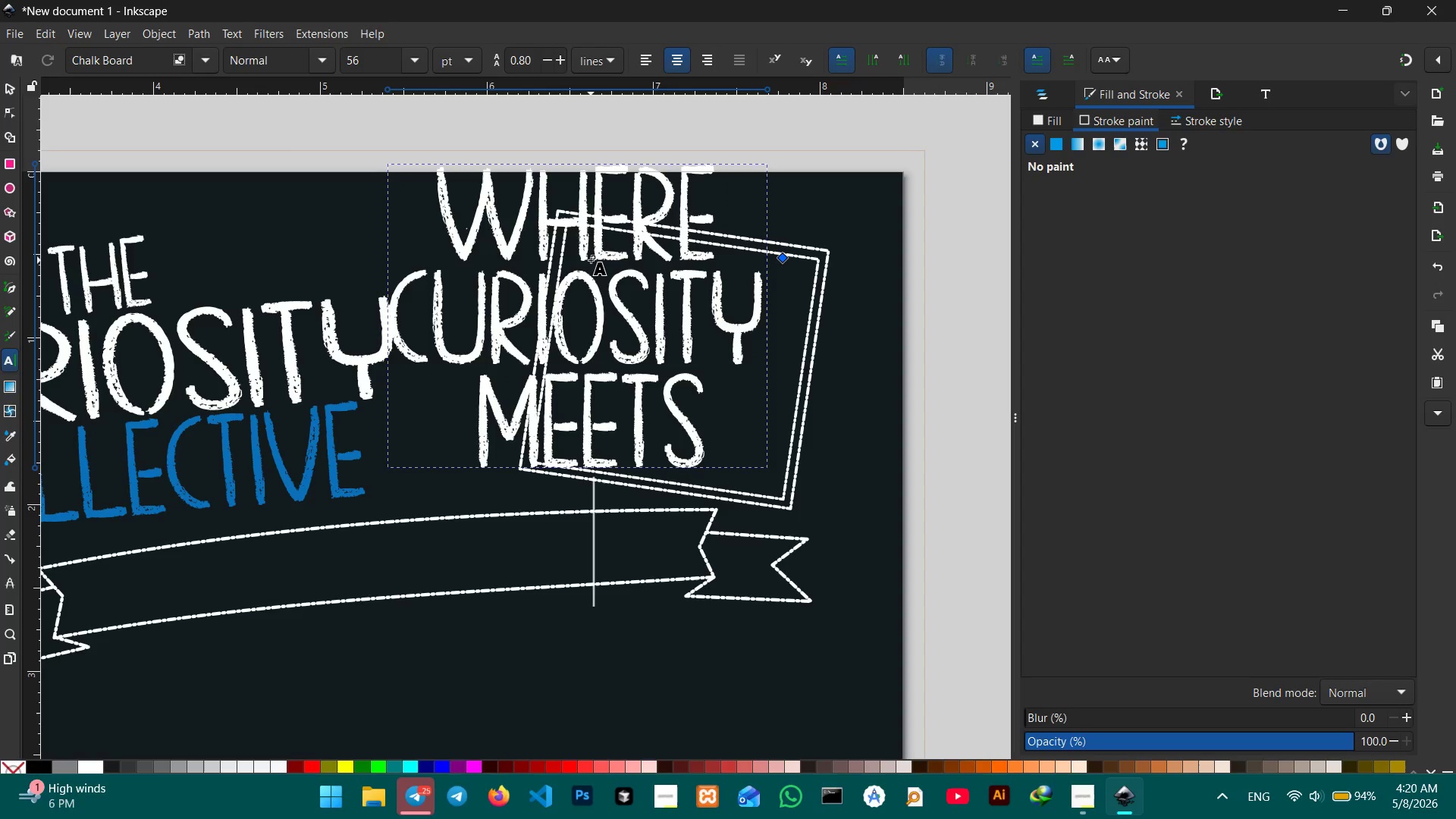 
type(possibility)
 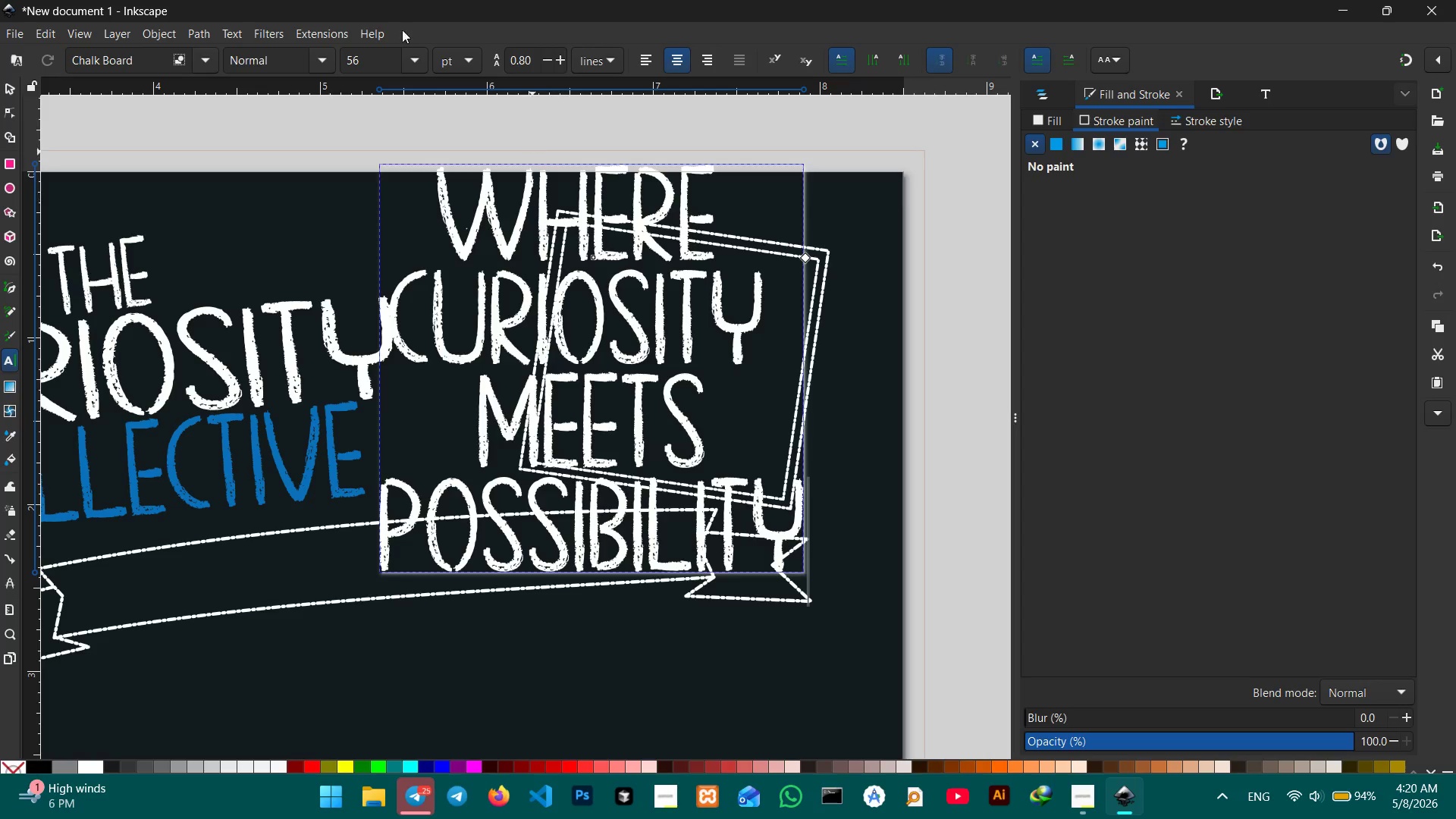 
left_click([3, 84])
 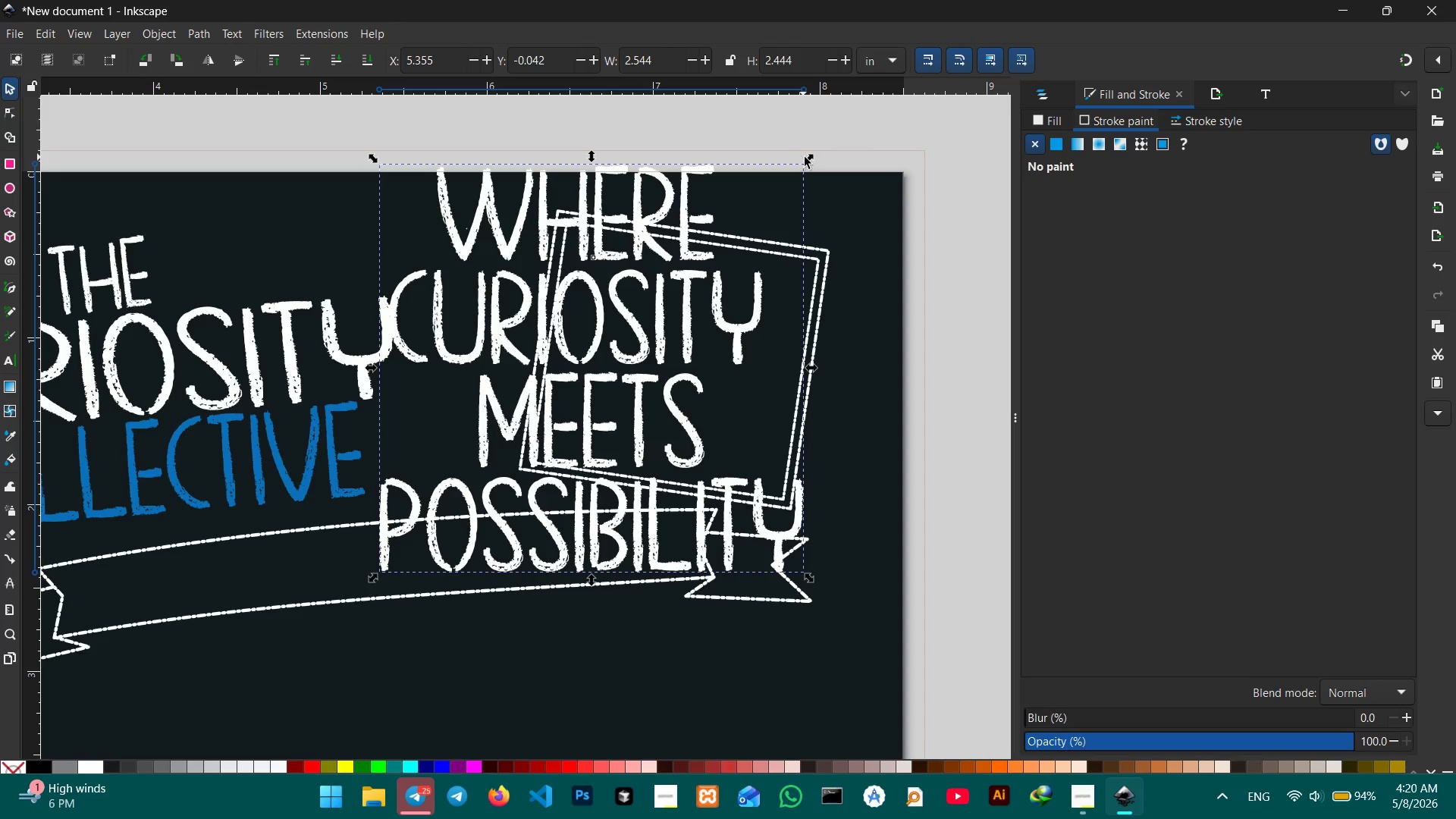 
left_click_drag(start_coordinate=[807, 157], to_coordinate=[623, 352])
 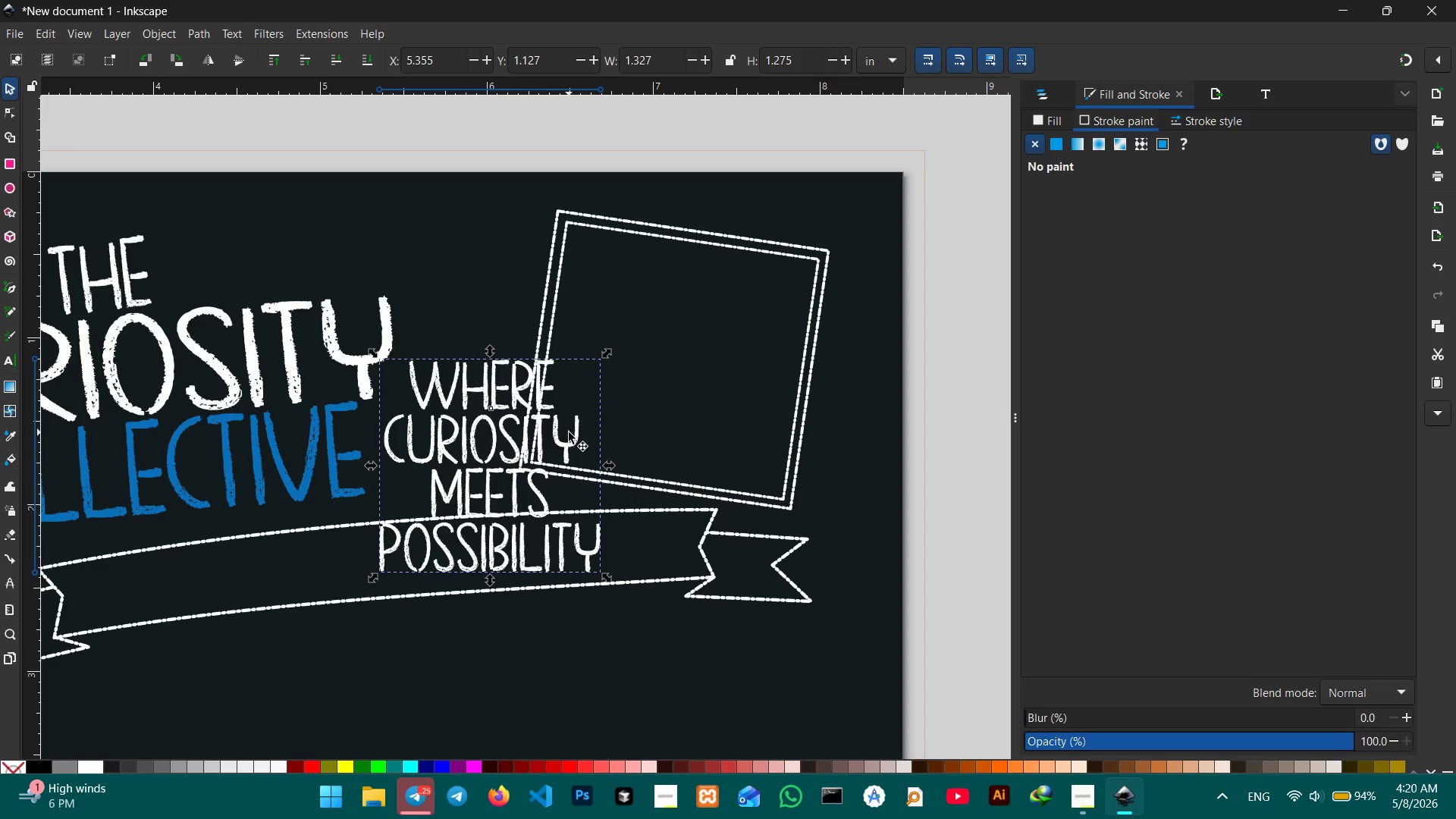 
hold_key(key=ControlLeft, duration=2.28)
 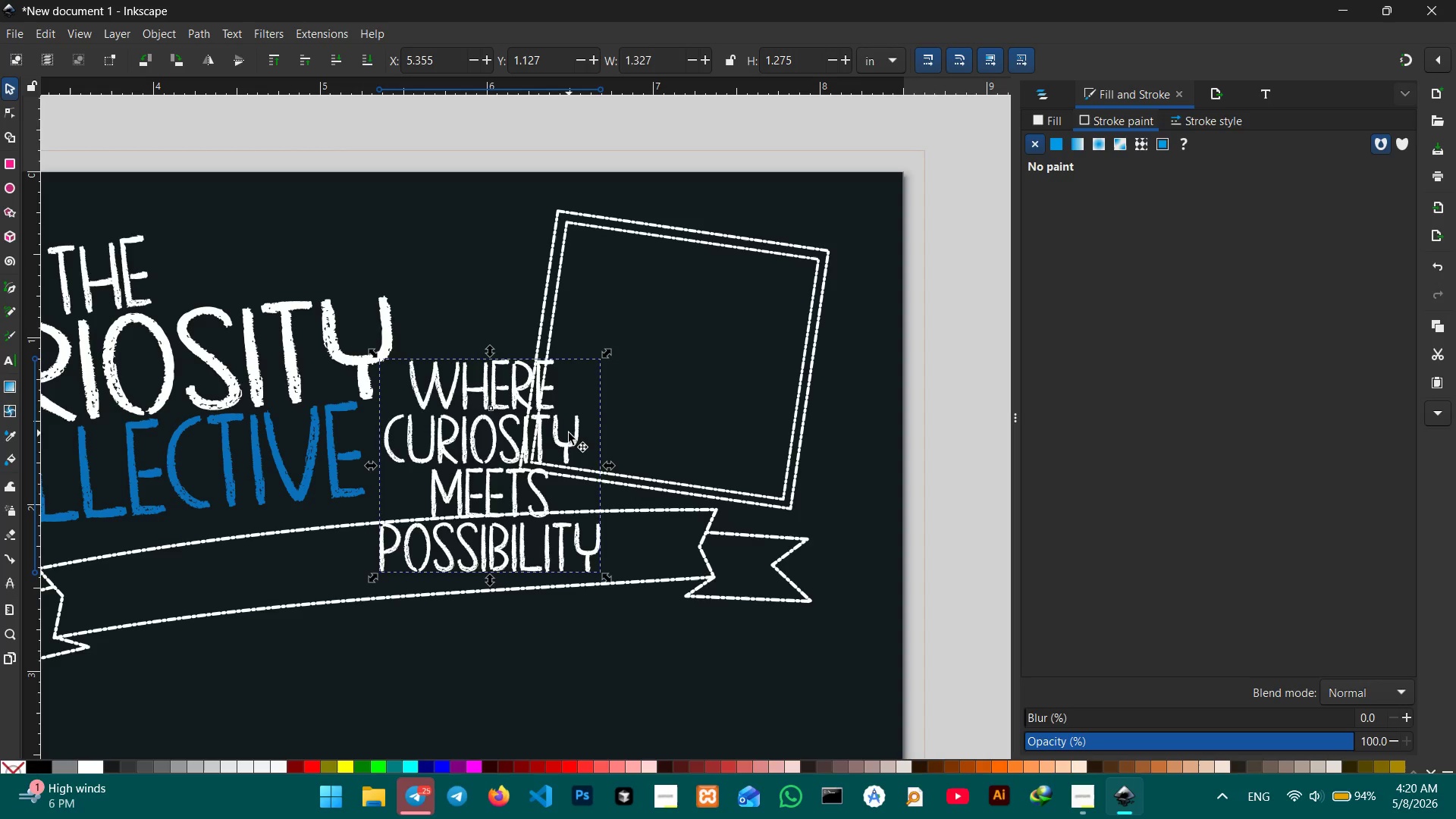 
left_click_drag(start_coordinate=[567, 444], to_coordinate=[768, 343])
 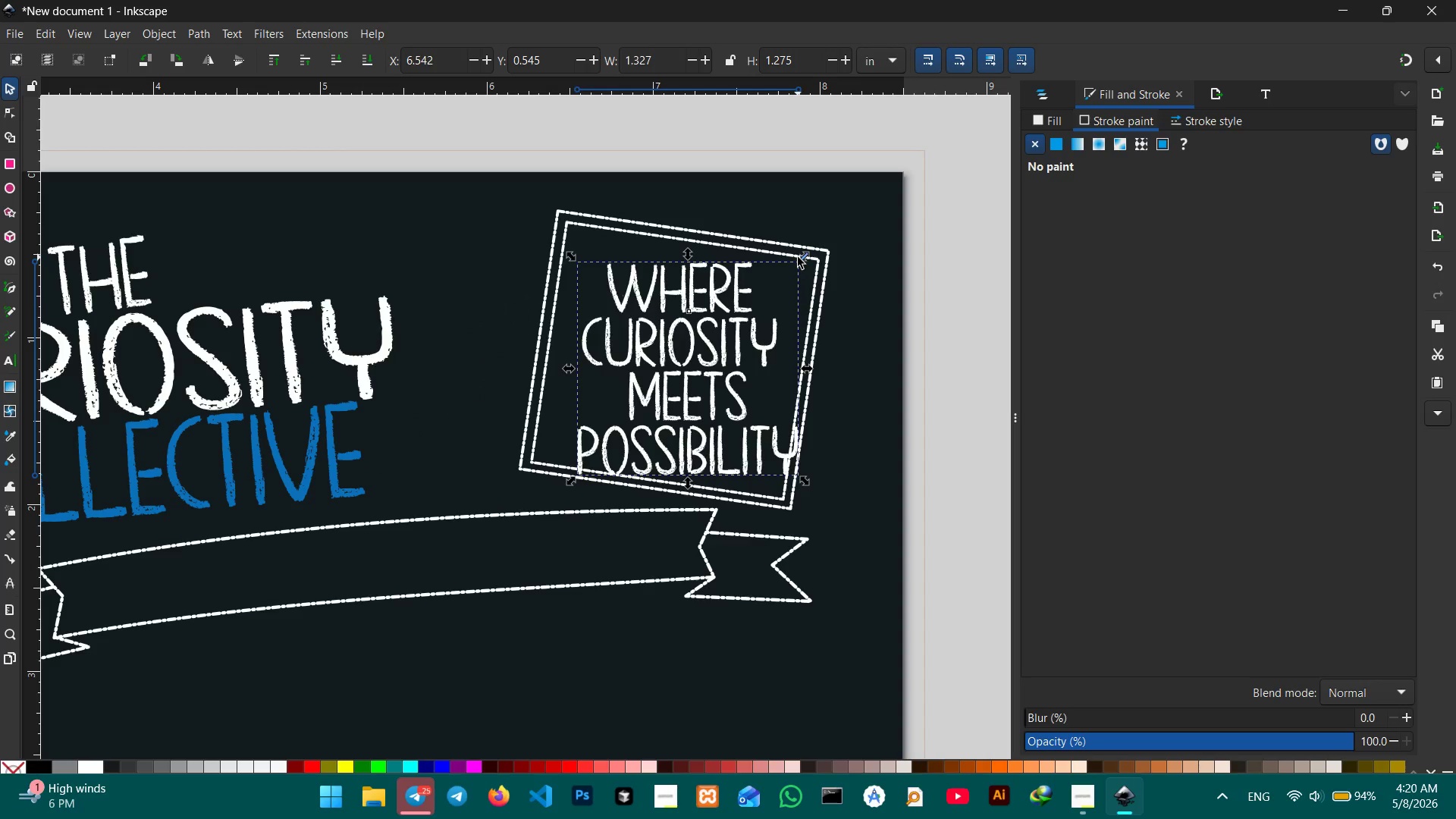 
hold_key(key=ControlLeft, duration=1.03)
left_click_drag(start_coordinate=[798, 257], to_coordinate=[752, 306])
 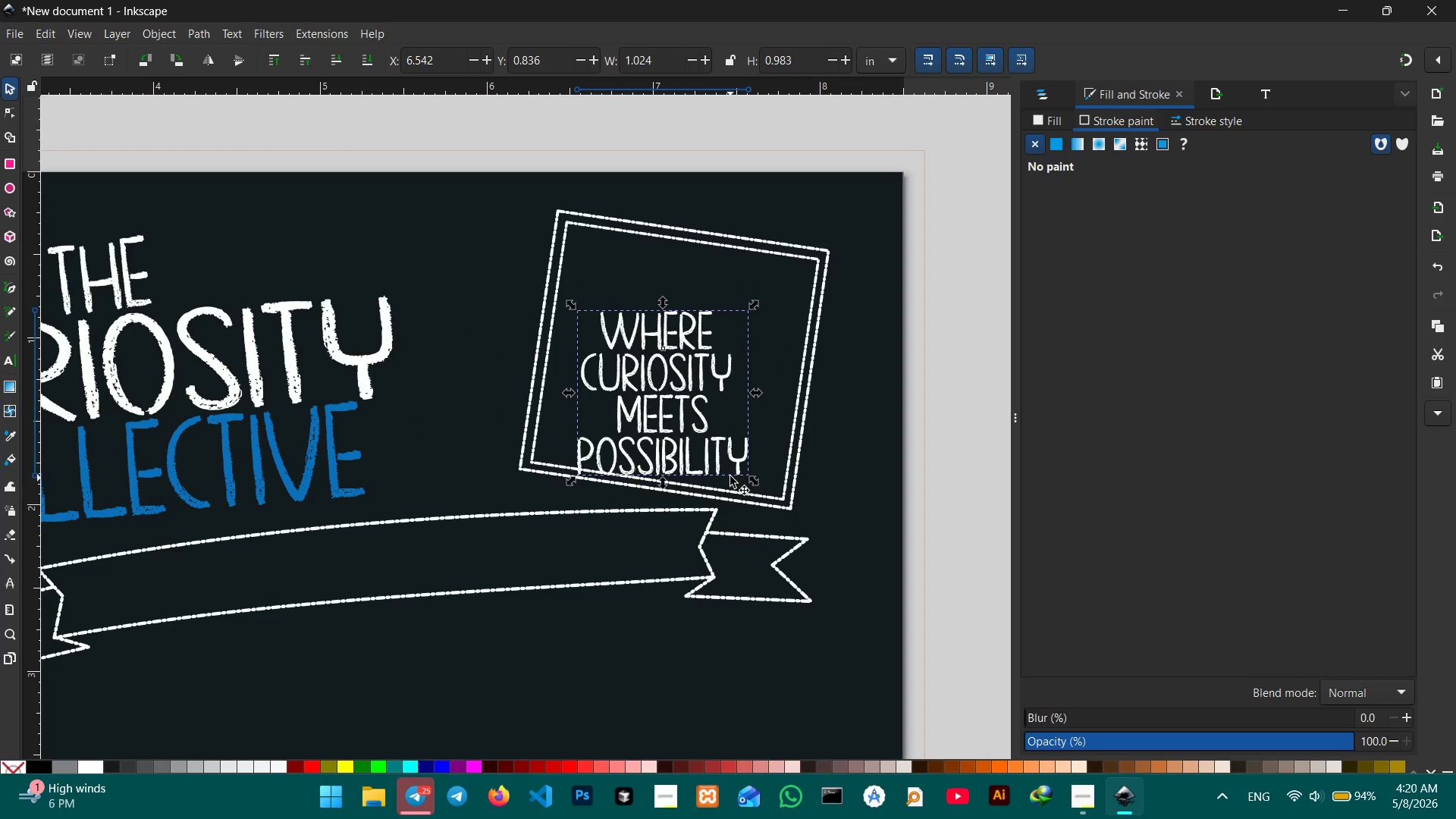 
left_click([736, 466])
 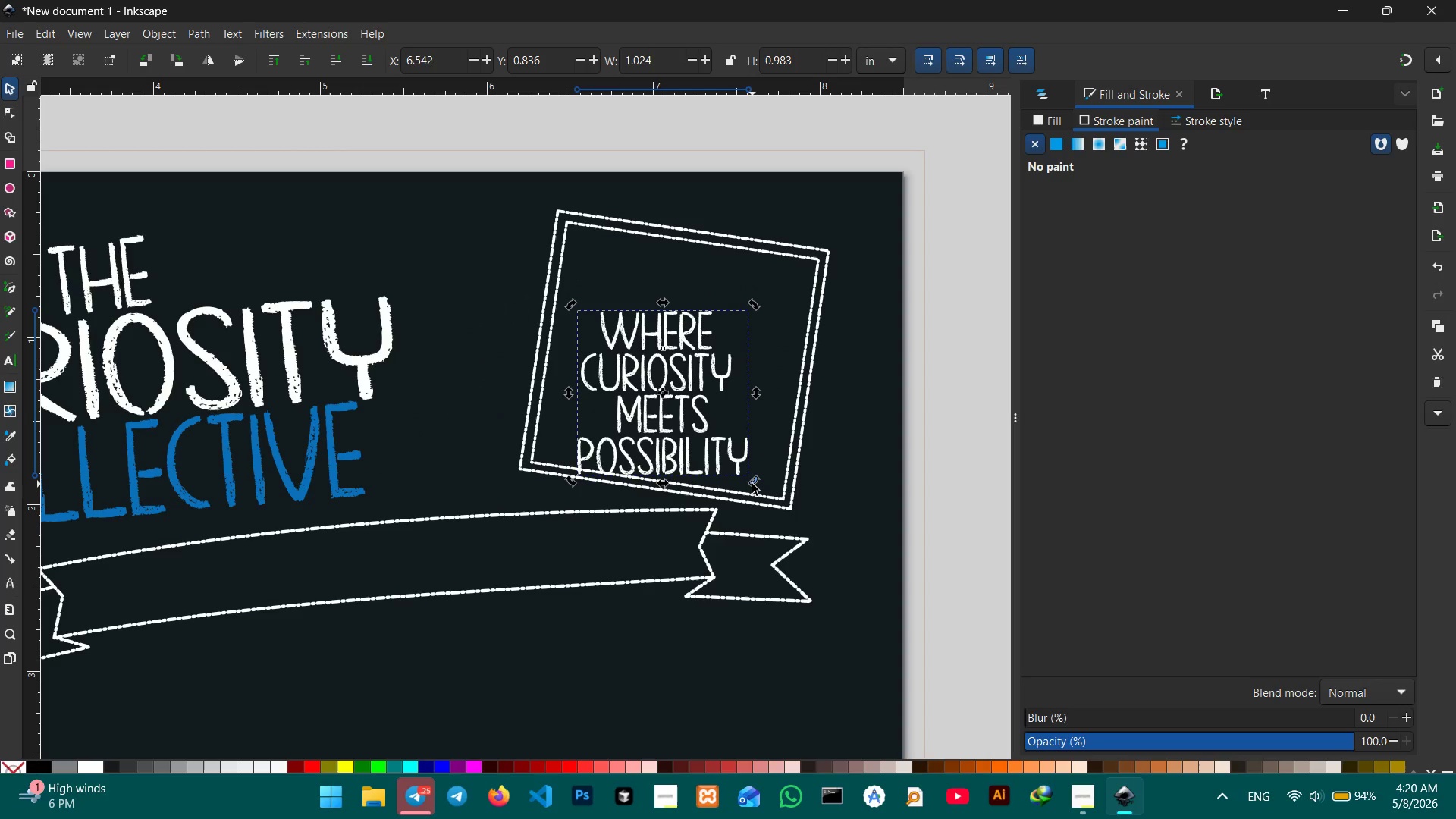 
left_click_drag(start_coordinate=[752, 484], to_coordinate=[730, 485])
 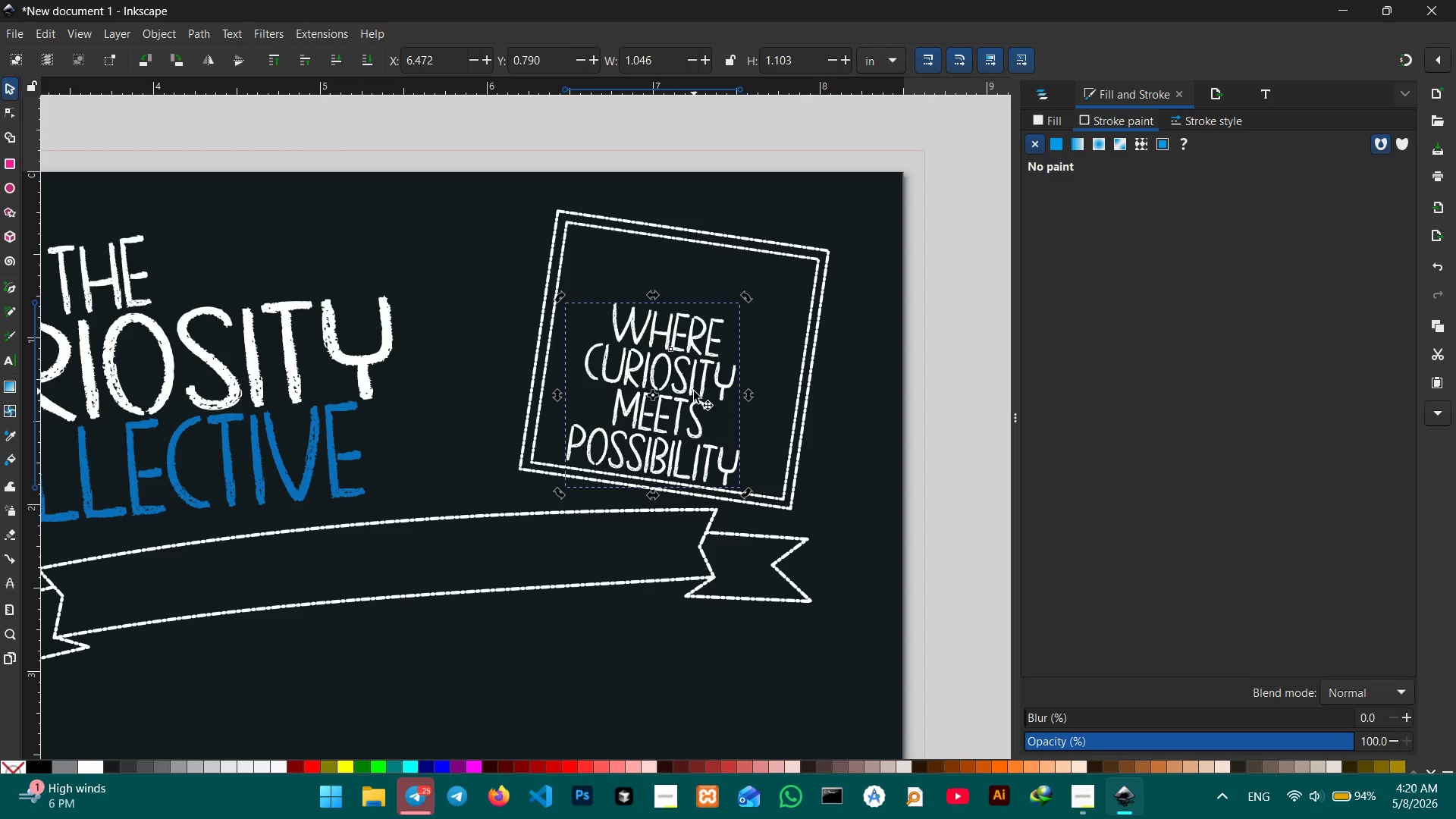 
left_click_drag(start_coordinate=[693, 391], to_coordinate=[709, 341])
 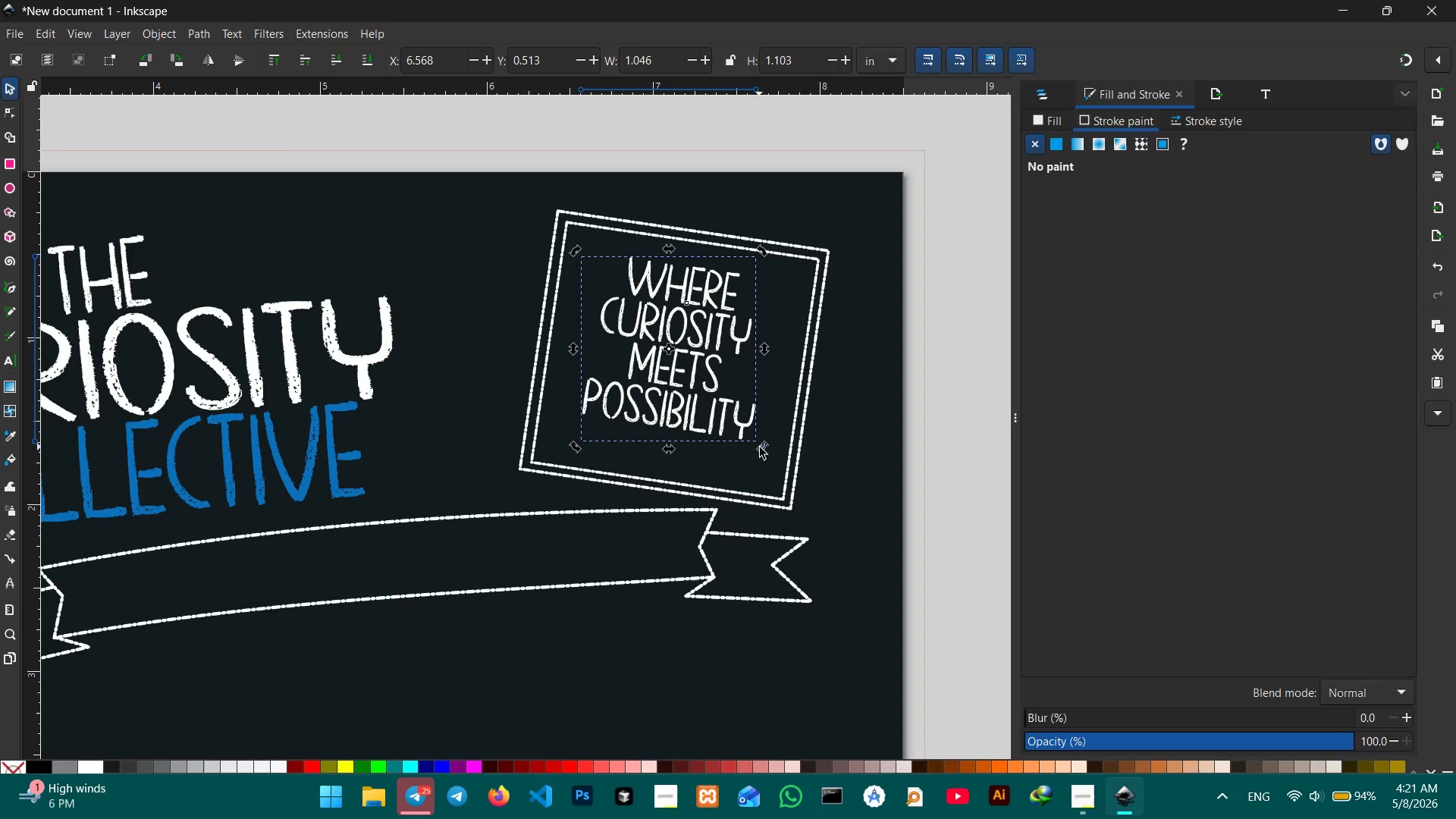 
left_click_drag(start_coordinate=[763, 449], to_coordinate=[754, 457])
 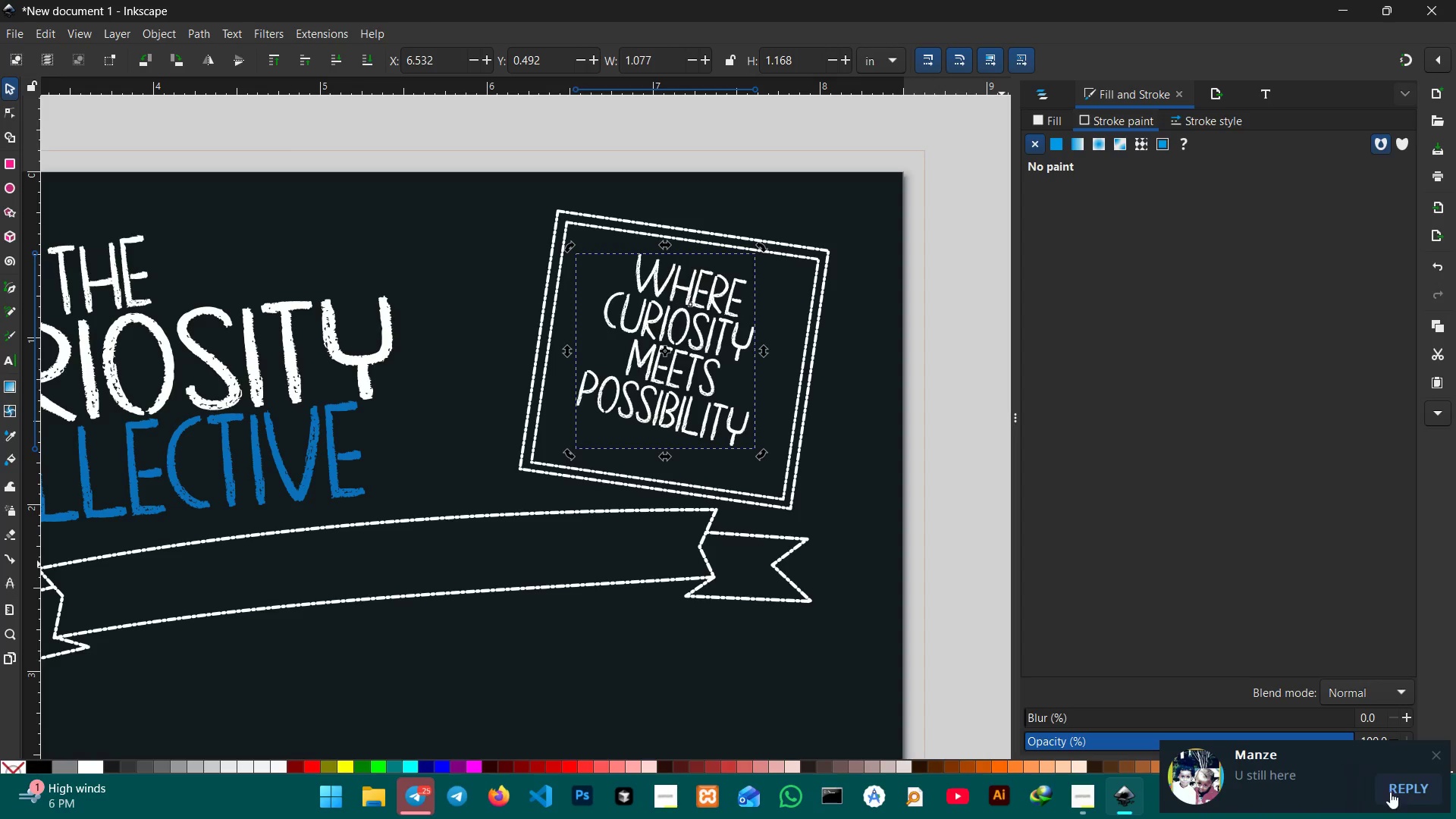 
left_click([1402, 790])
 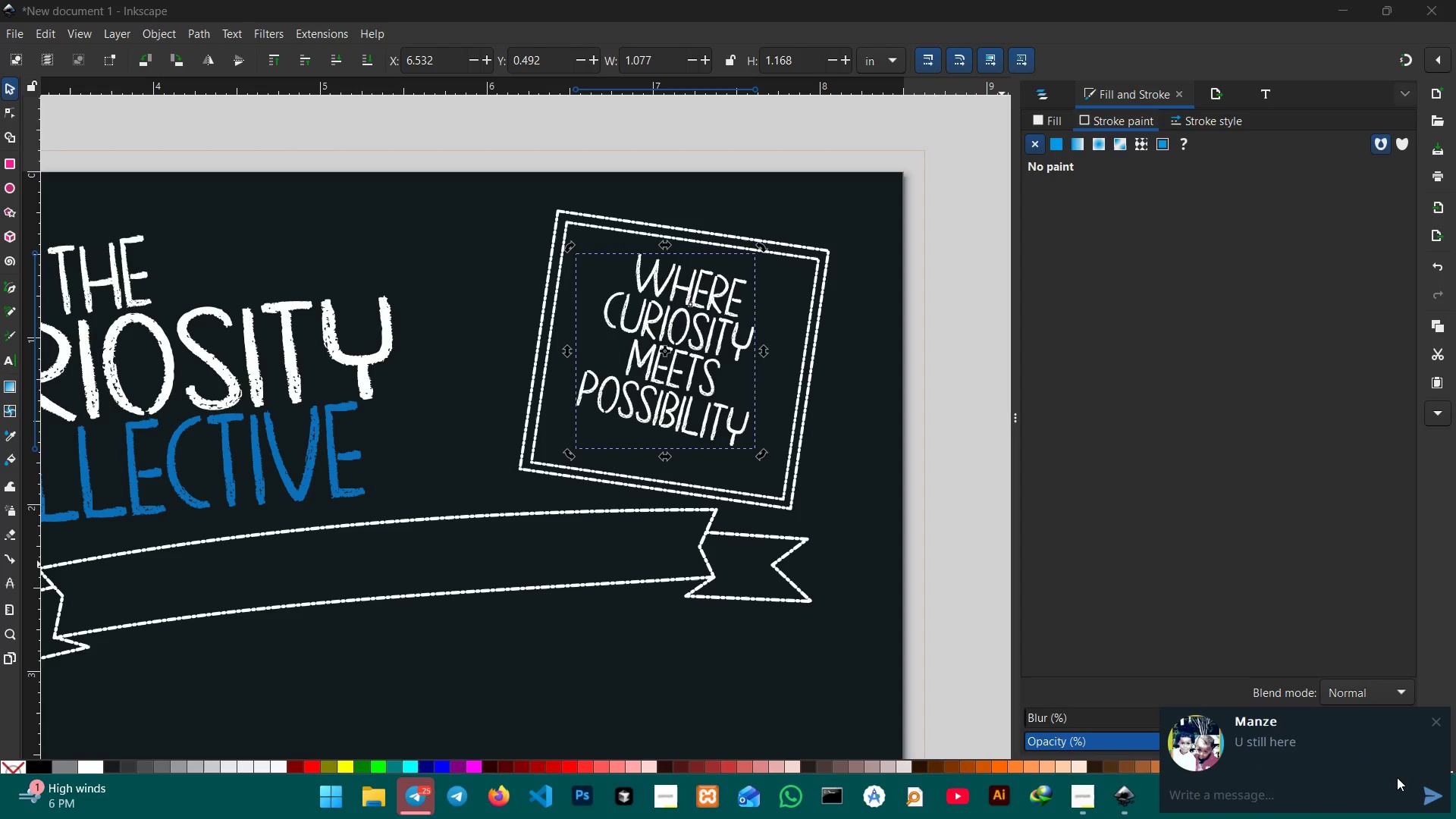 
type(yeah YEAH )
 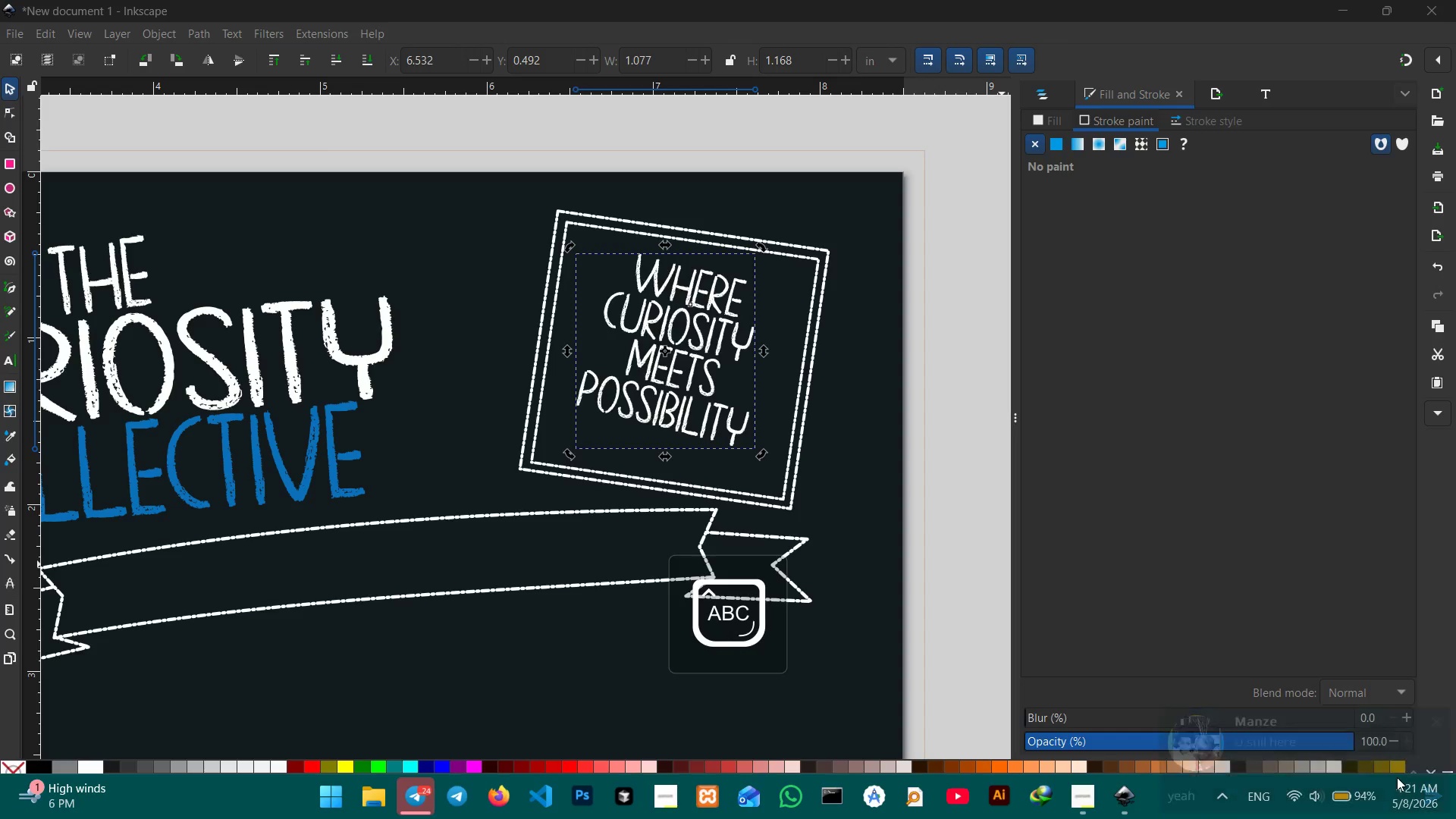 
hold_key(key=Backspace, duration=0.84)
 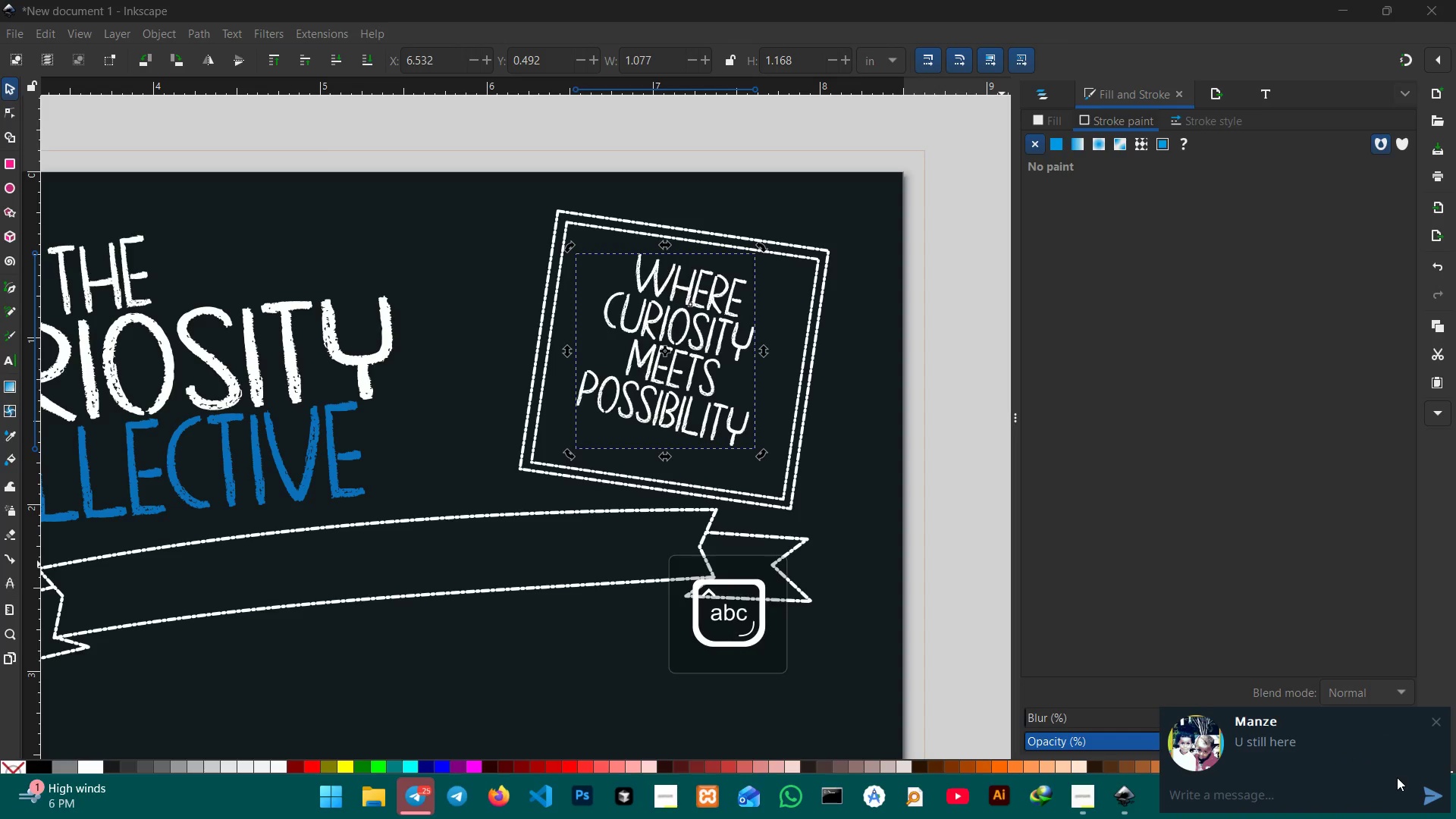 
hold_key(key=Backspace, duration=19.77)
 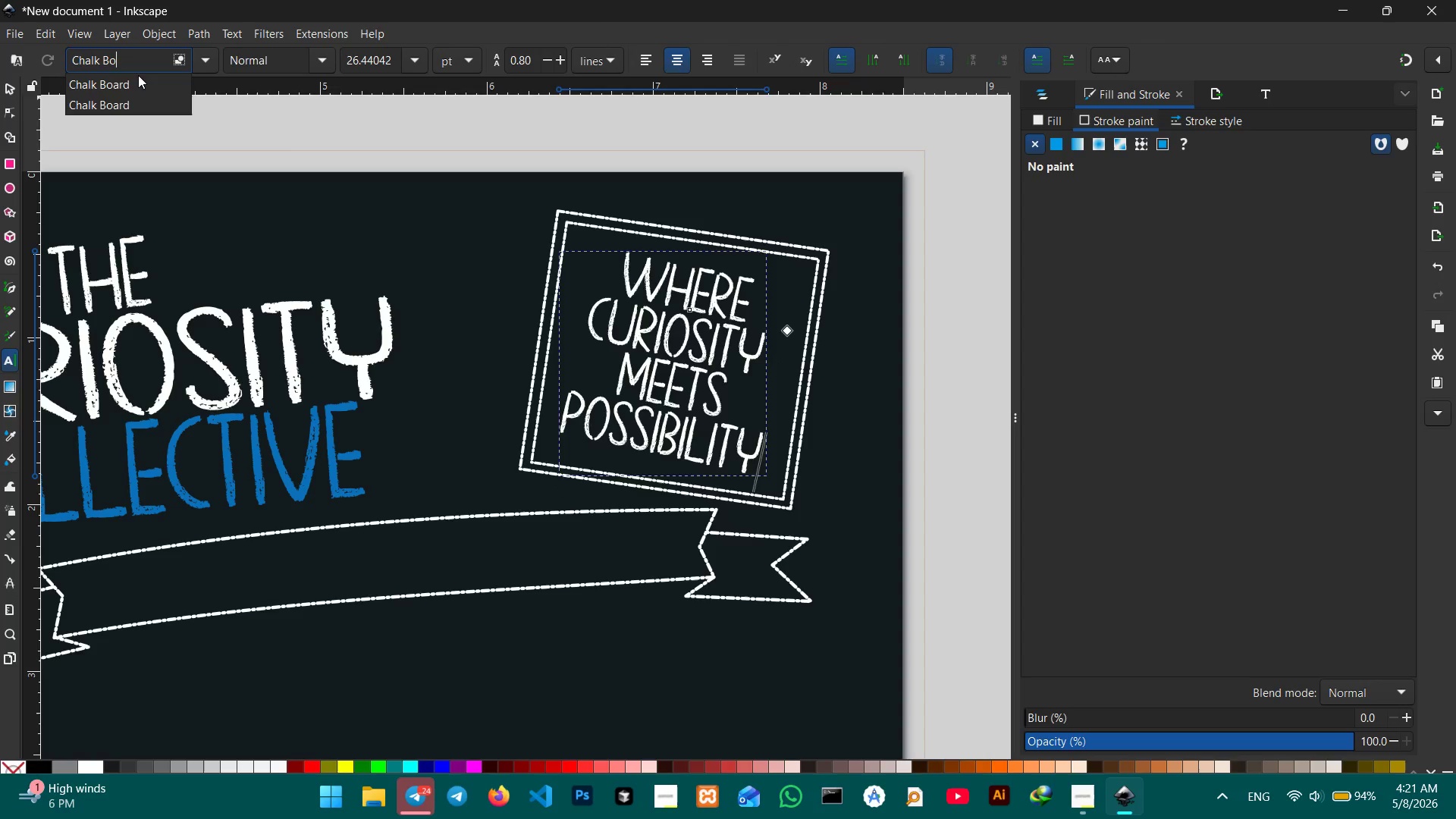 
key(Enter)
 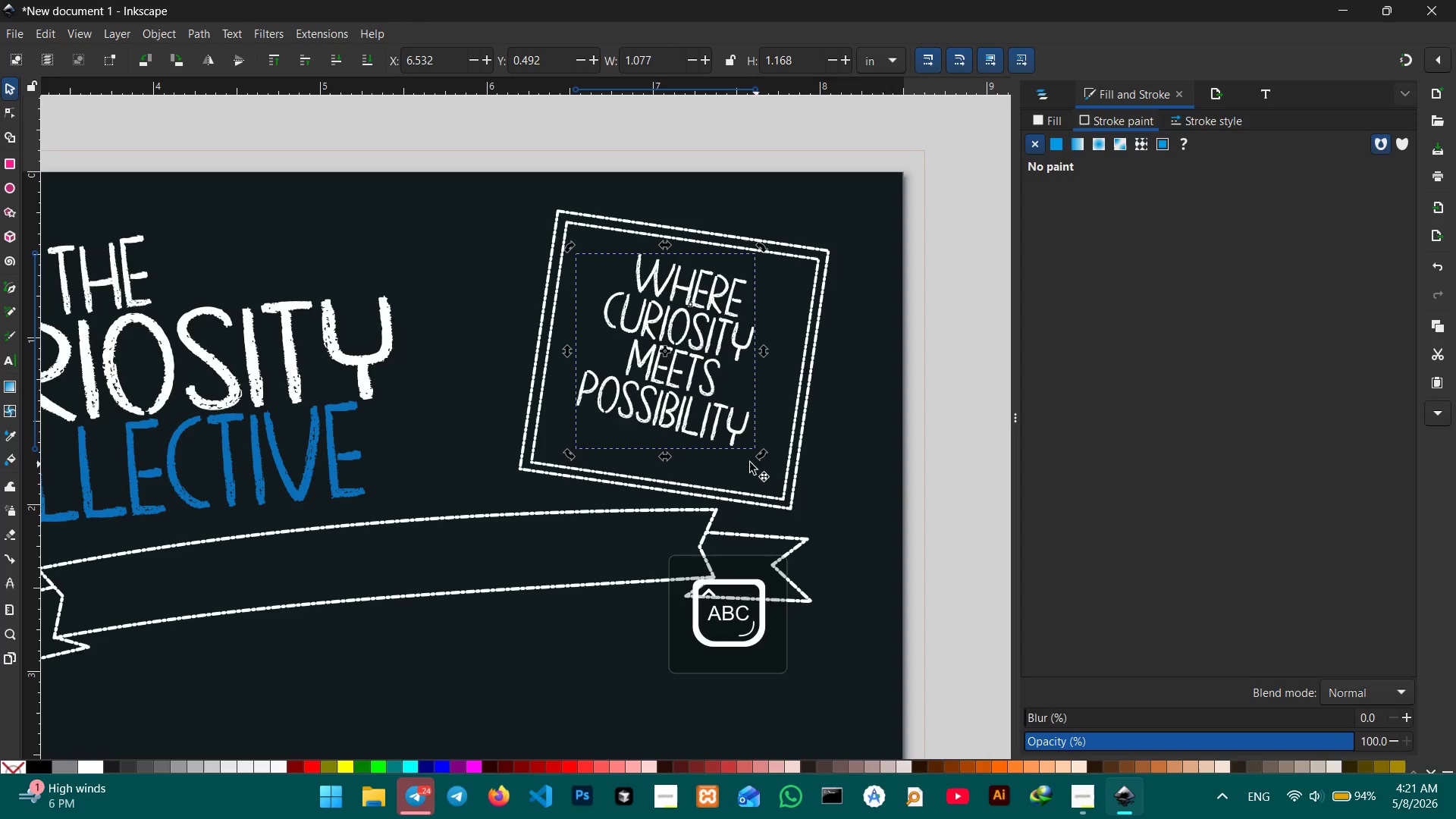 
left_click([733, 436])
 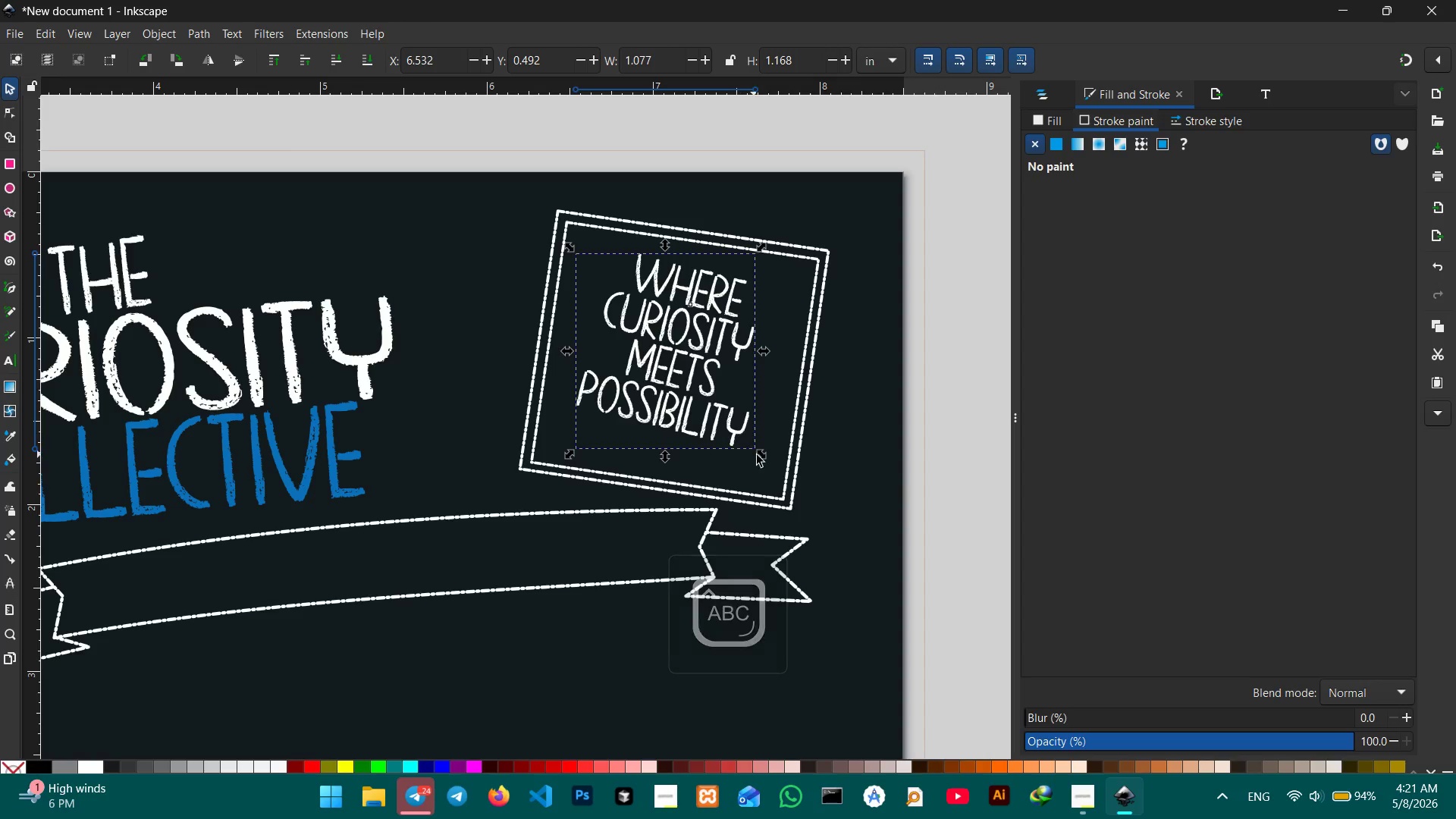 
hold_key(key=ControlLeft, duration=1.94)
left_click_drag(start_coordinate=[761, 455], to_coordinate=[792, 531])
 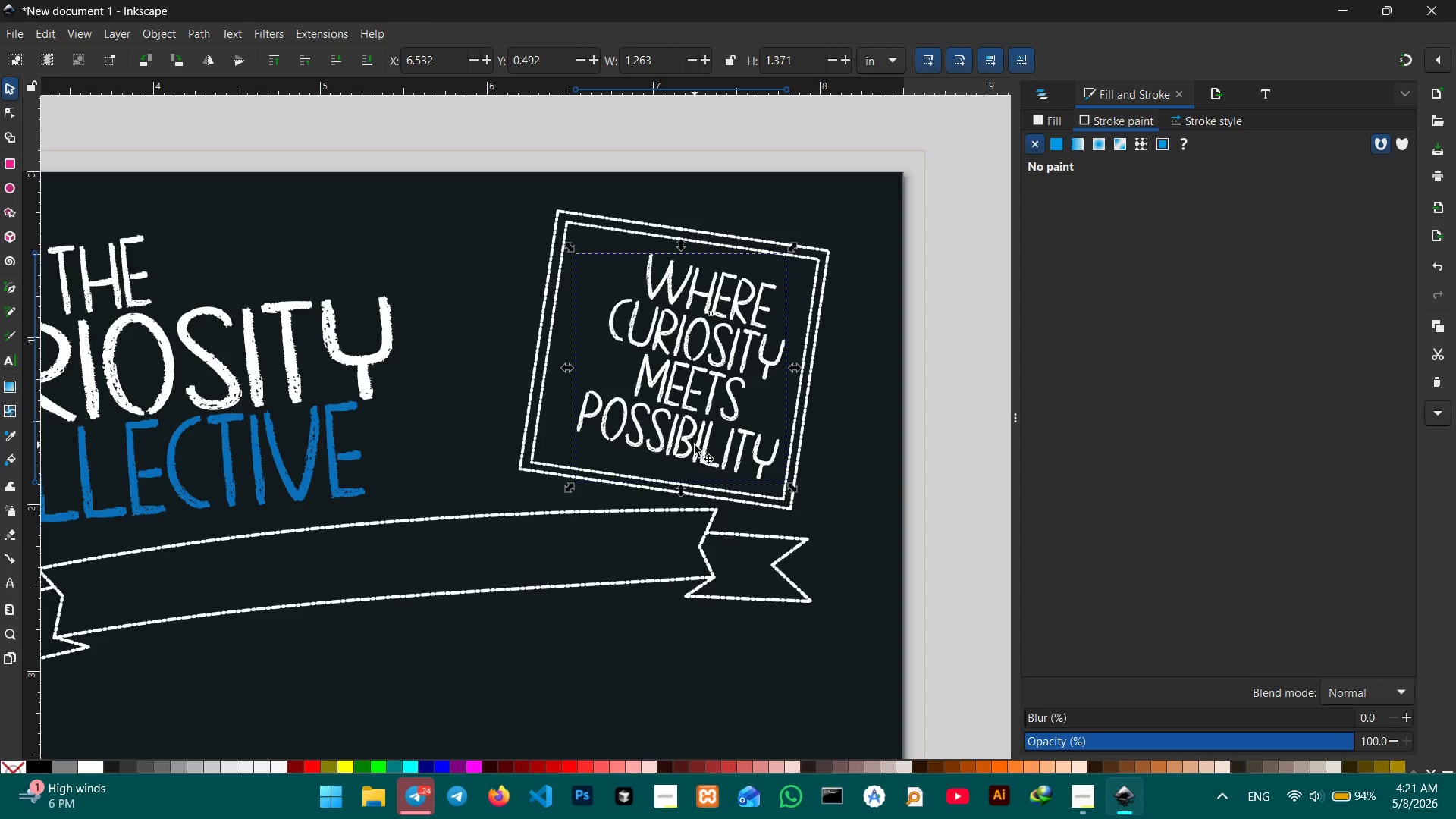 
left_click_drag(start_coordinate=[695, 445], to_coordinate=[673, 440])
 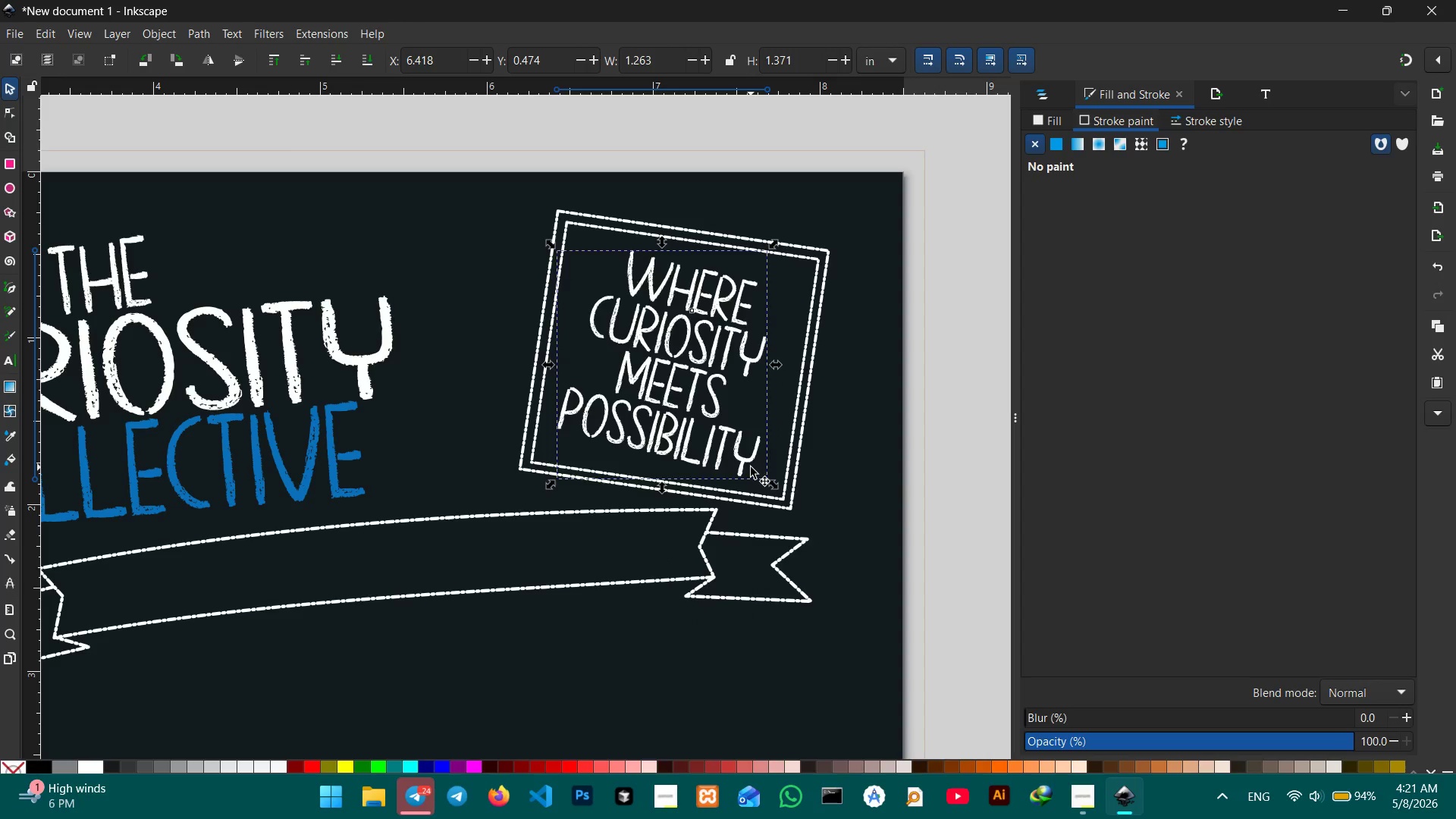 
left_click([748, 462])
 